 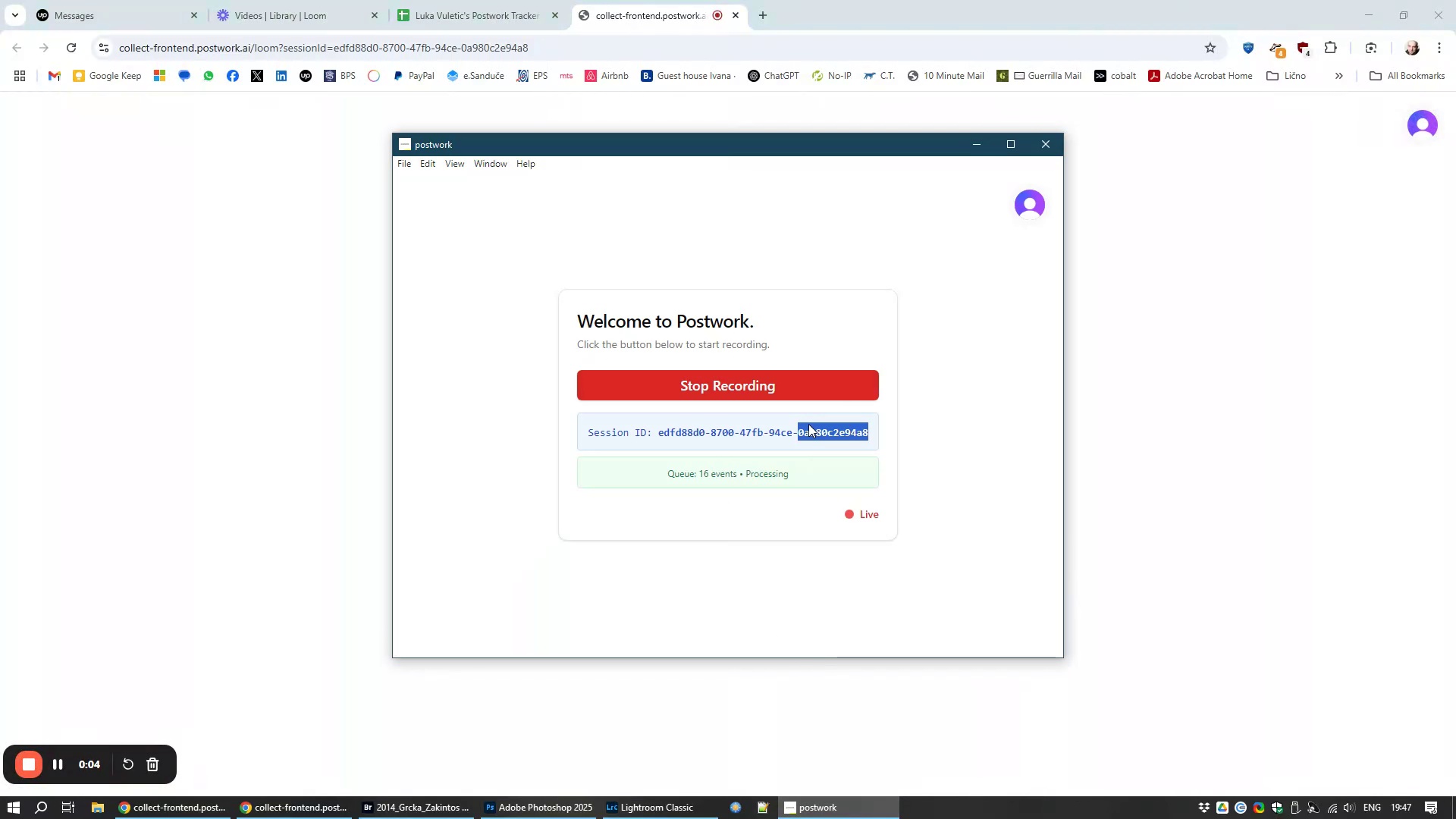 
double_click([808, 424])
 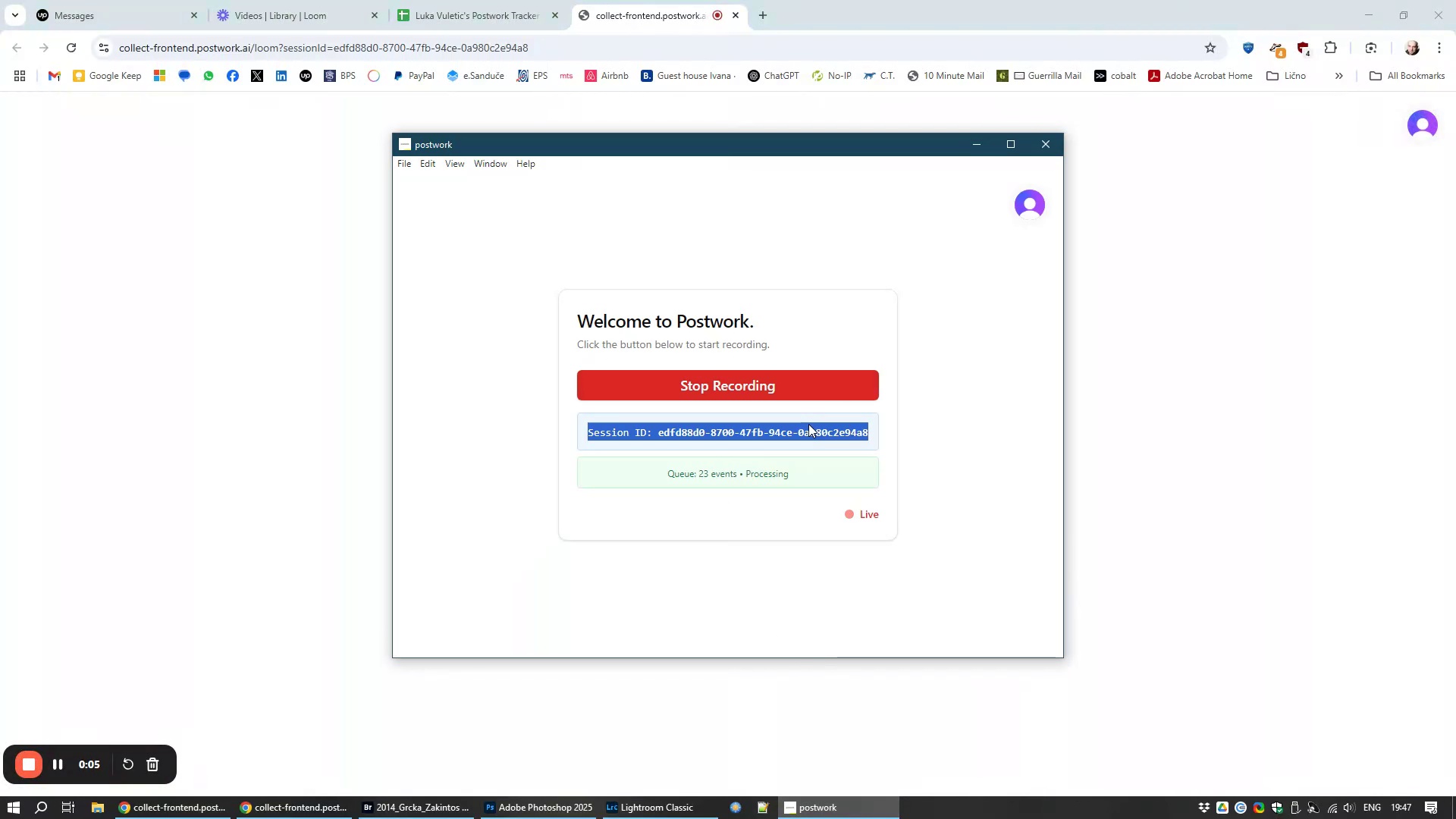 
triple_click([808, 424])
 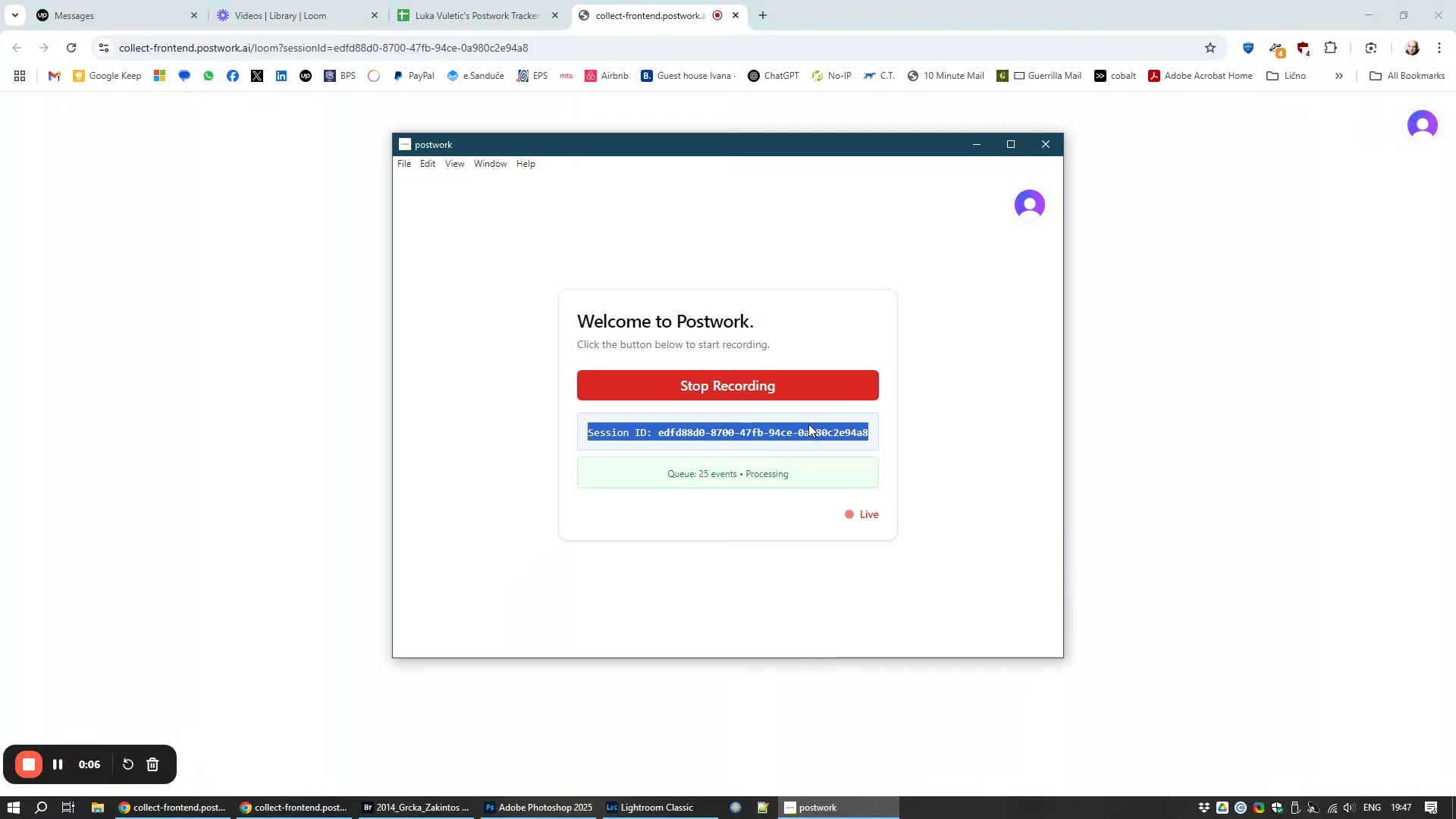 
key(Control+C)
 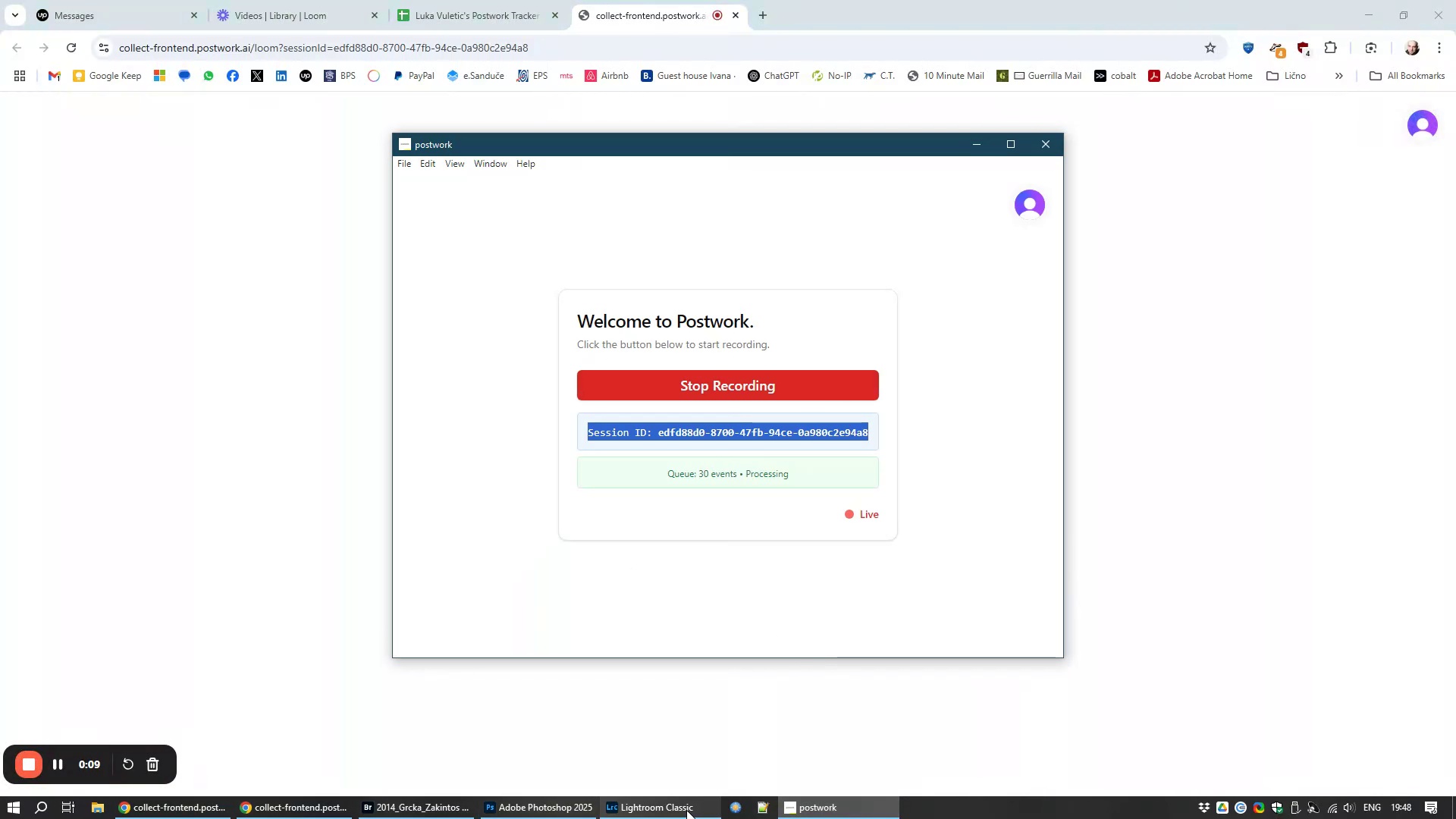 
left_click([686, 810])
 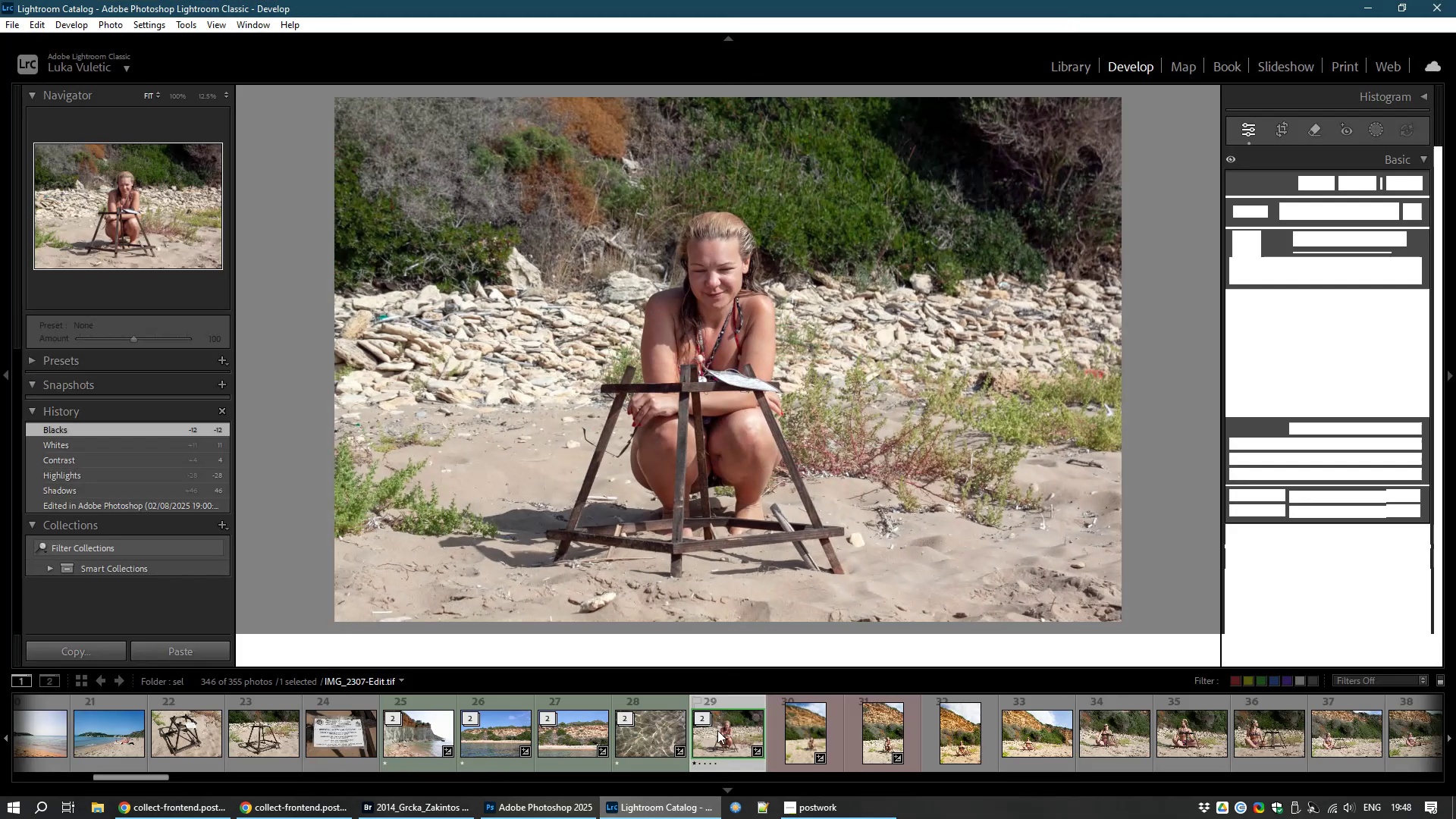 
mouse_move([873, 561])
 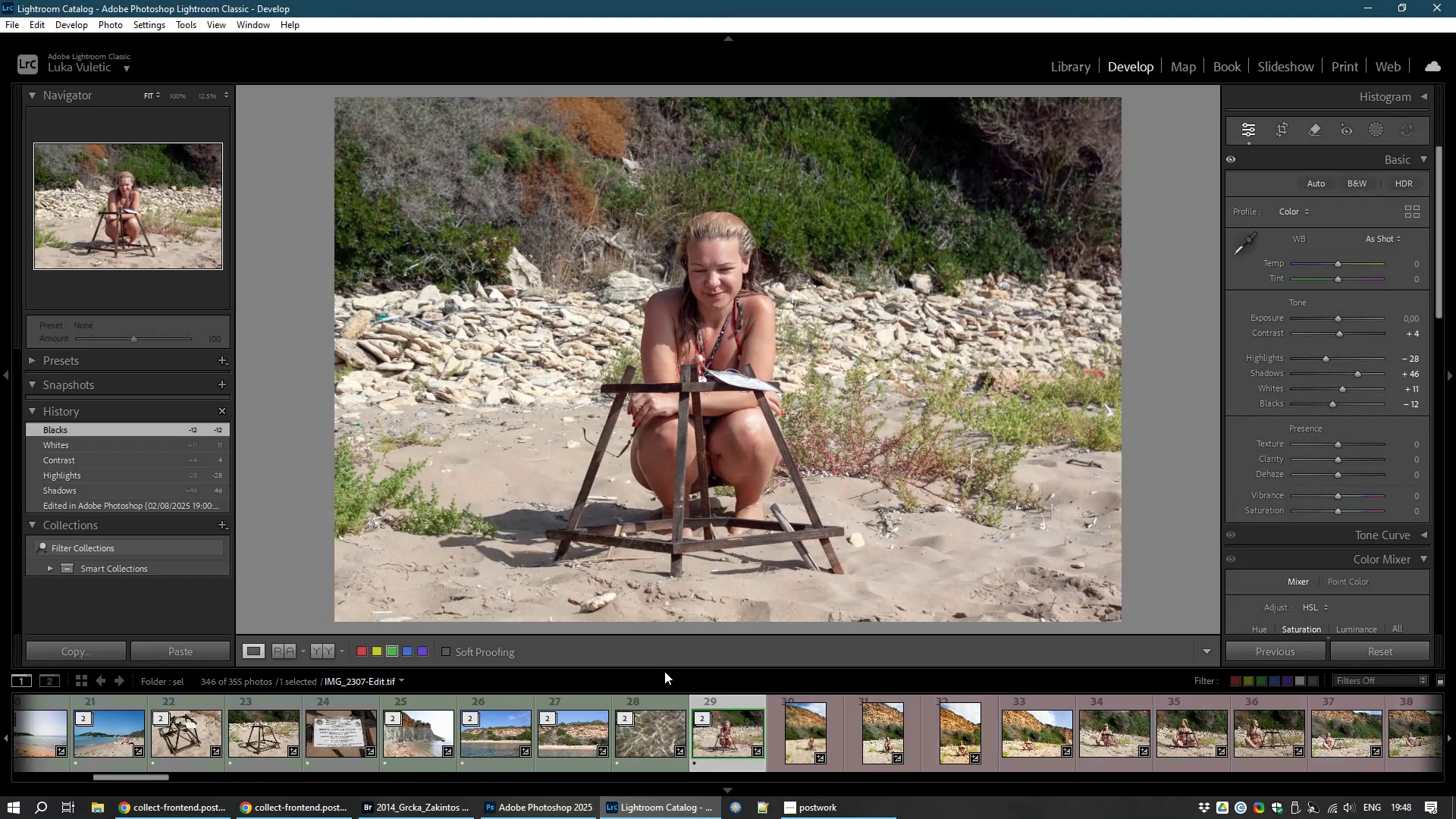 
mouse_move([840, 809])
 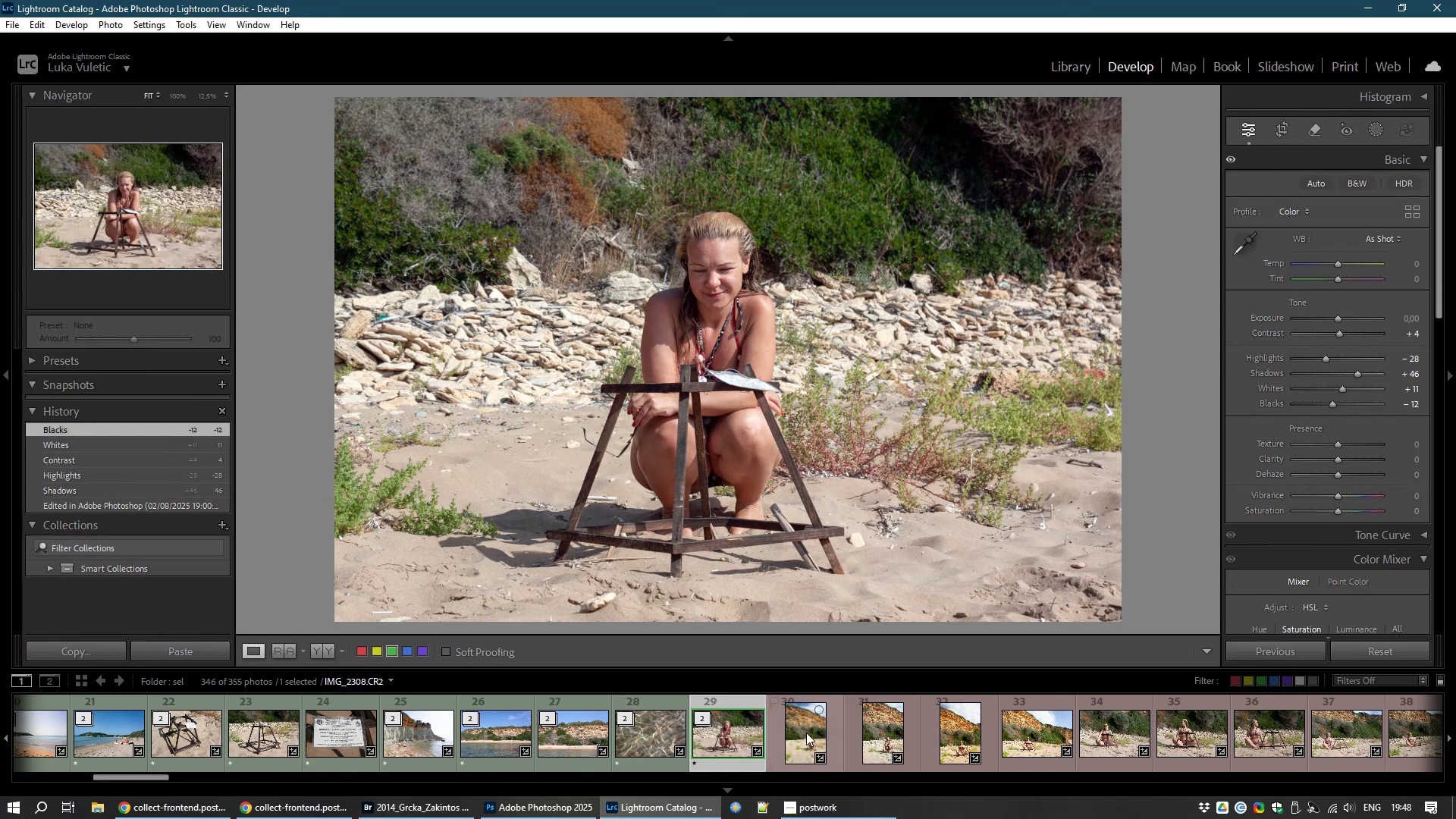 
left_click([814, 730])
 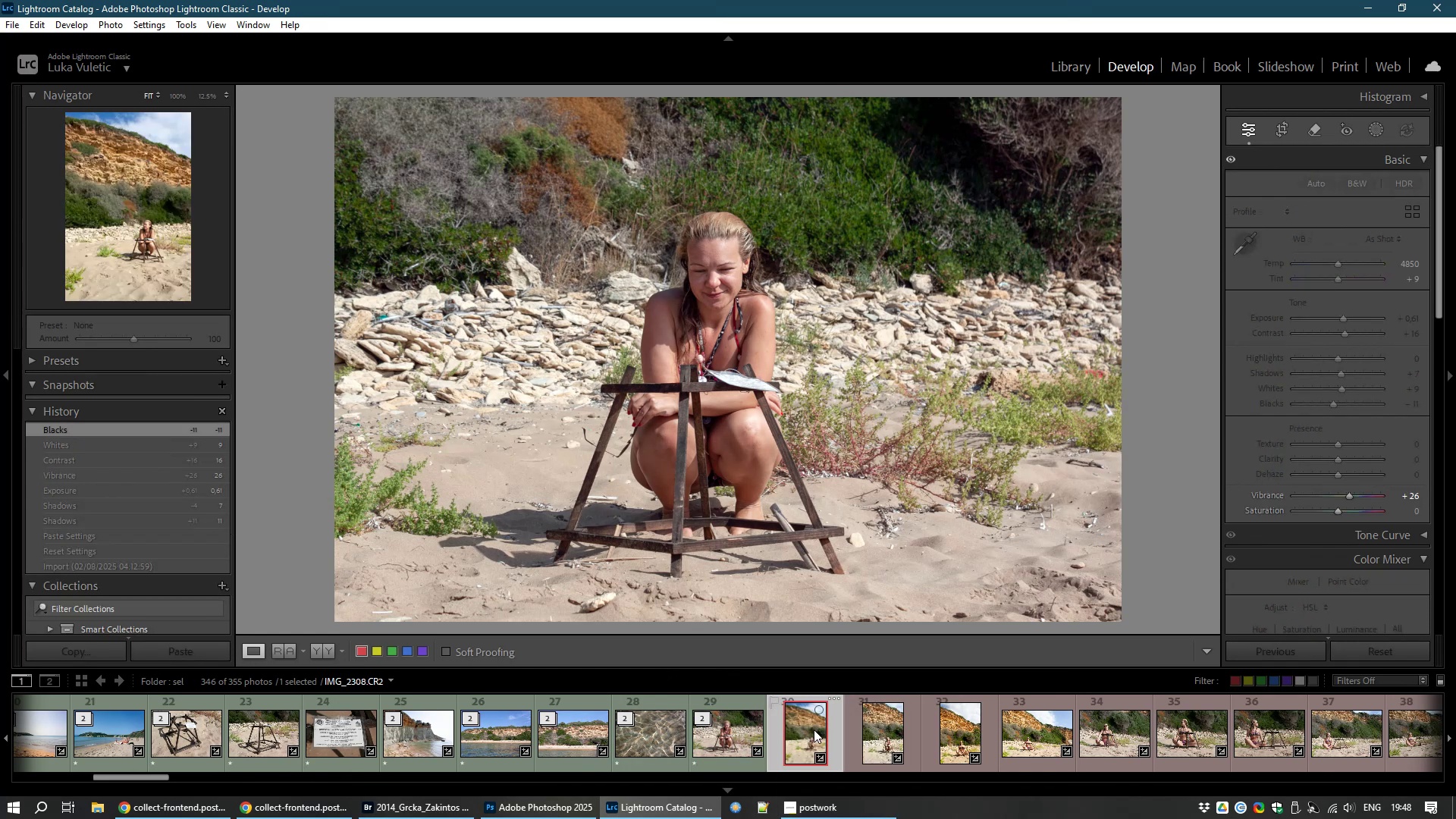 
right_click([814, 730])
 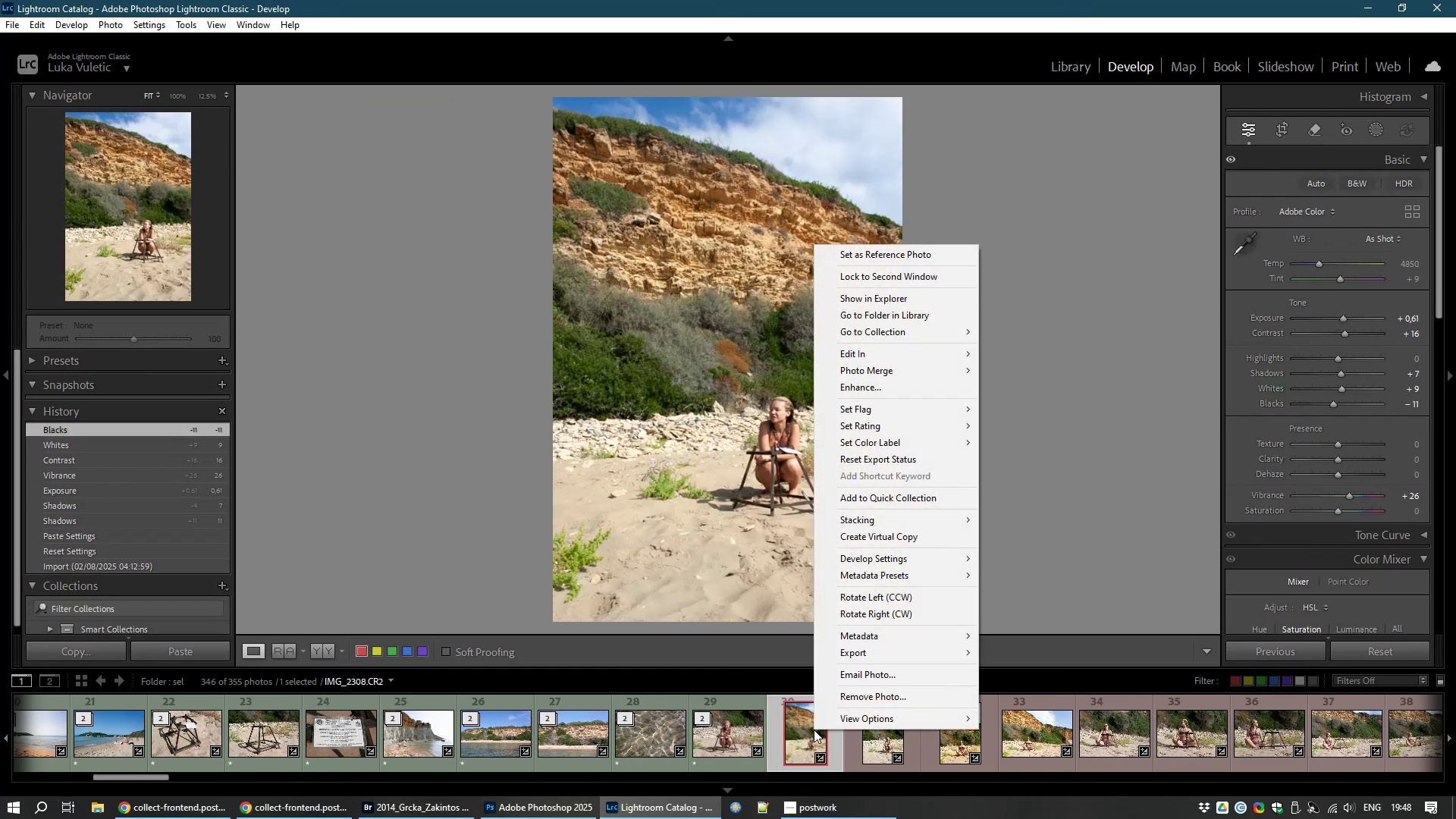 
left_click([814, 730])
 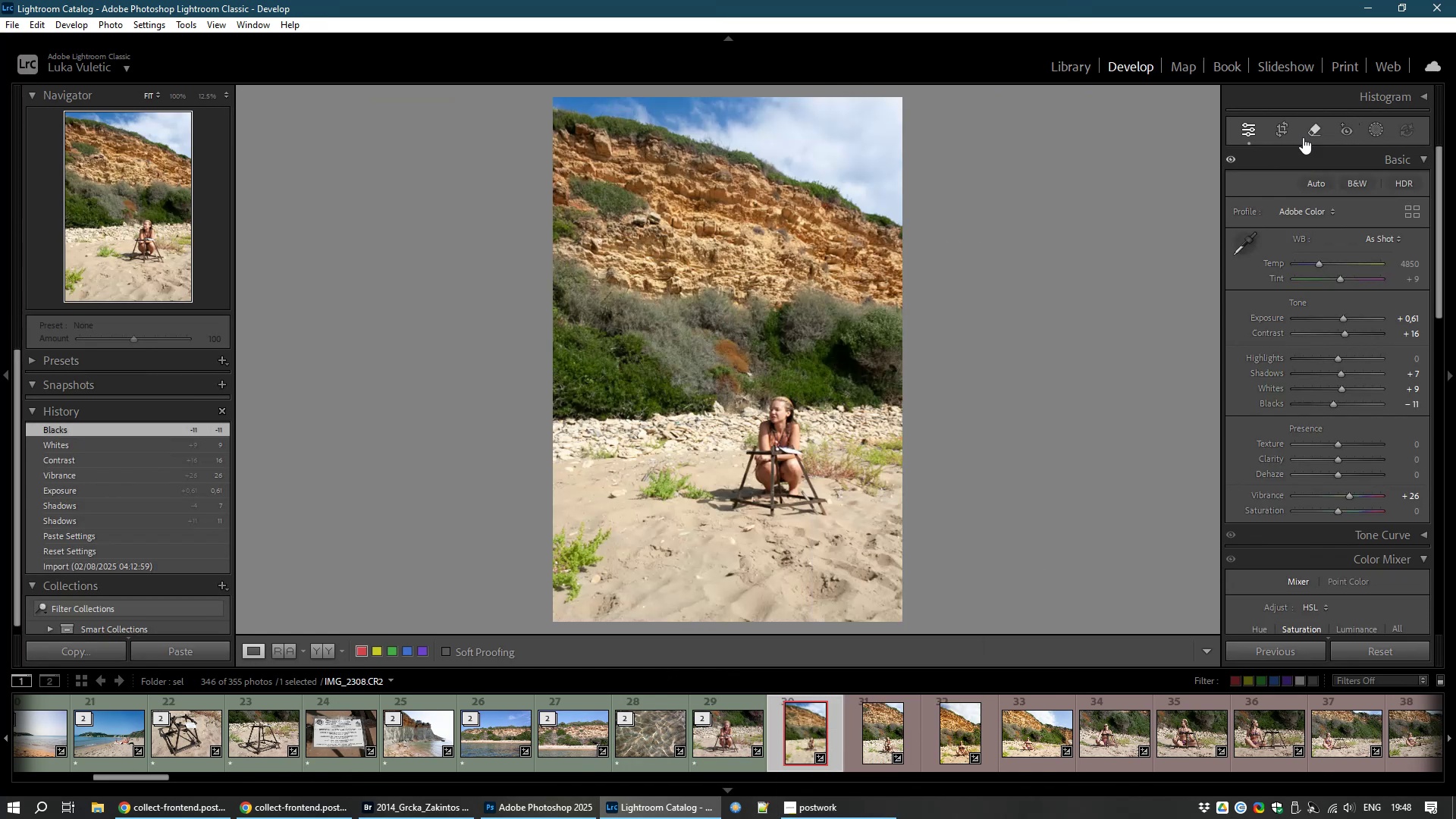 
left_click([1280, 131])
 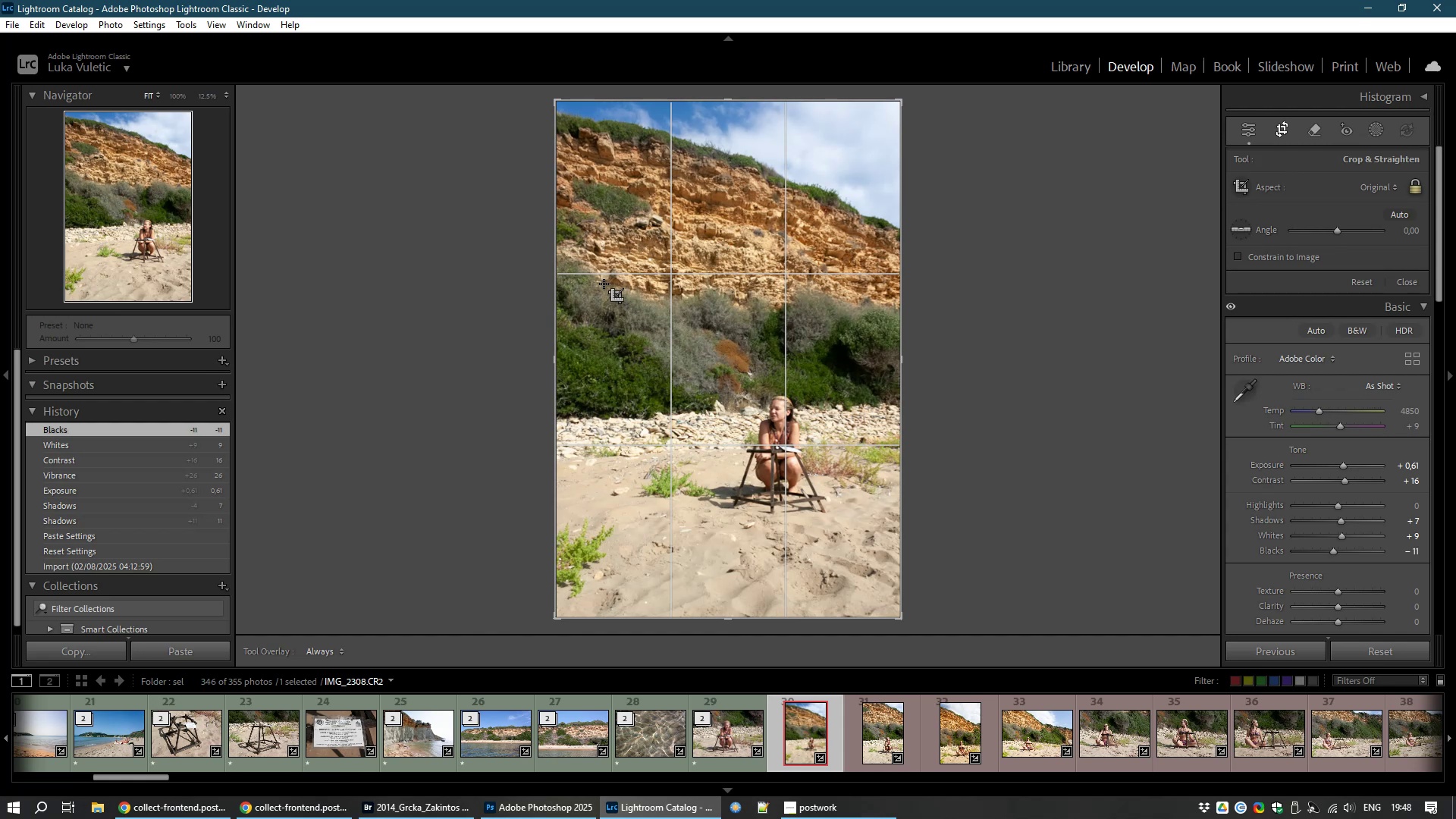 
key(Escape)
 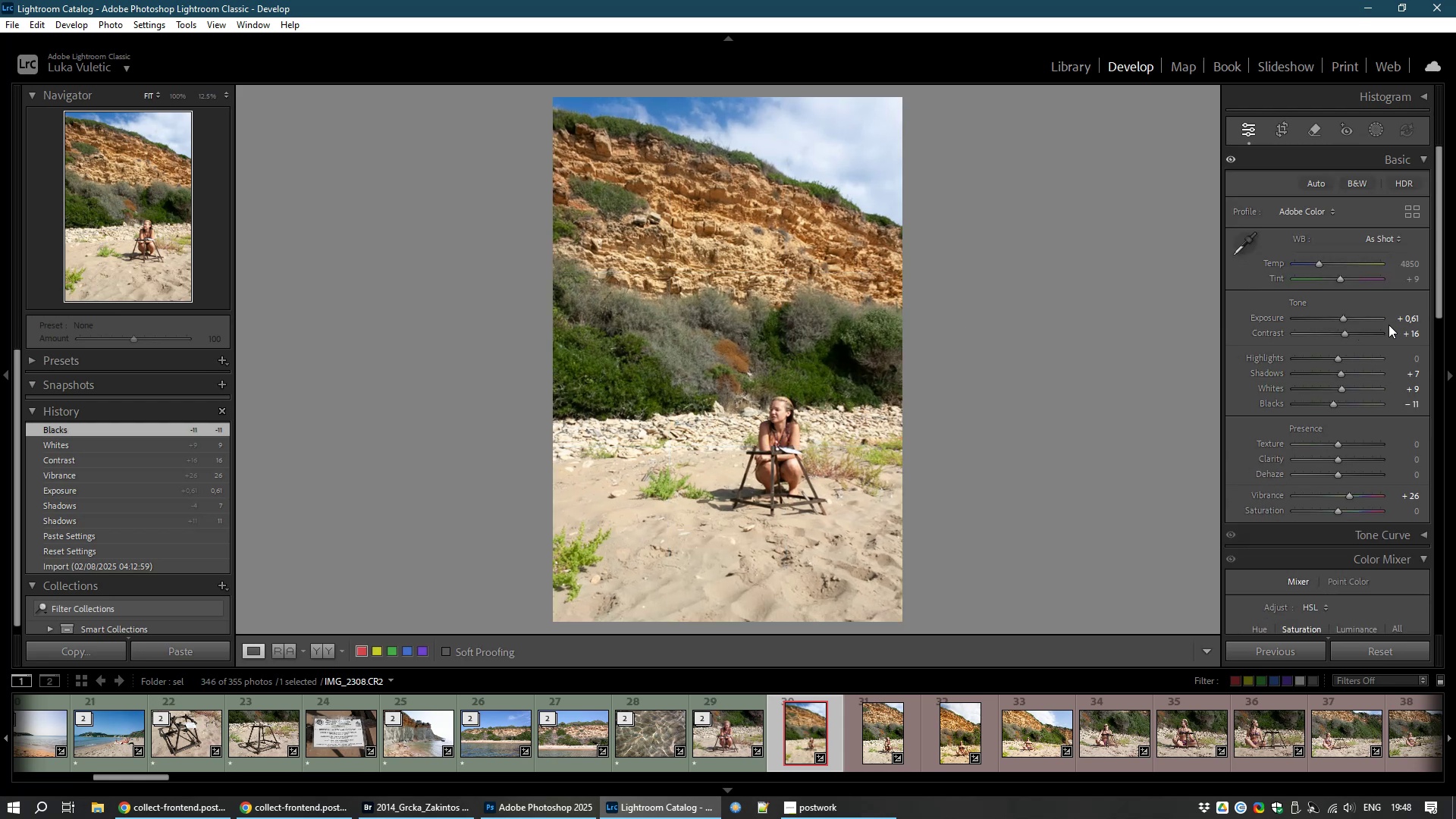 
key(Control+E)
 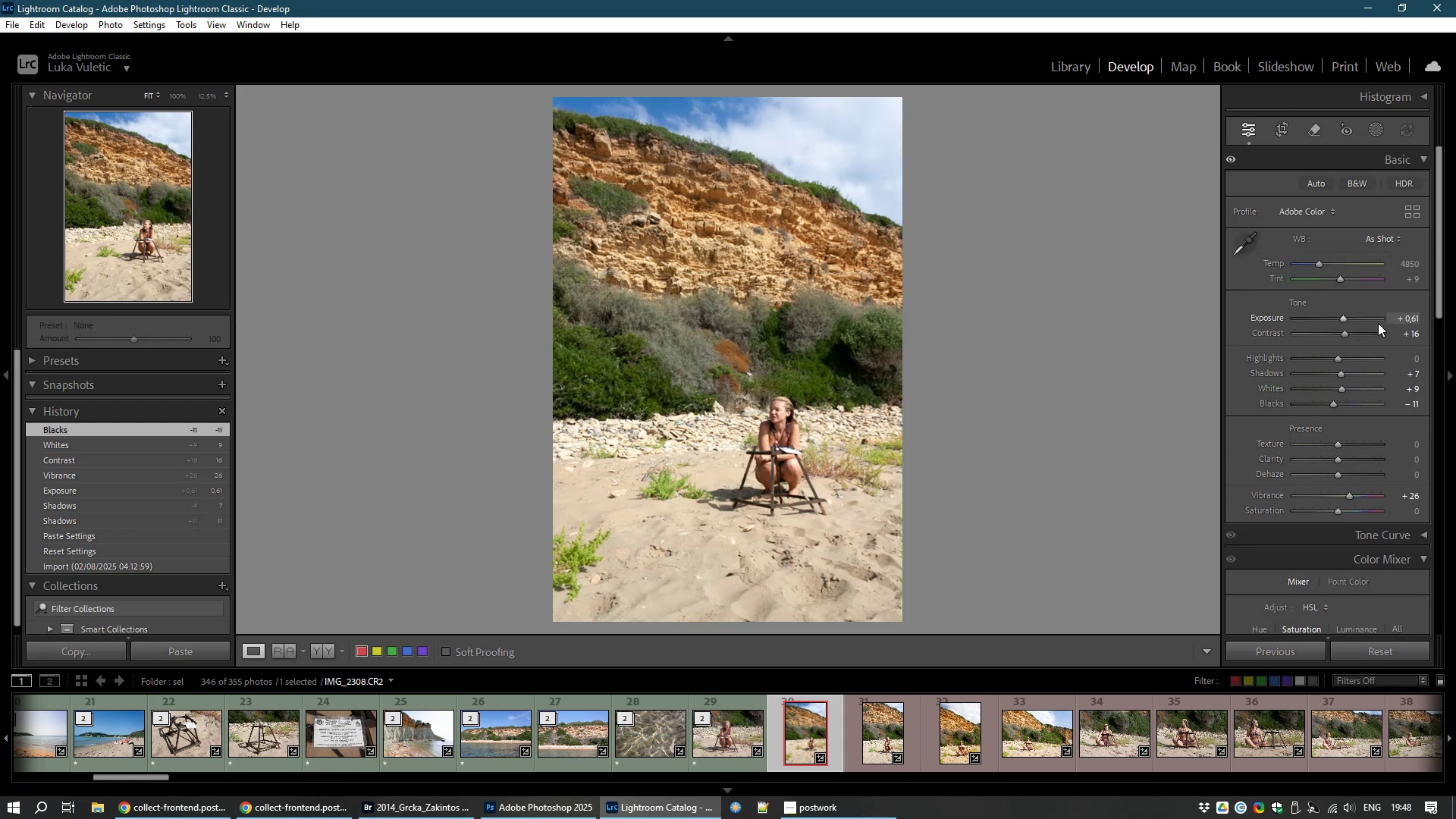 
key(Control+L)
 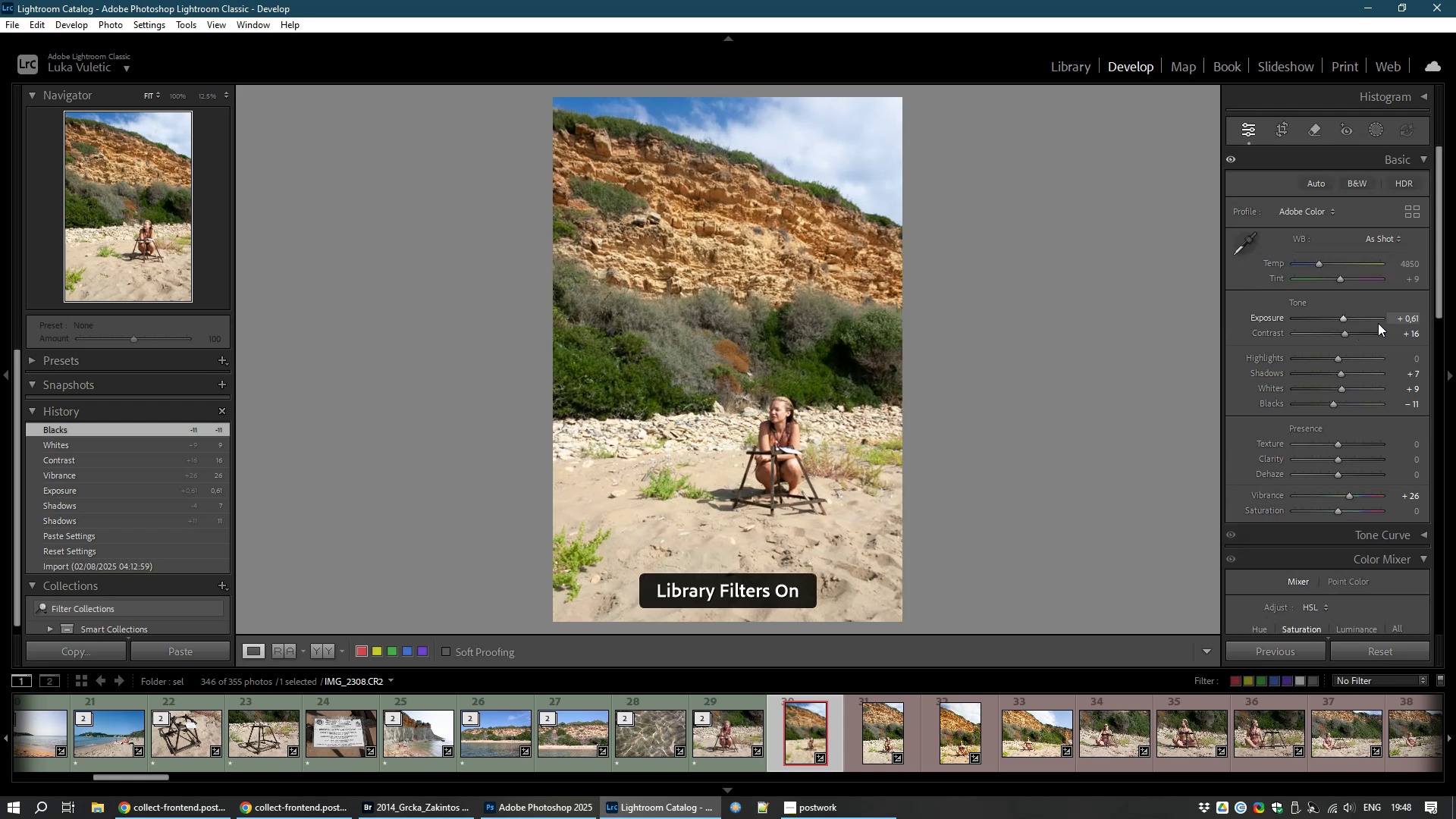 
key(Control+L)
 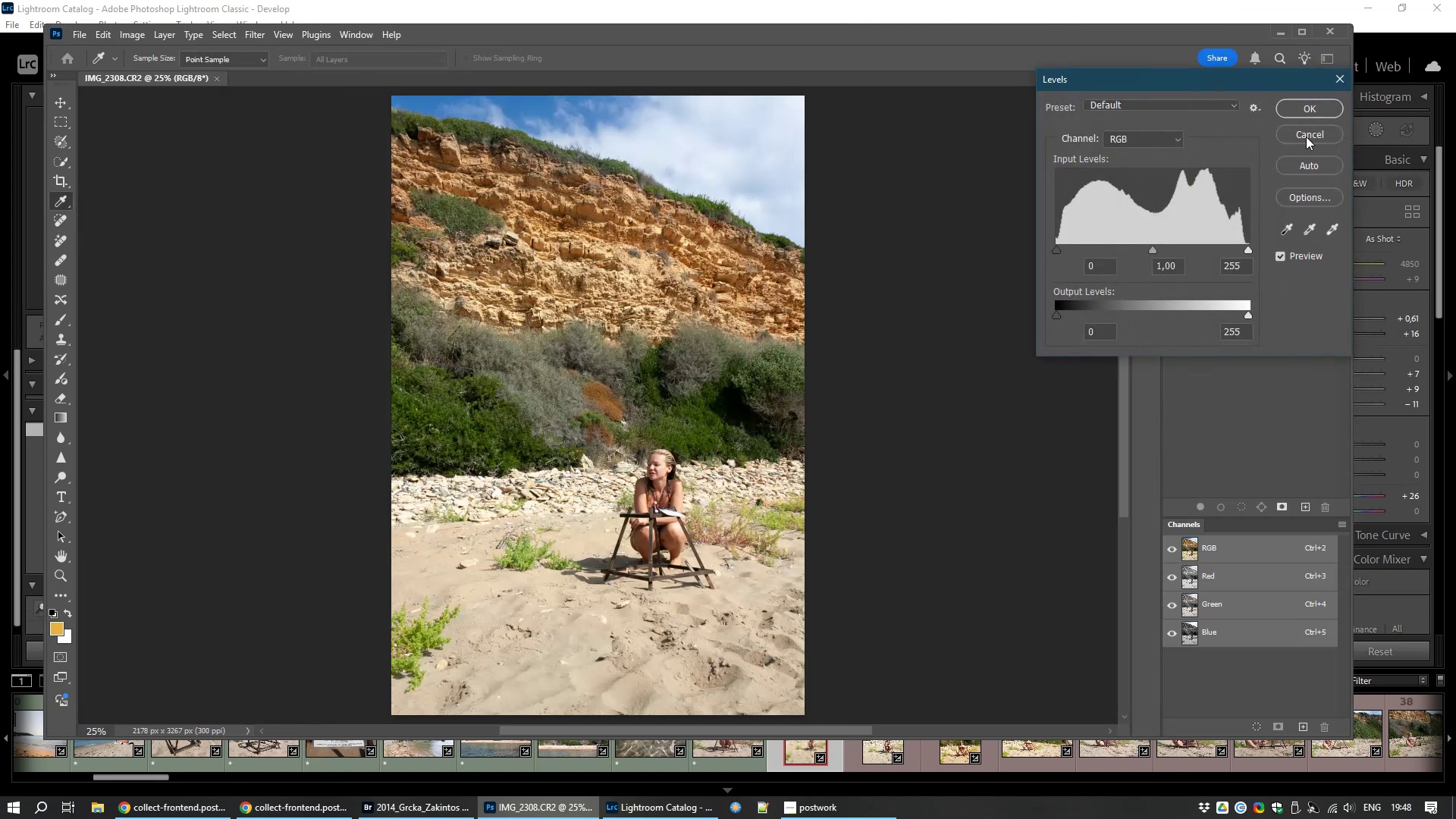 
left_click([1298, 202])
 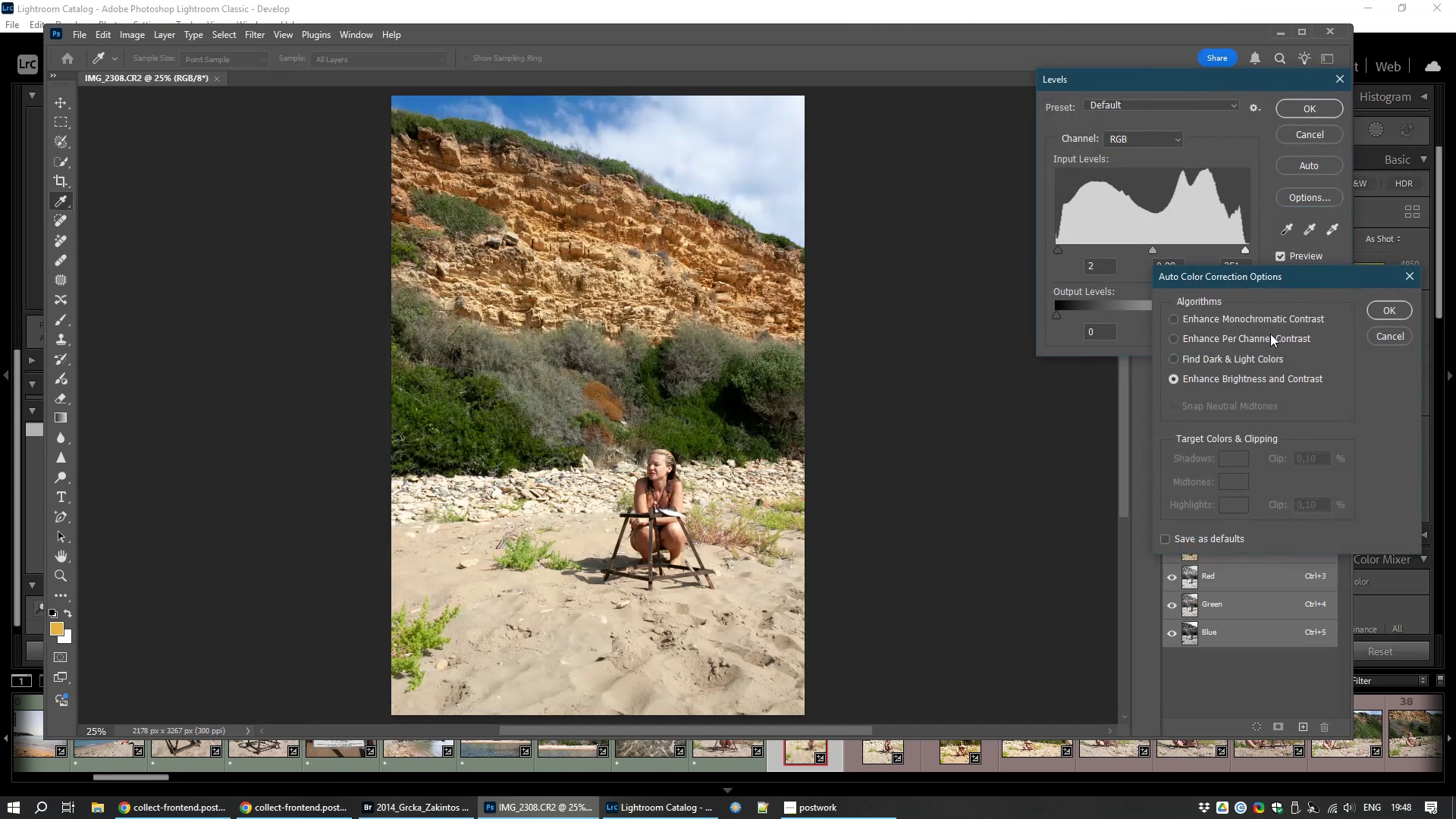 
left_click([1270, 334])
 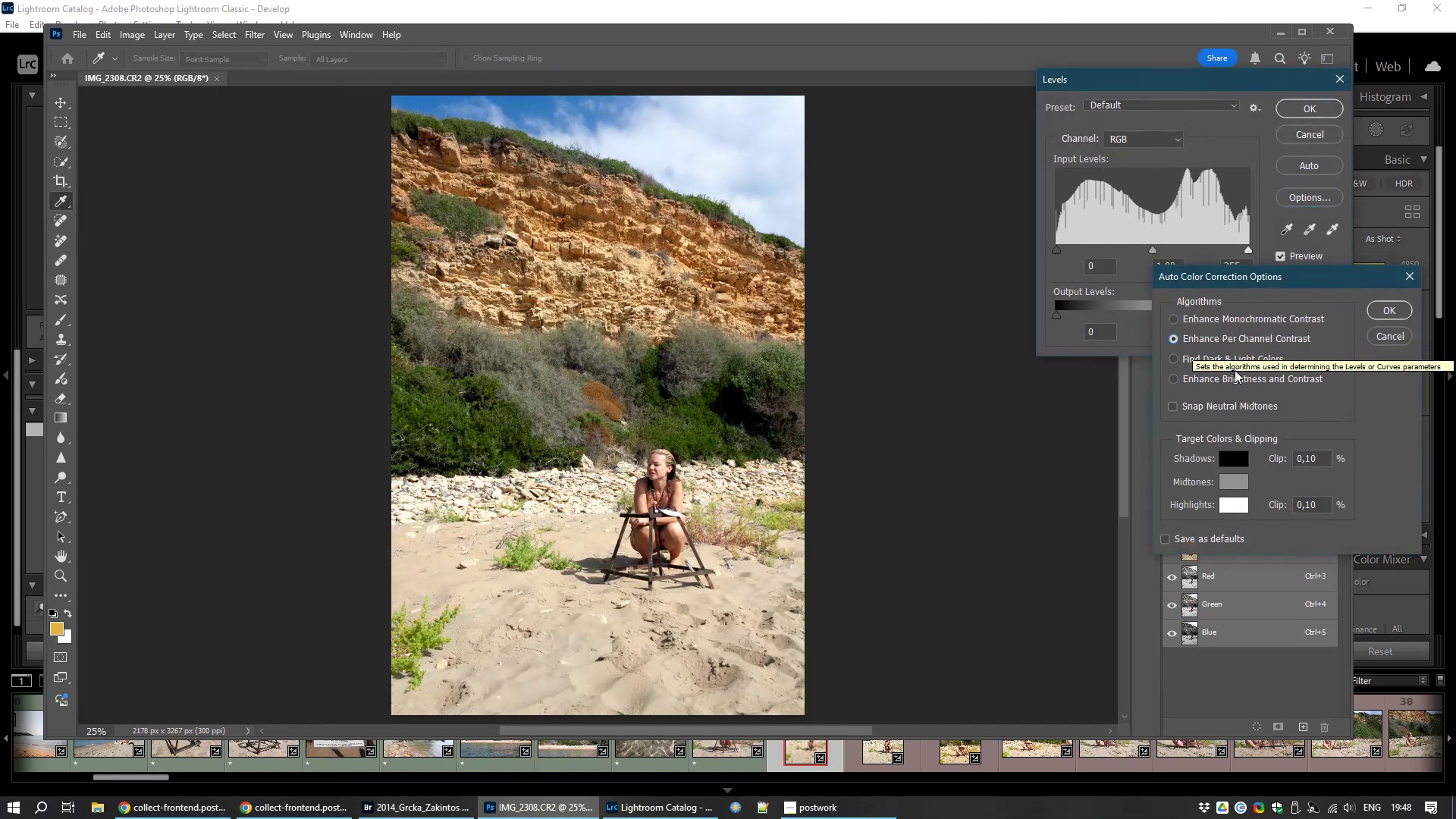 
left_click([1233, 362])
 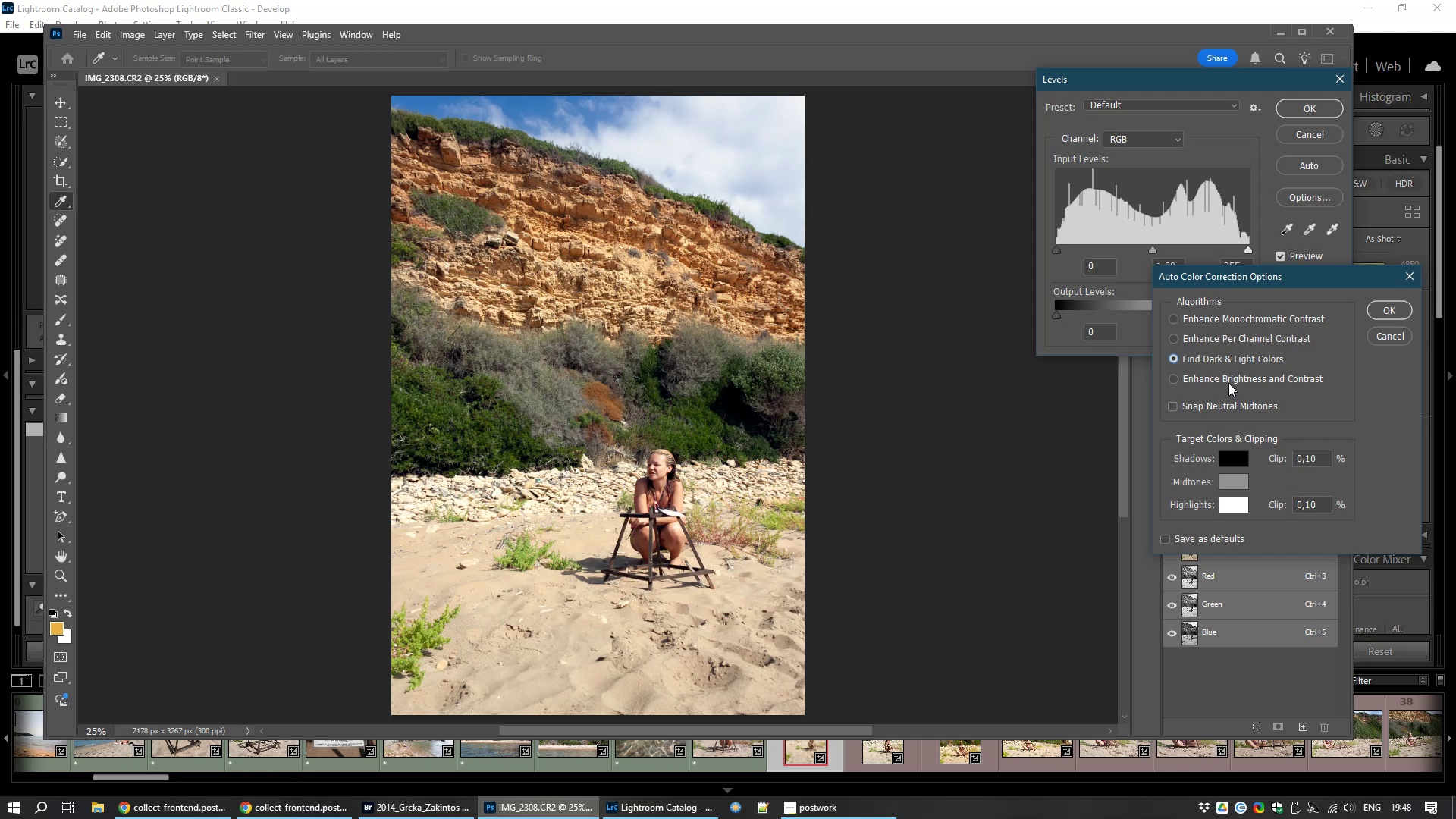 
left_click([1225, 375])
 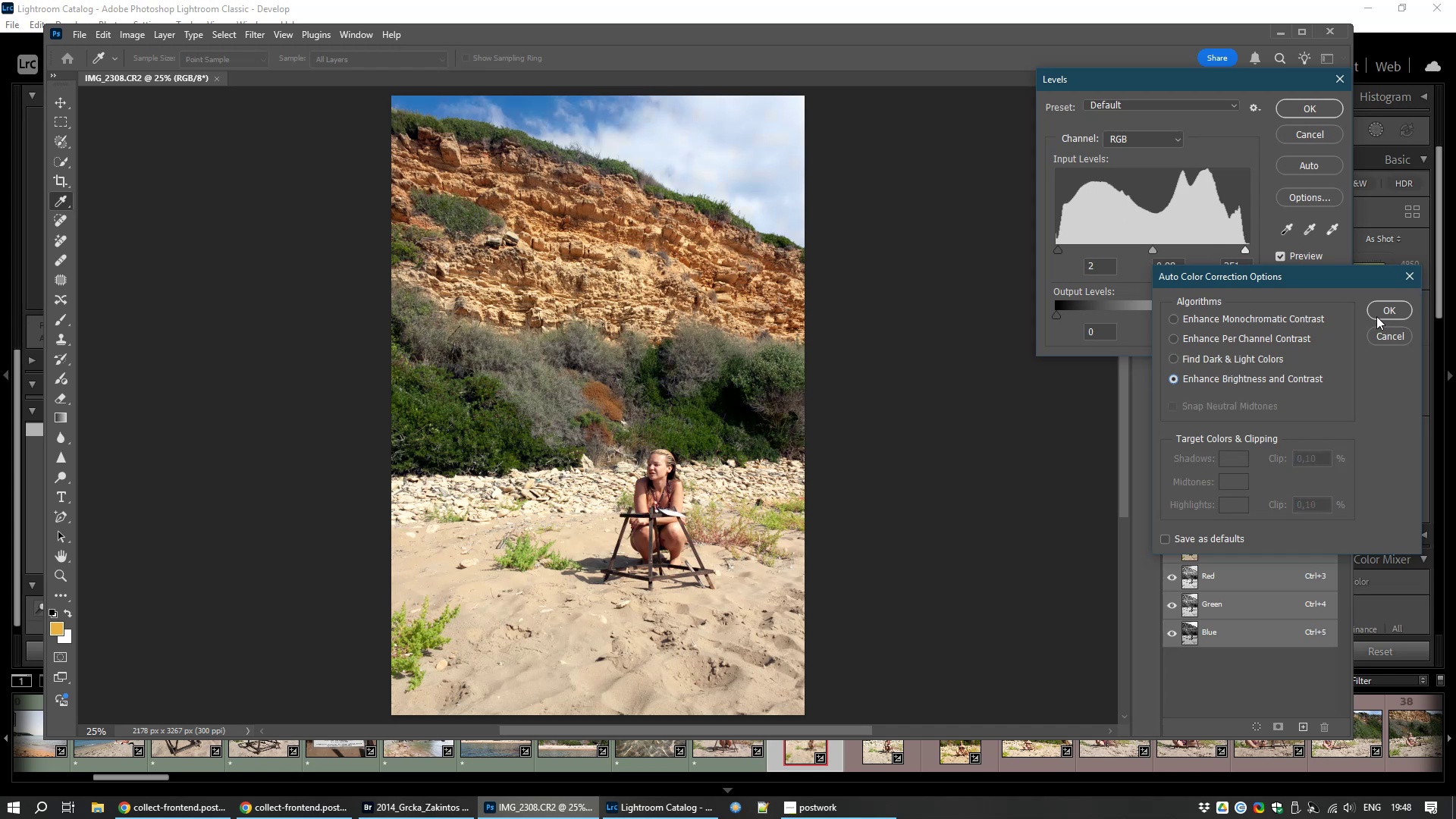 
left_click([1376, 311])
 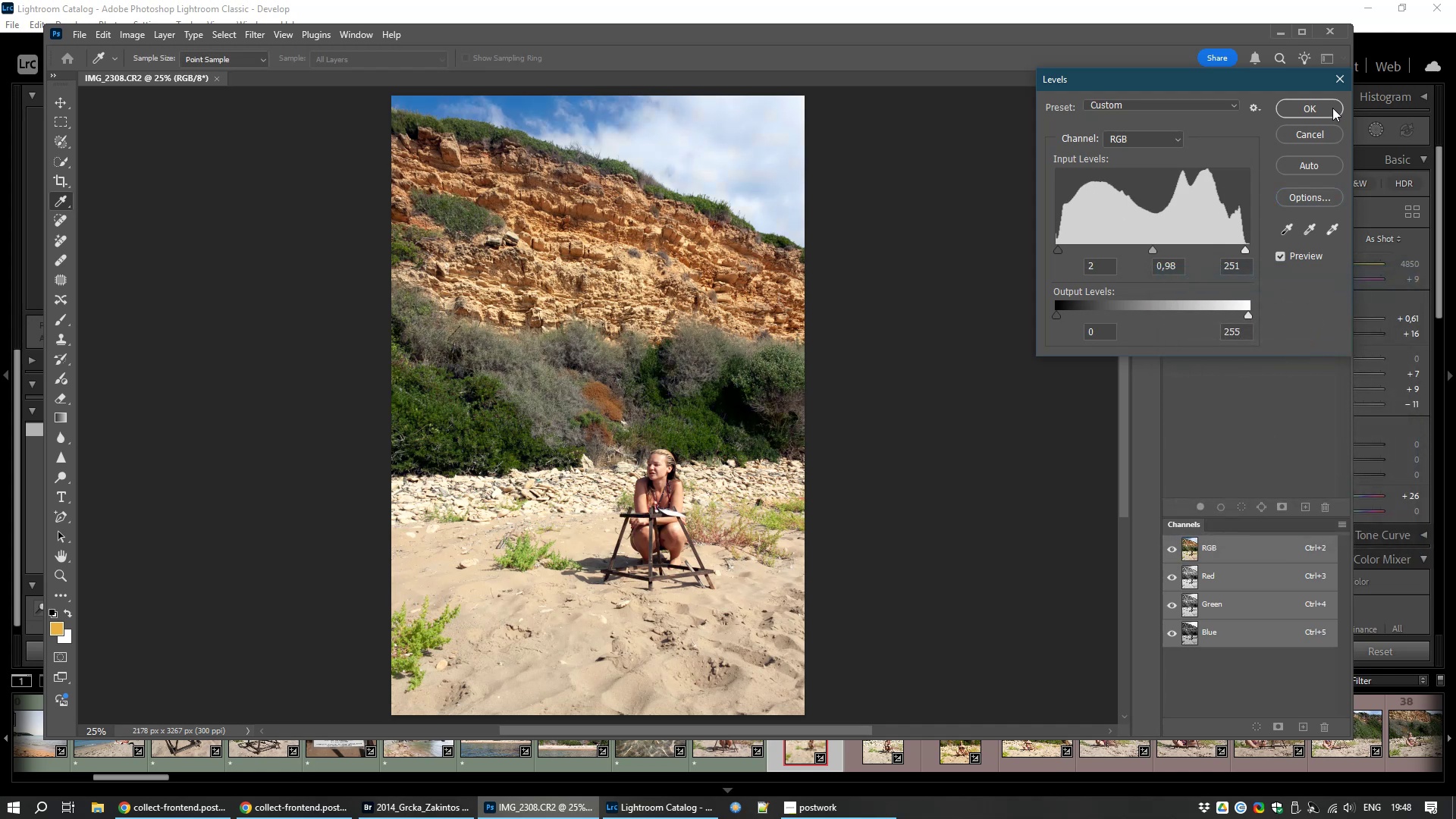 
left_click([1332, 108])
 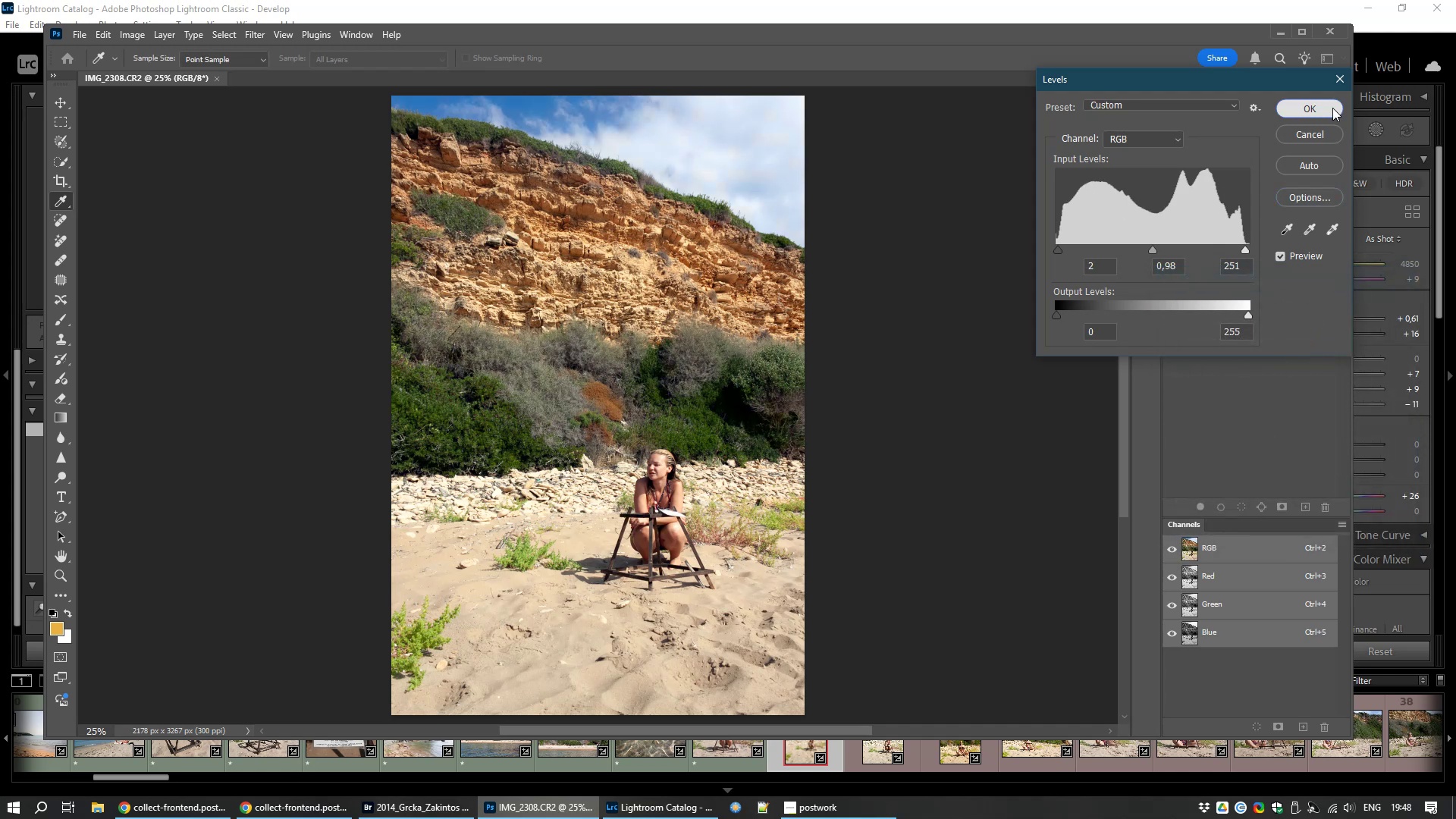 
right_click([1332, 108])
 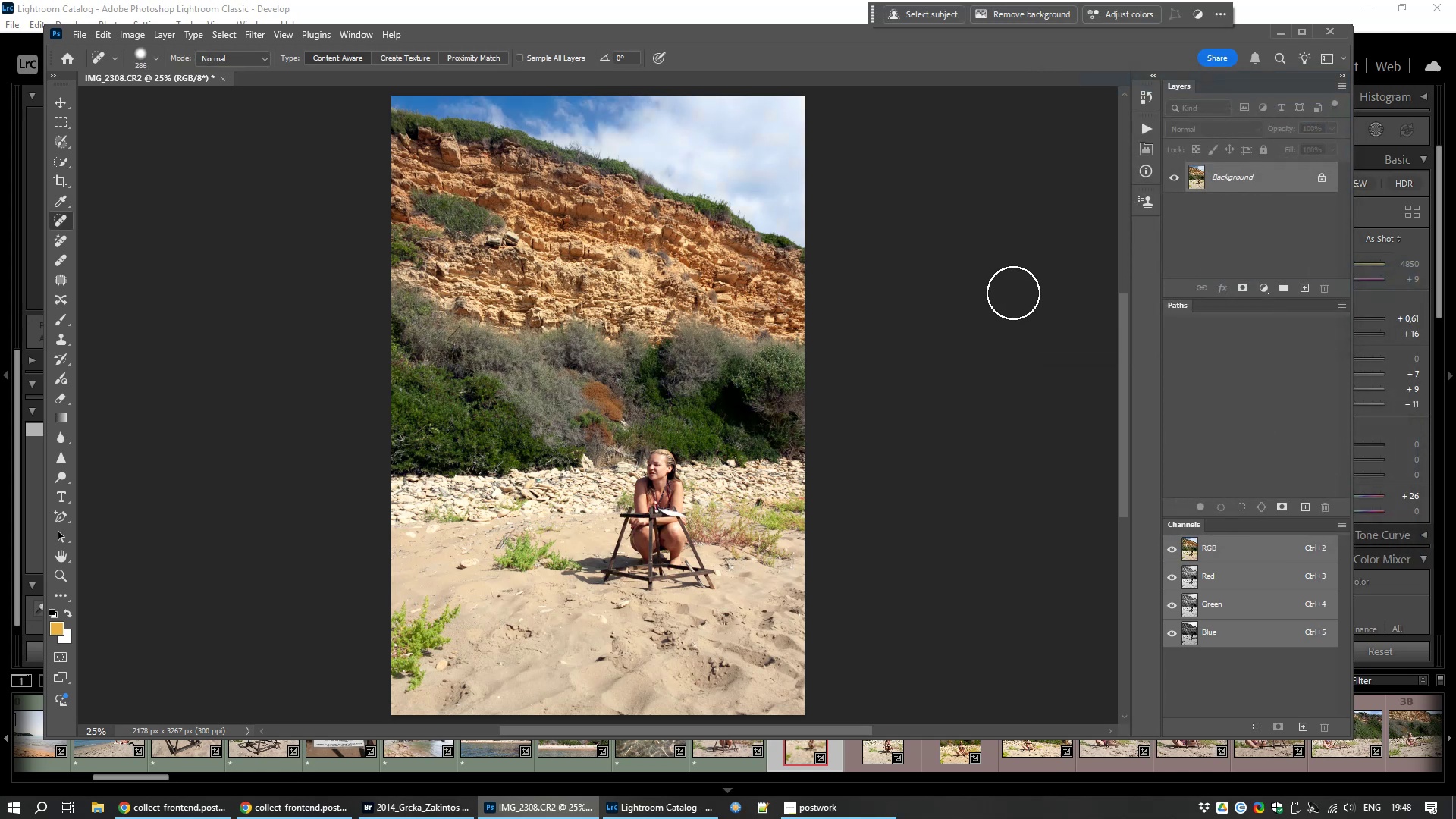 
key(Control+S)
 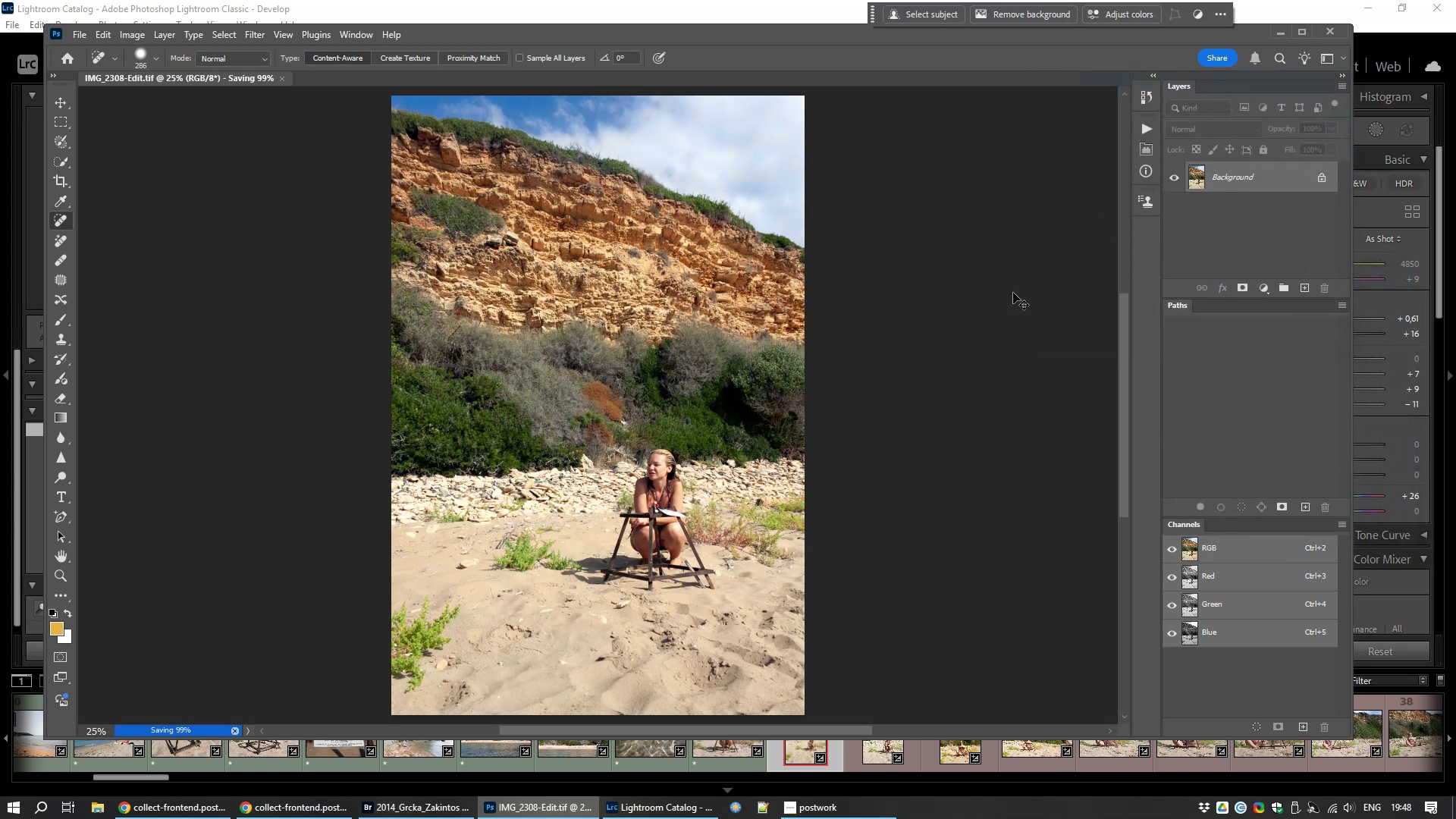 
key(Control+W)
 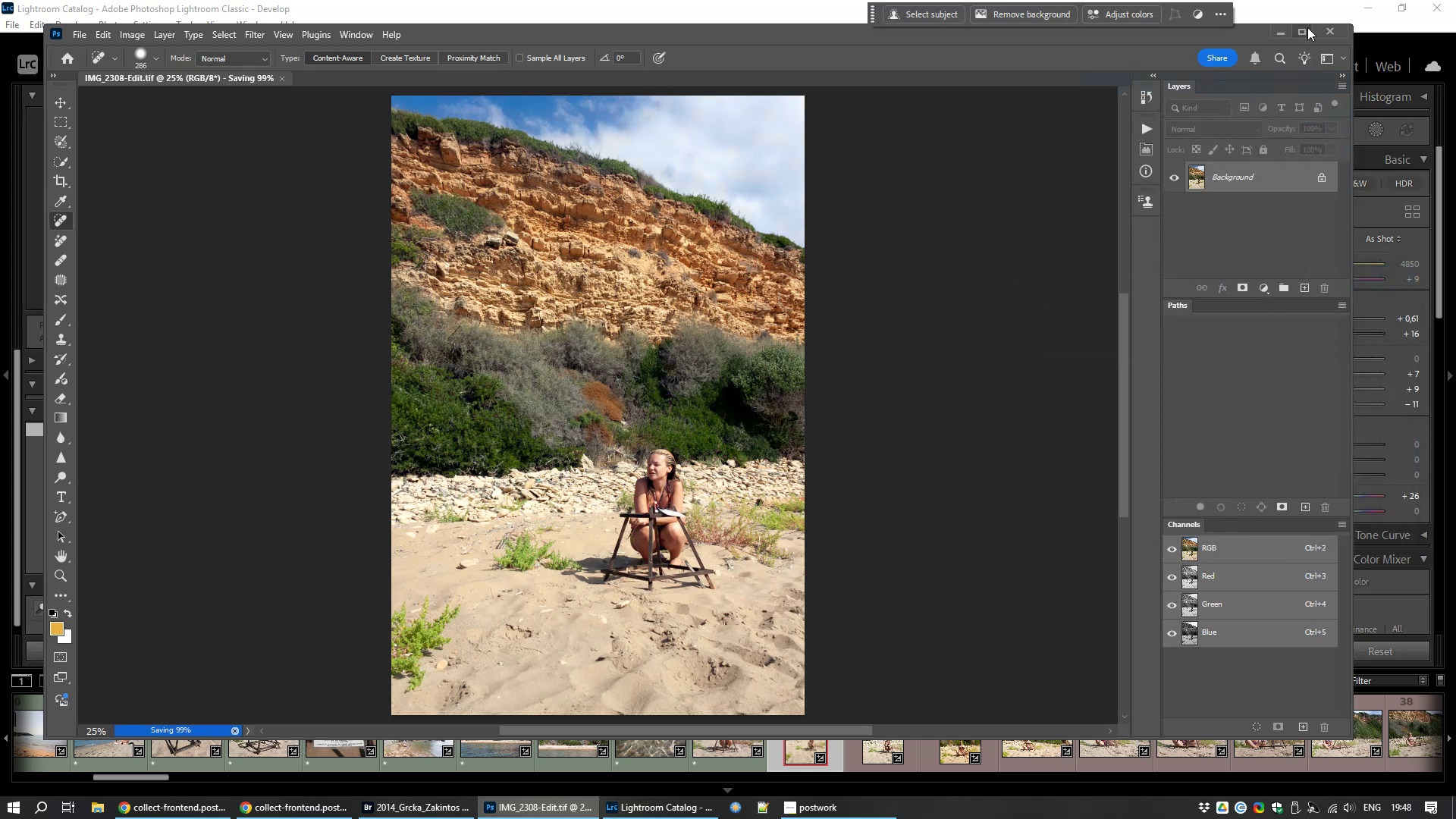 
left_click([1307, 27])
 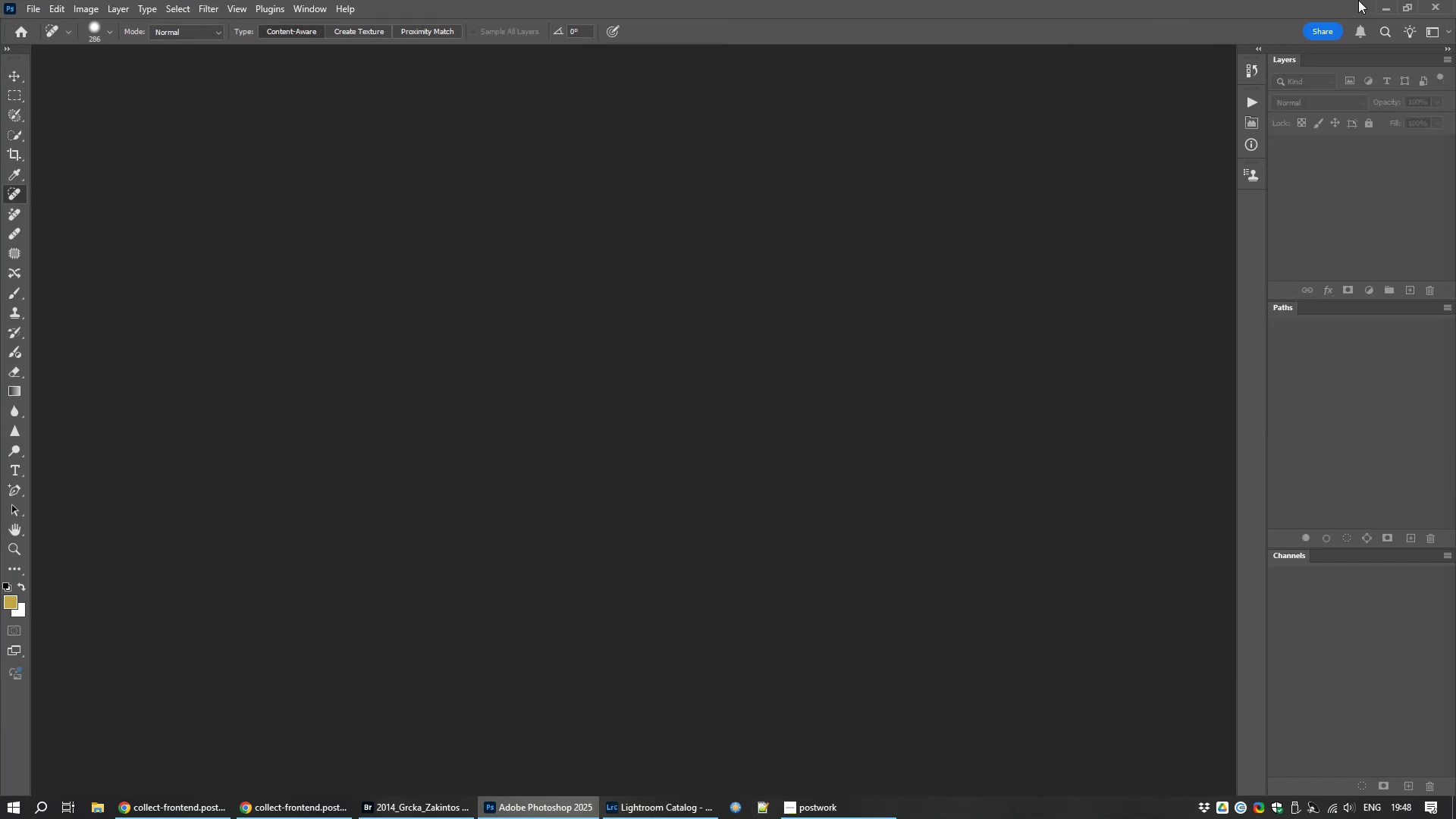 
left_click([1388, 0])
 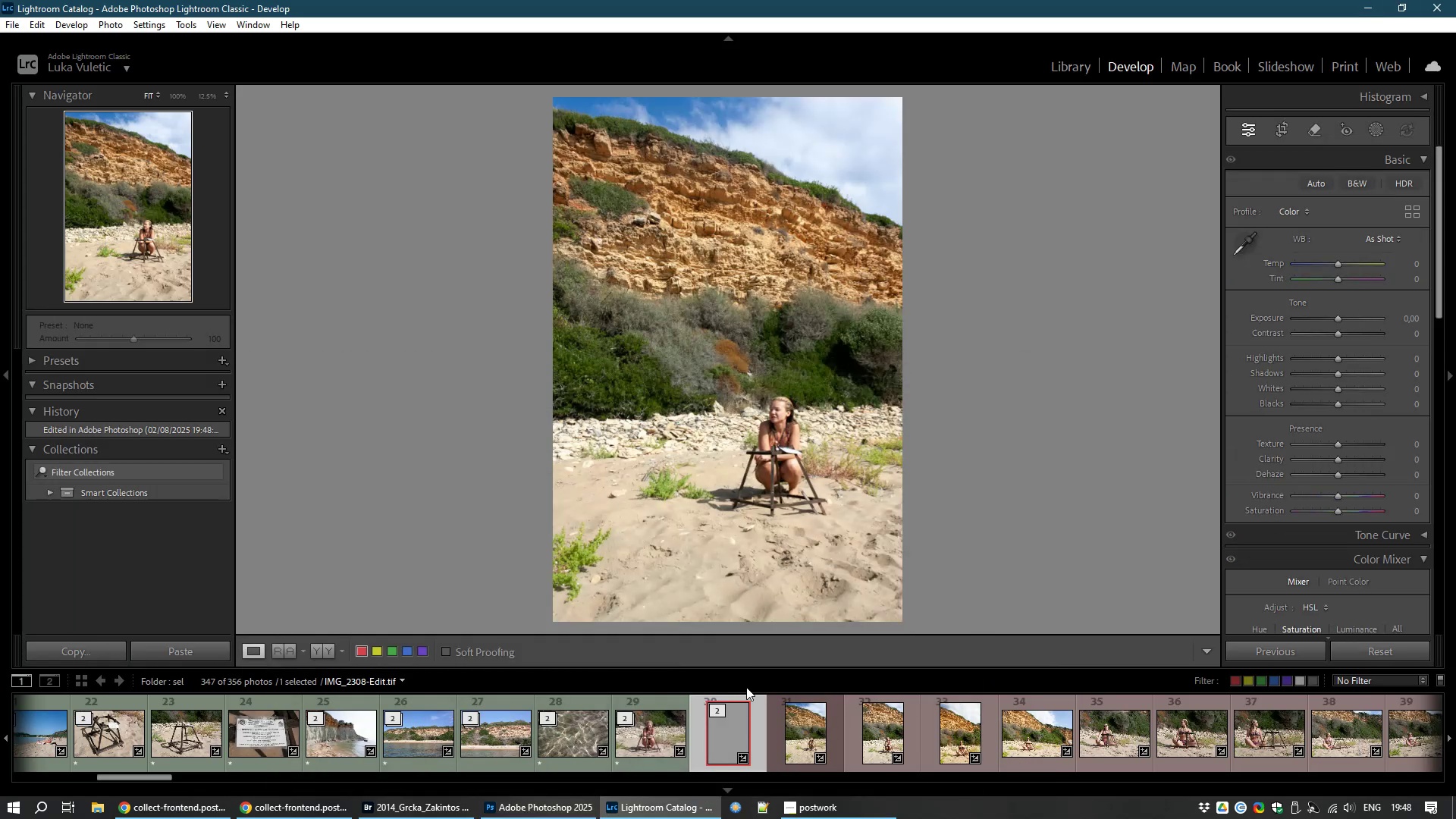 
left_click([792, 761])
 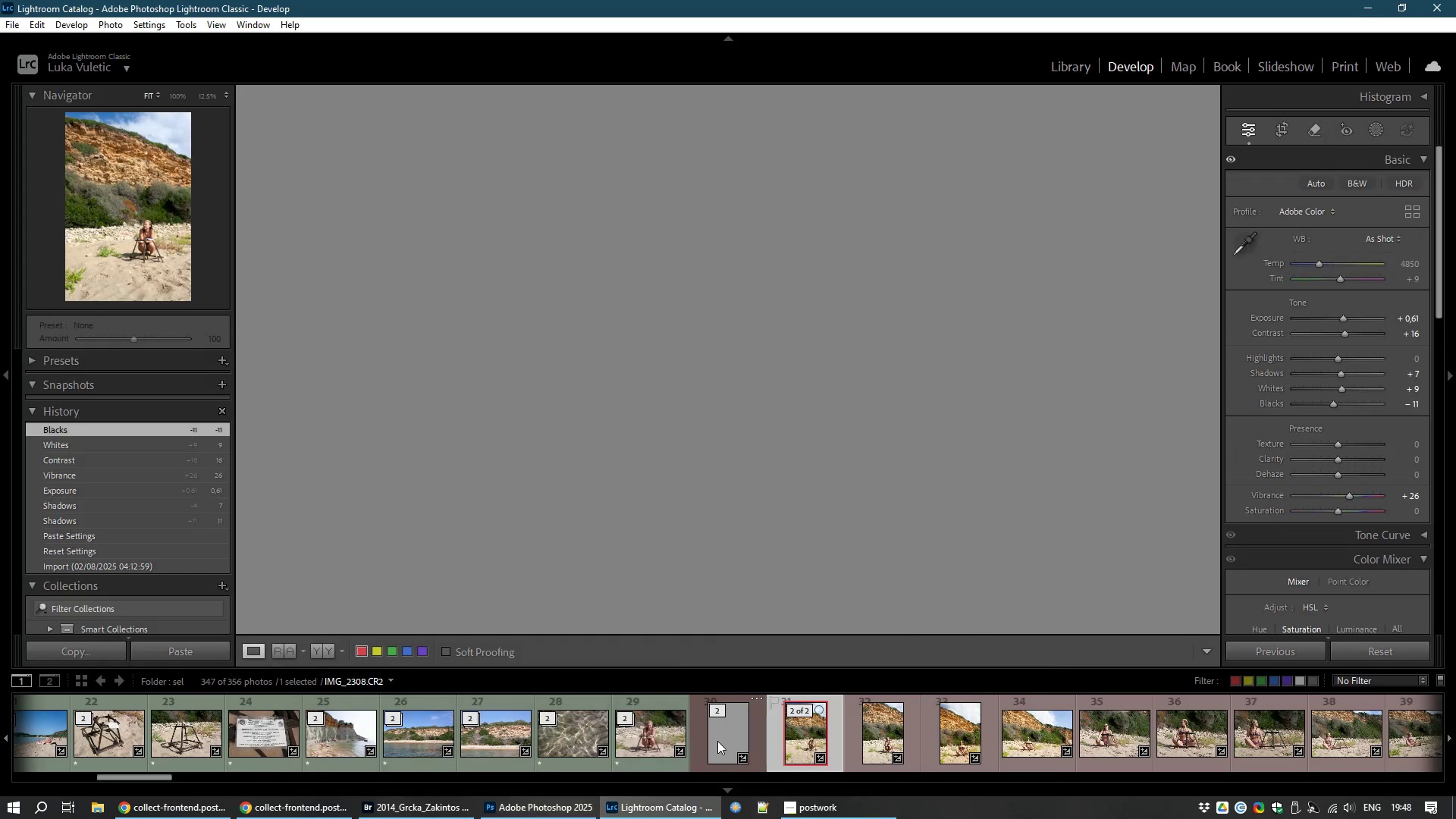 
left_click([717, 741])
 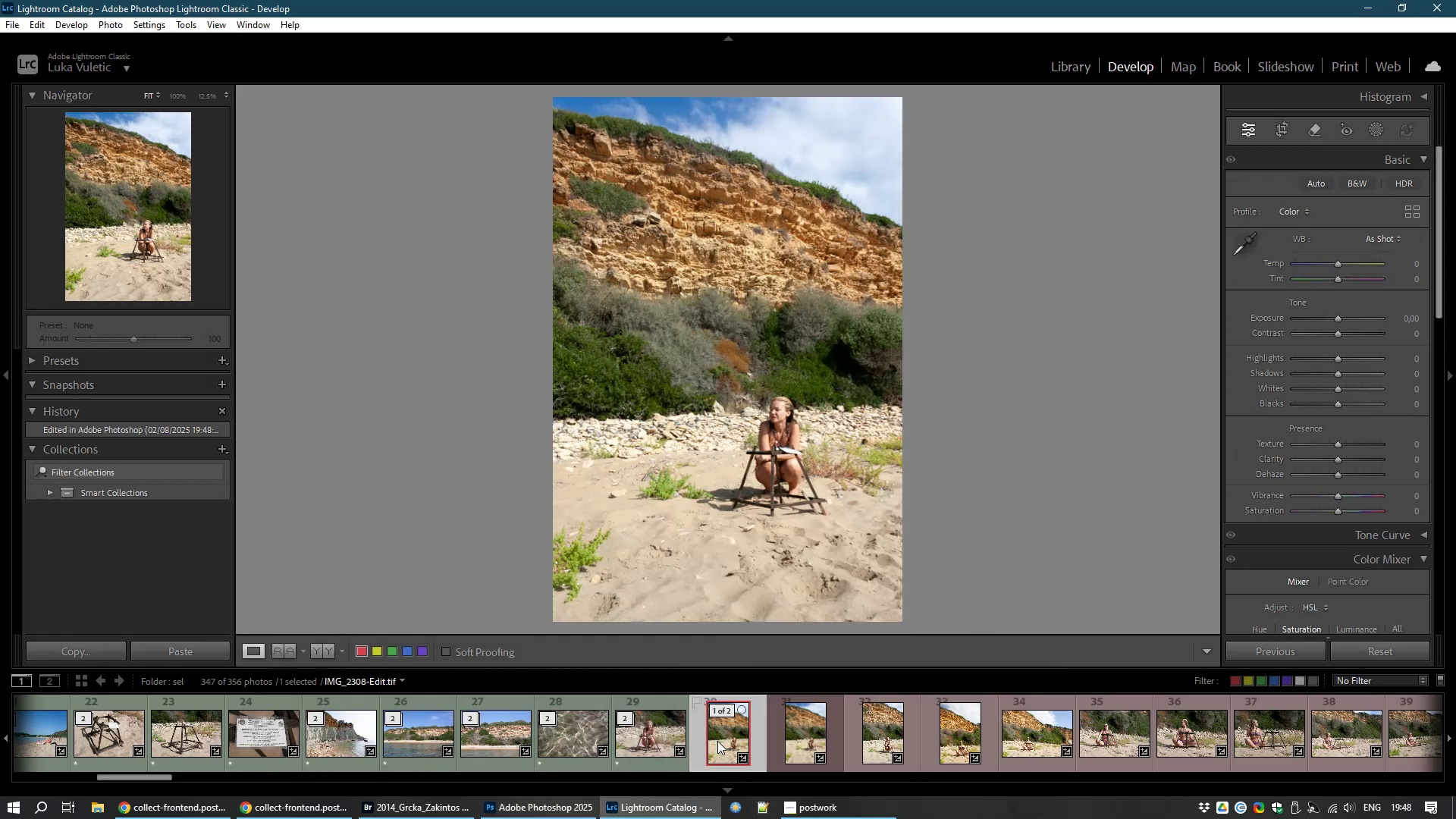 
right_click([717, 741])
 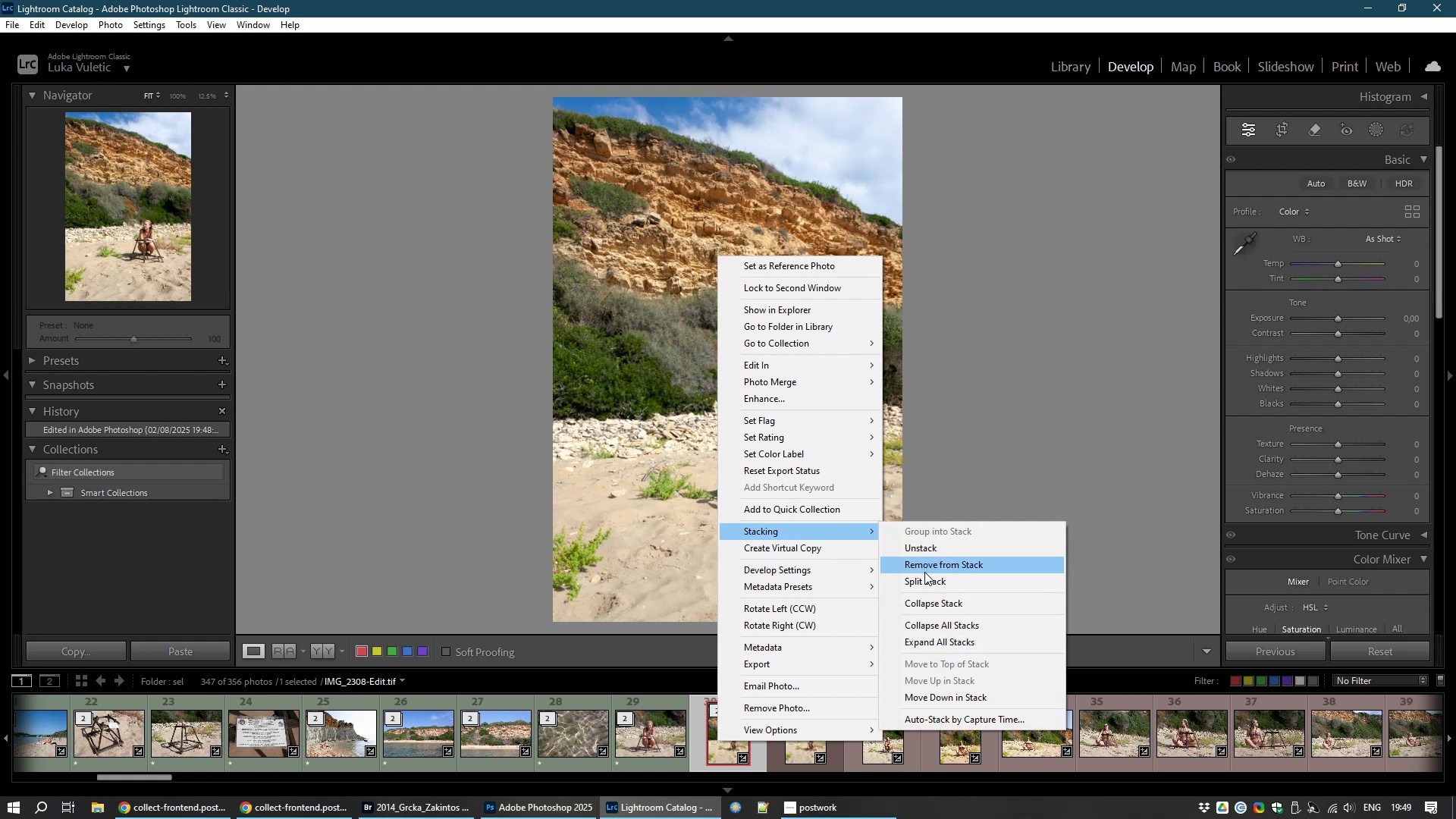 
left_click([969, 607])
 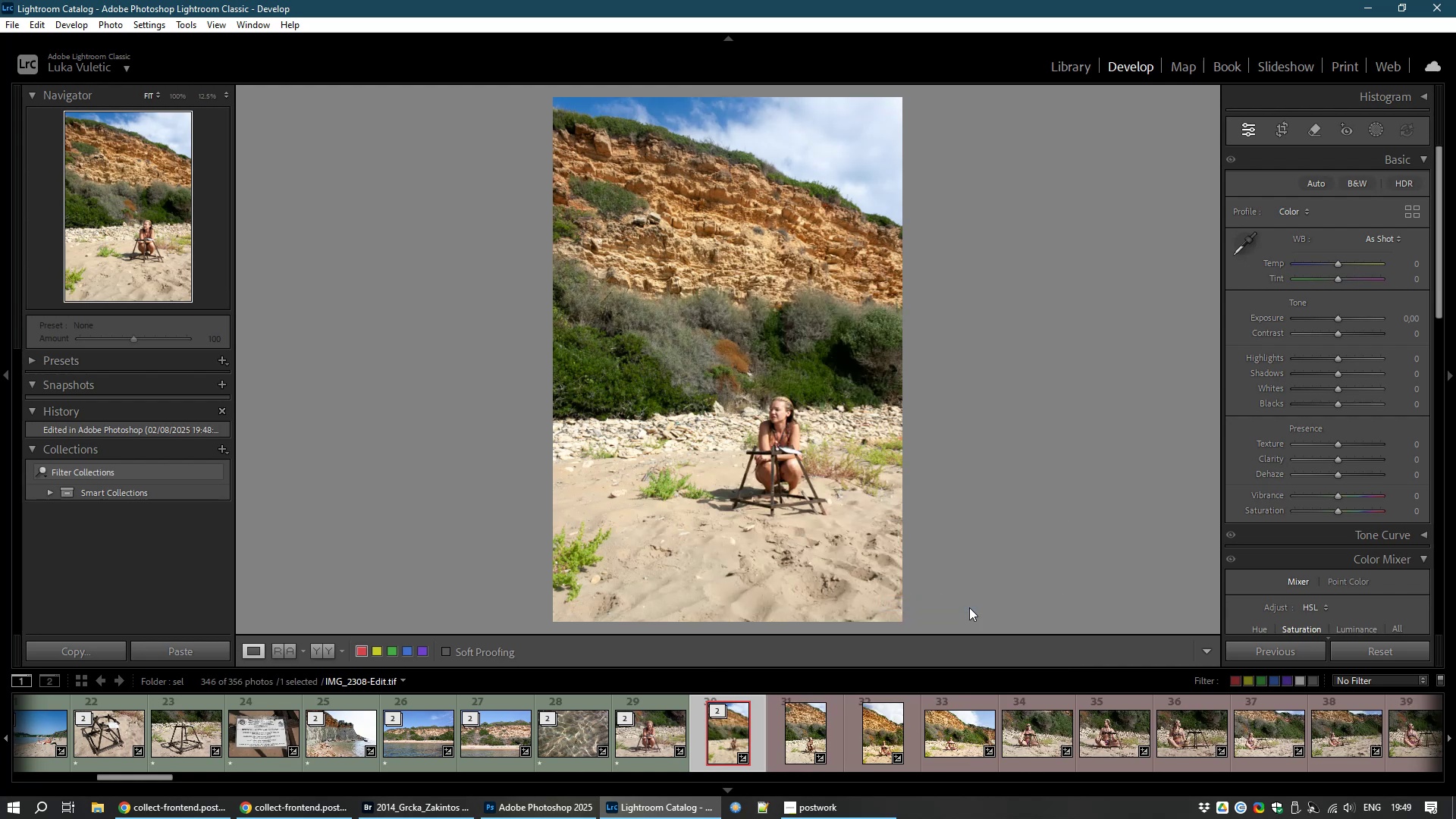 
type(81)
 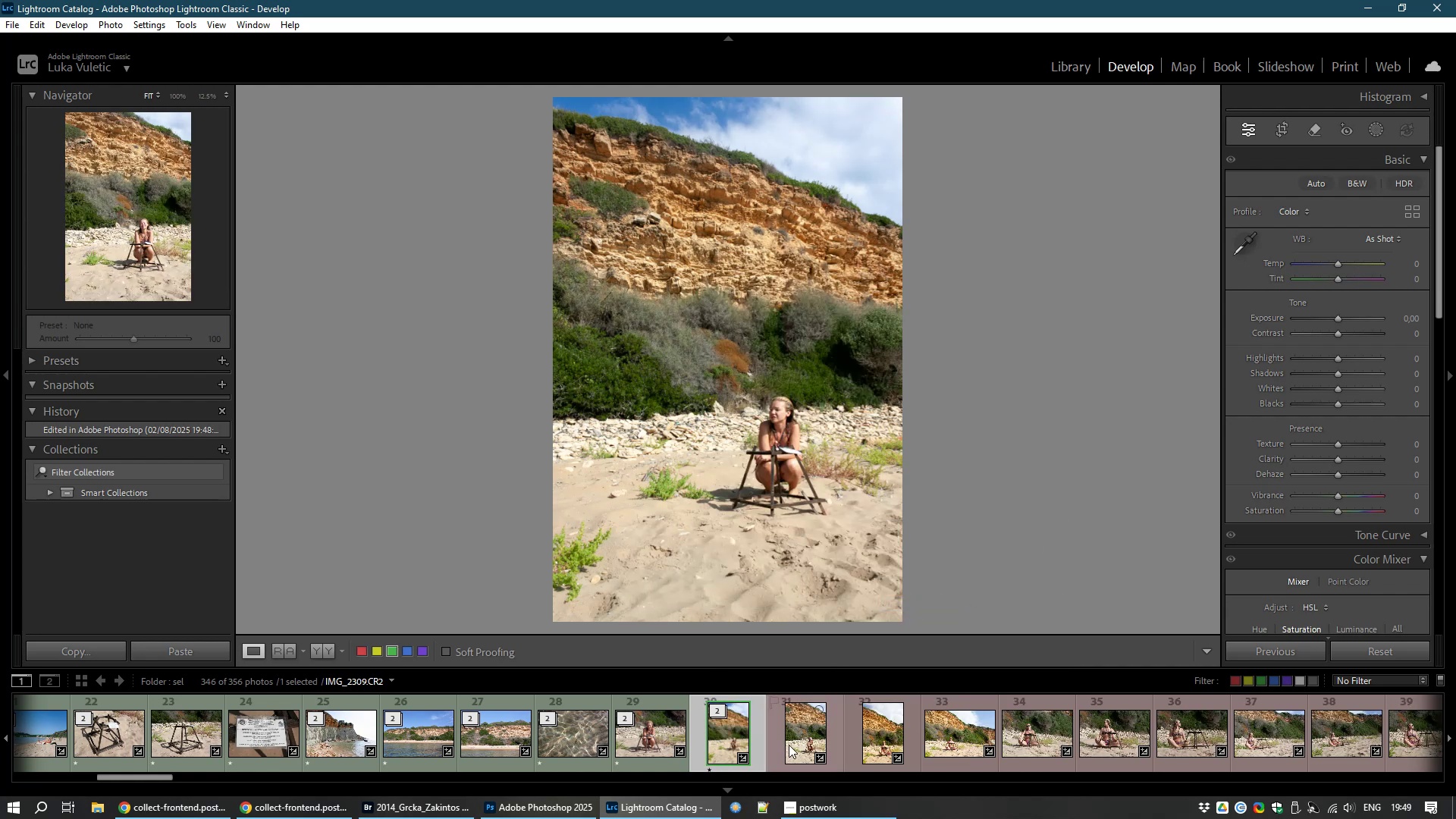 
left_click([799, 743])
 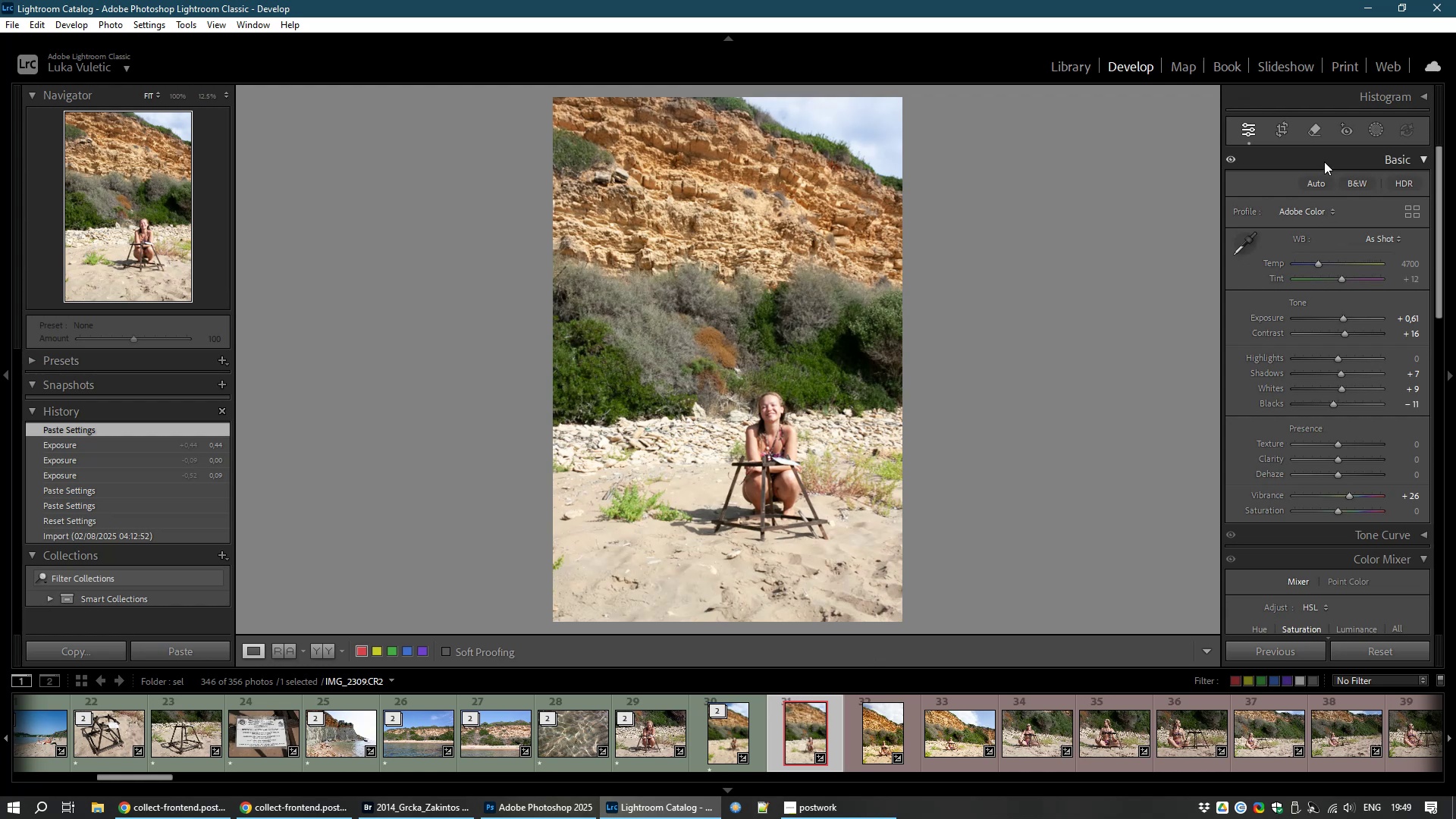 
left_click([1282, 121])
 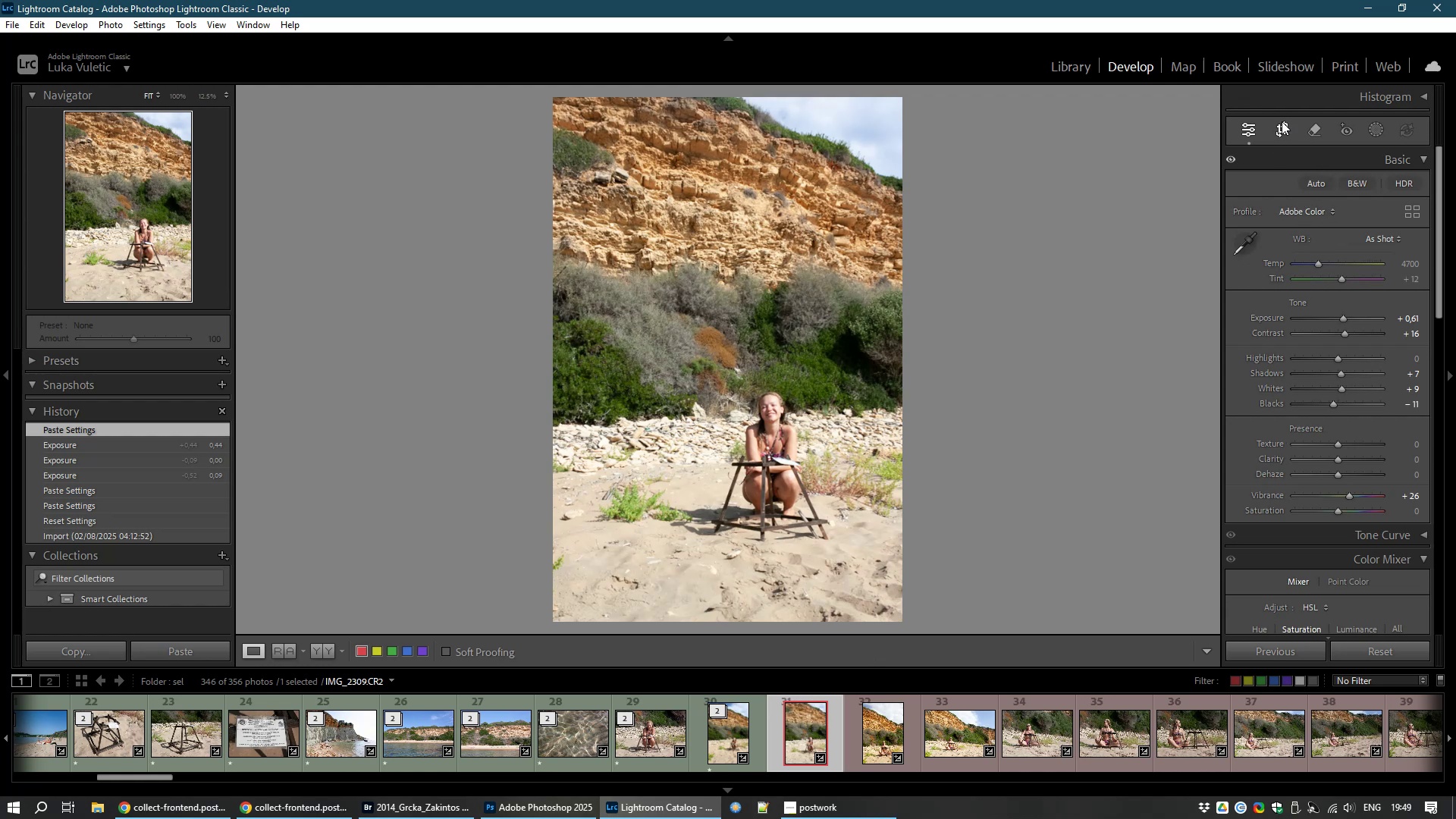 
right_click([1282, 121])
 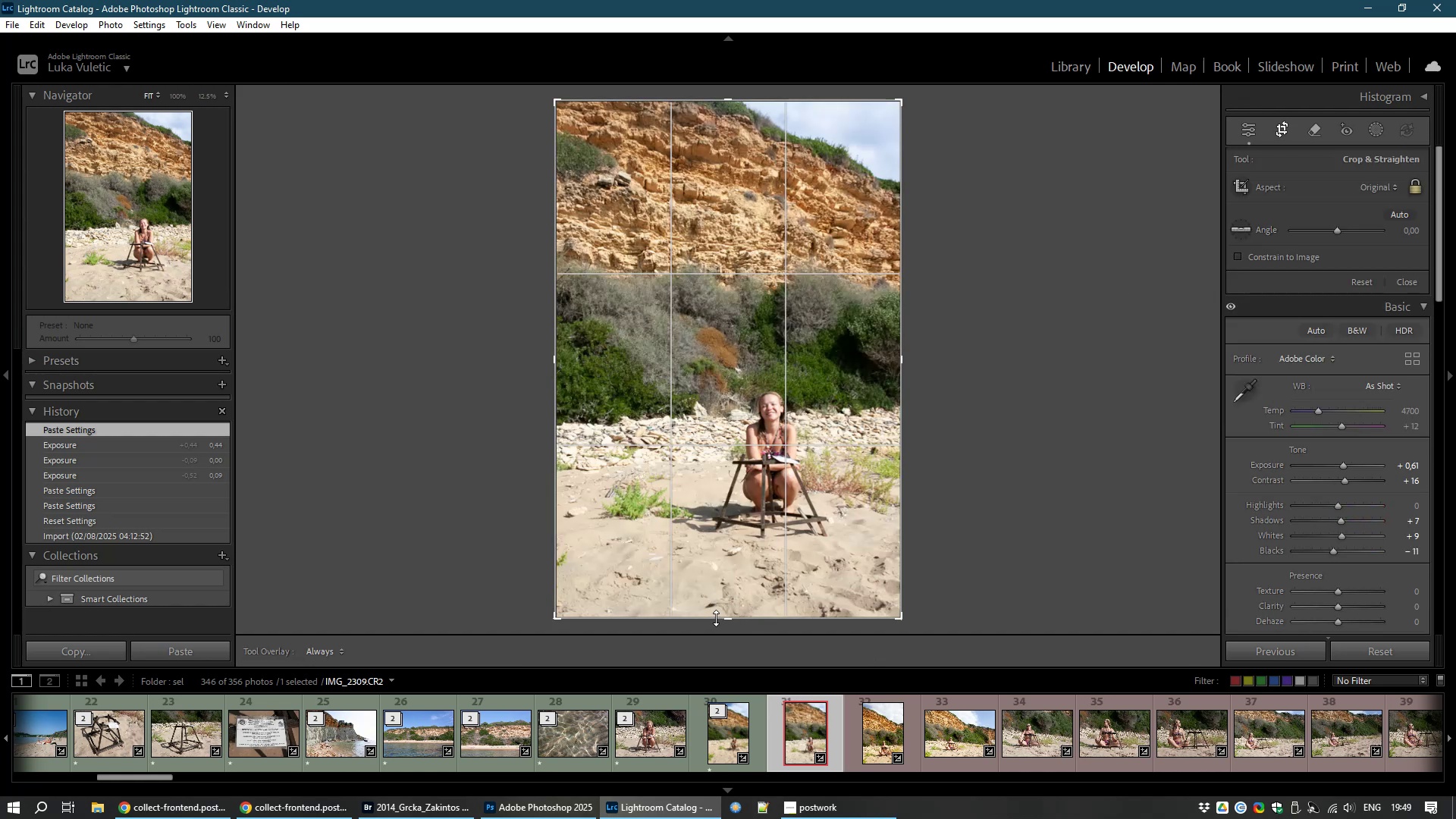 
left_click_drag(start_coordinate=[732, 627], to_coordinate=[726, 603])
 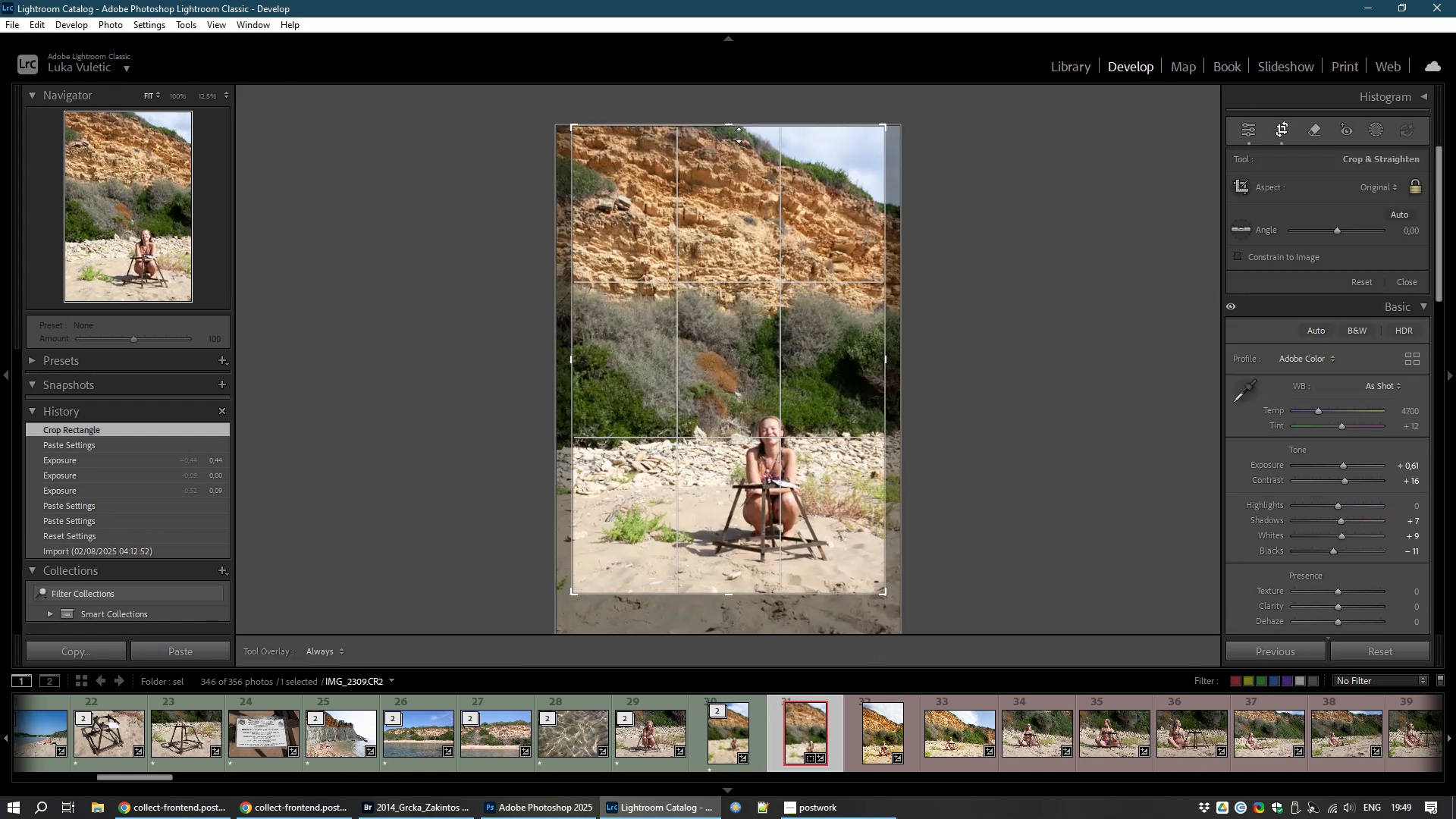 
left_click_drag(start_coordinate=[731, 124], to_coordinate=[695, 215])
 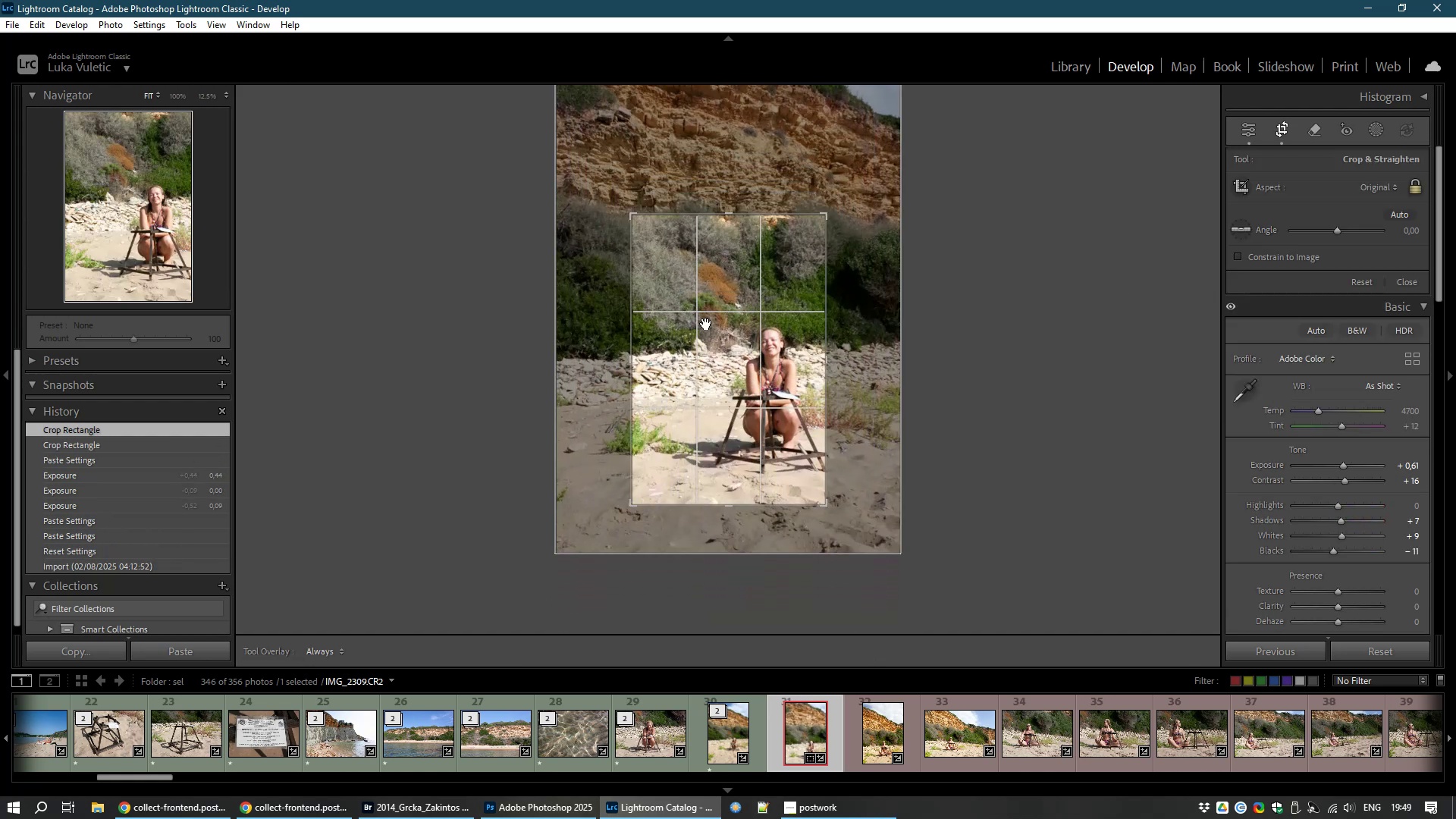 
left_click_drag(start_coordinate=[712, 332], to_coordinate=[689, 331])
 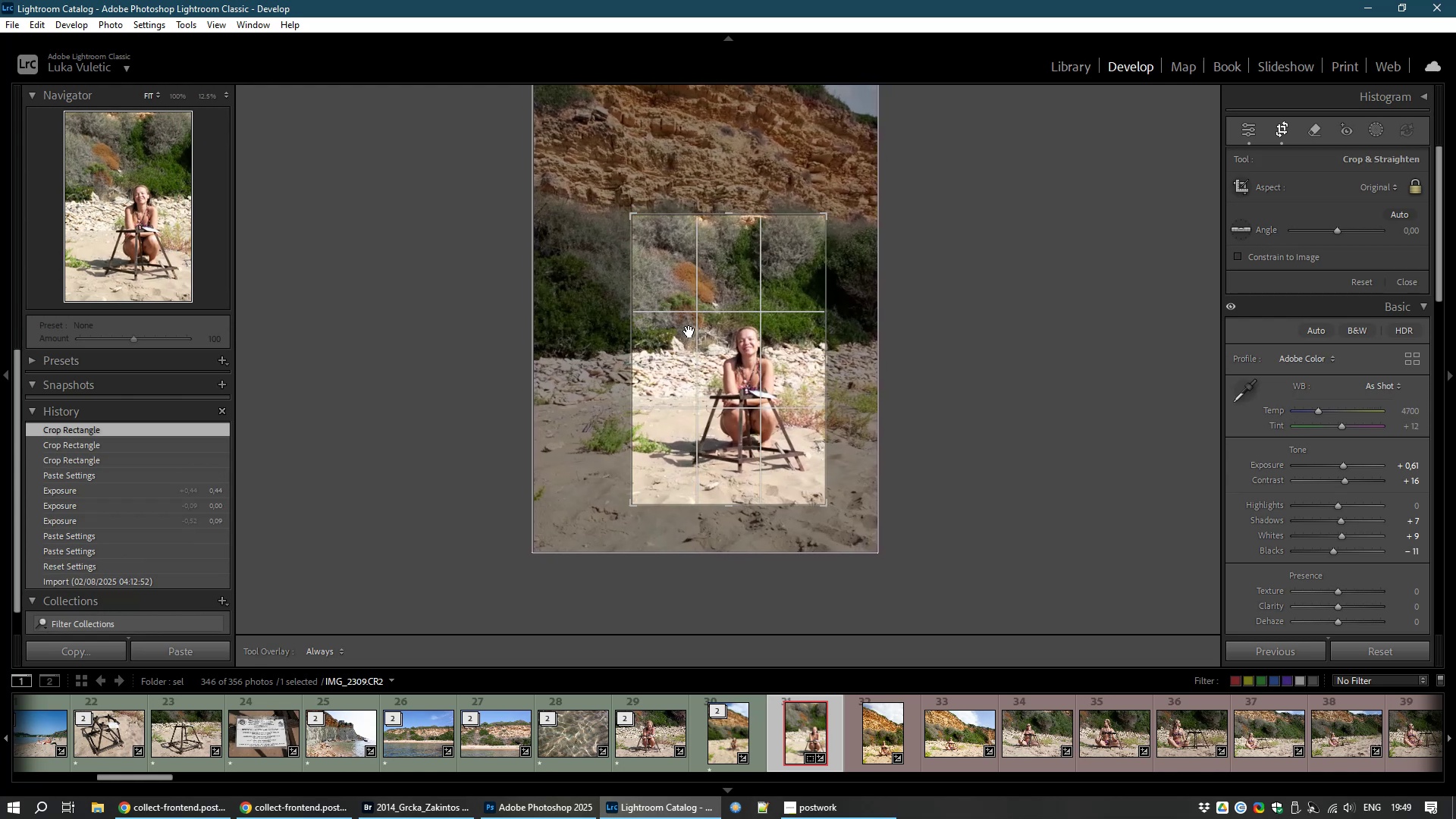 
left_click_drag(start_coordinate=[689, 331], to_coordinate=[681, 331])
 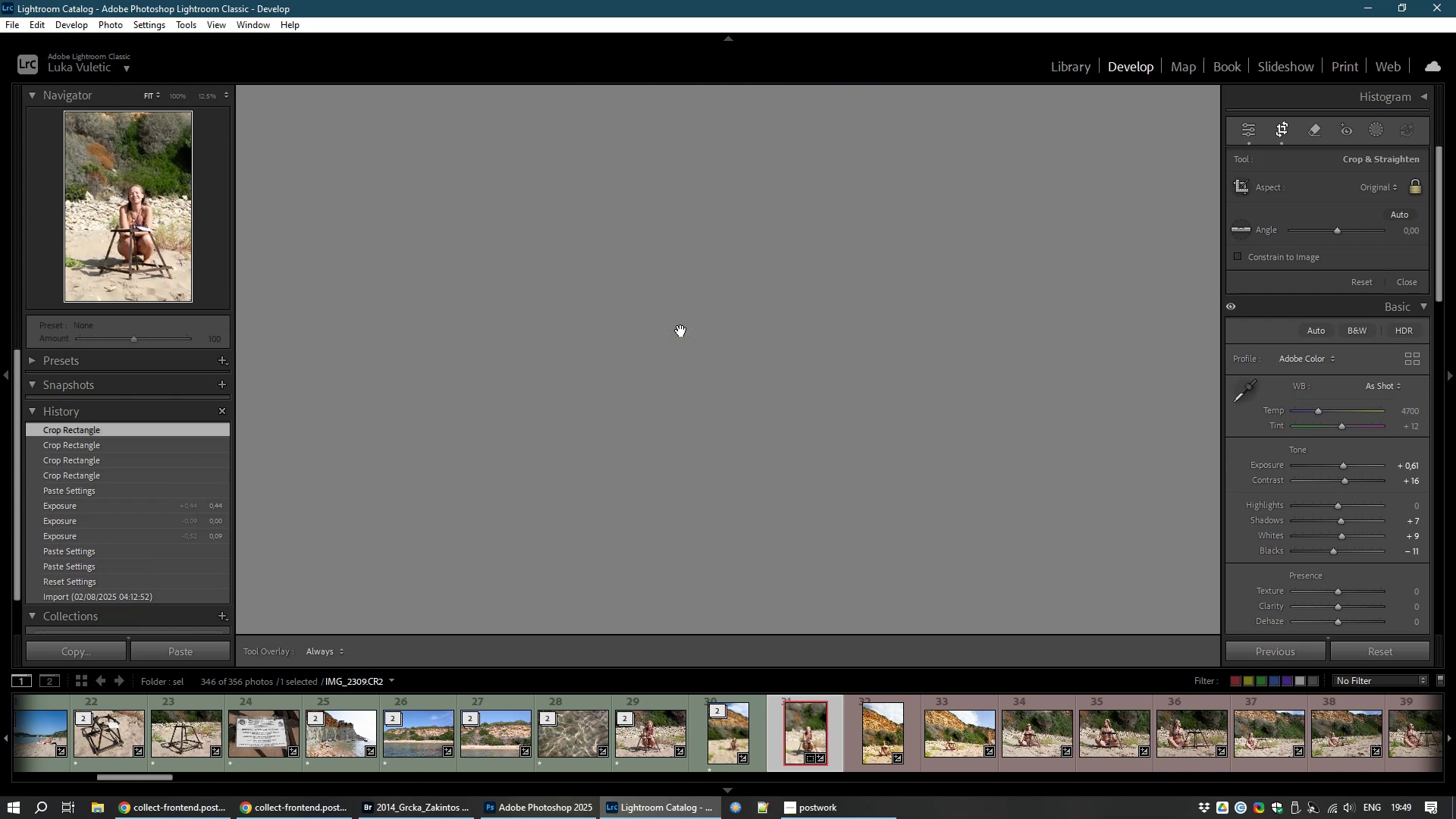 
double_click([681, 331])
 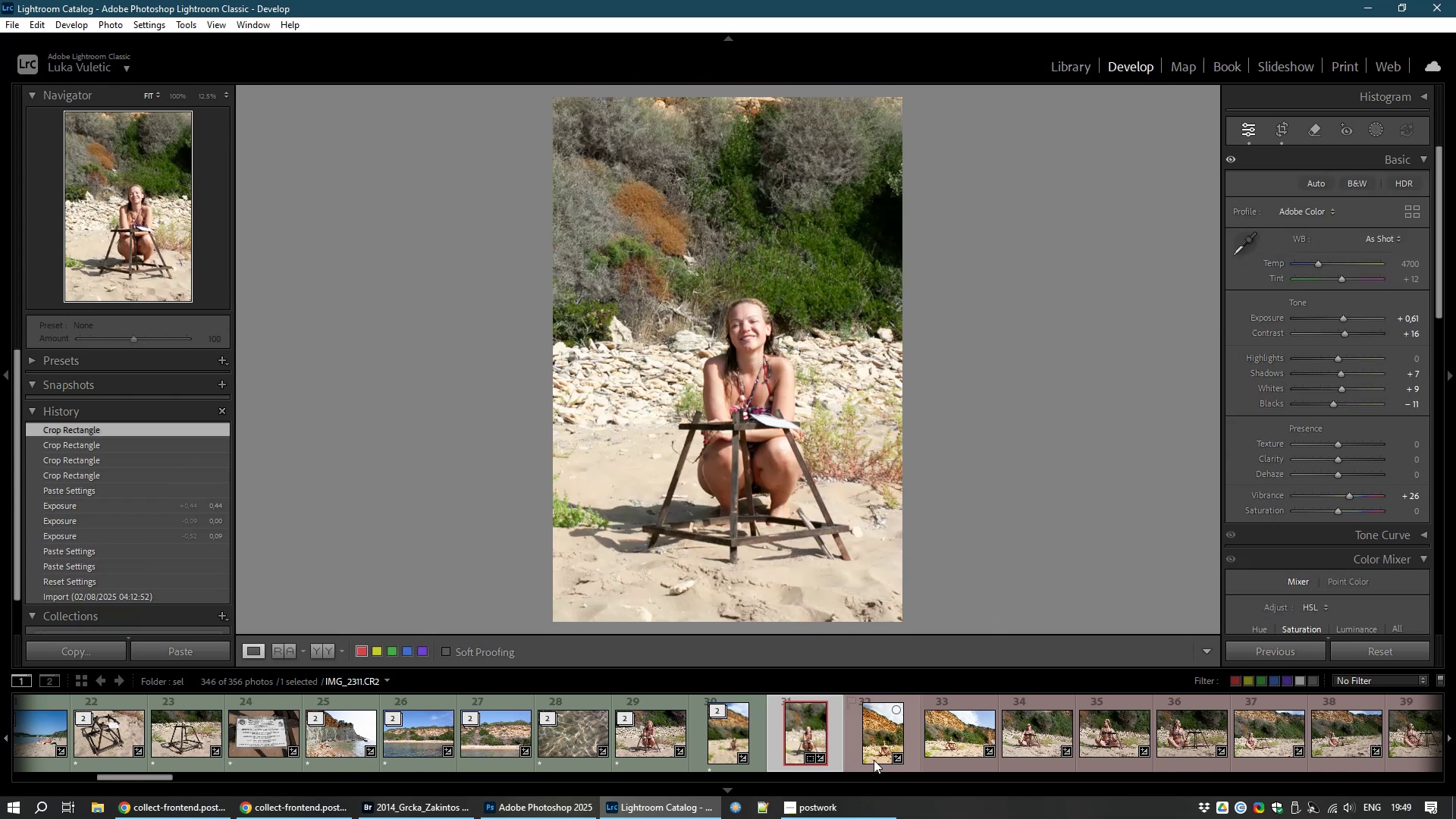 
left_click([869, 741])
 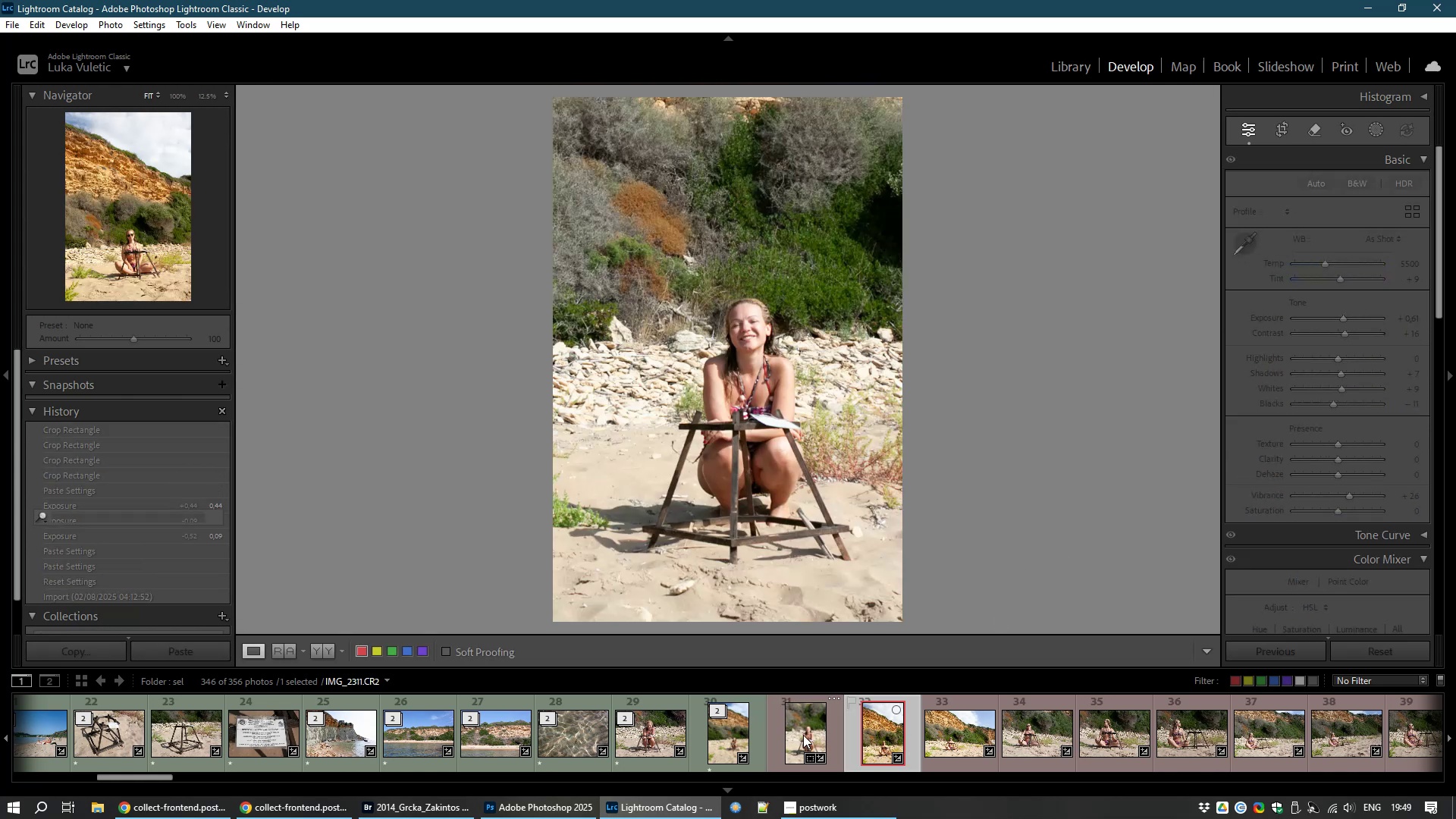 
left_click([803, 735])
 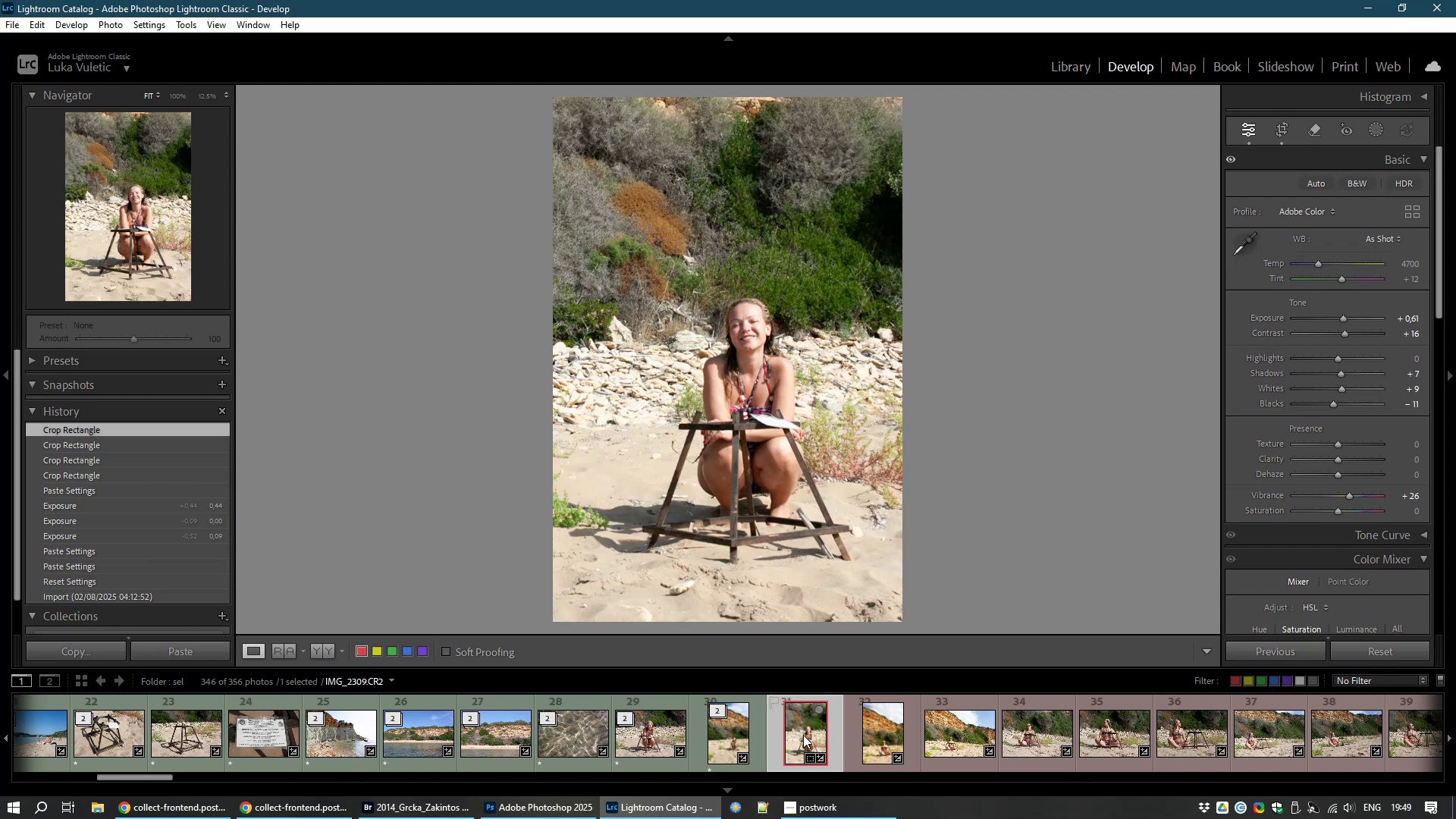 
key(8)
 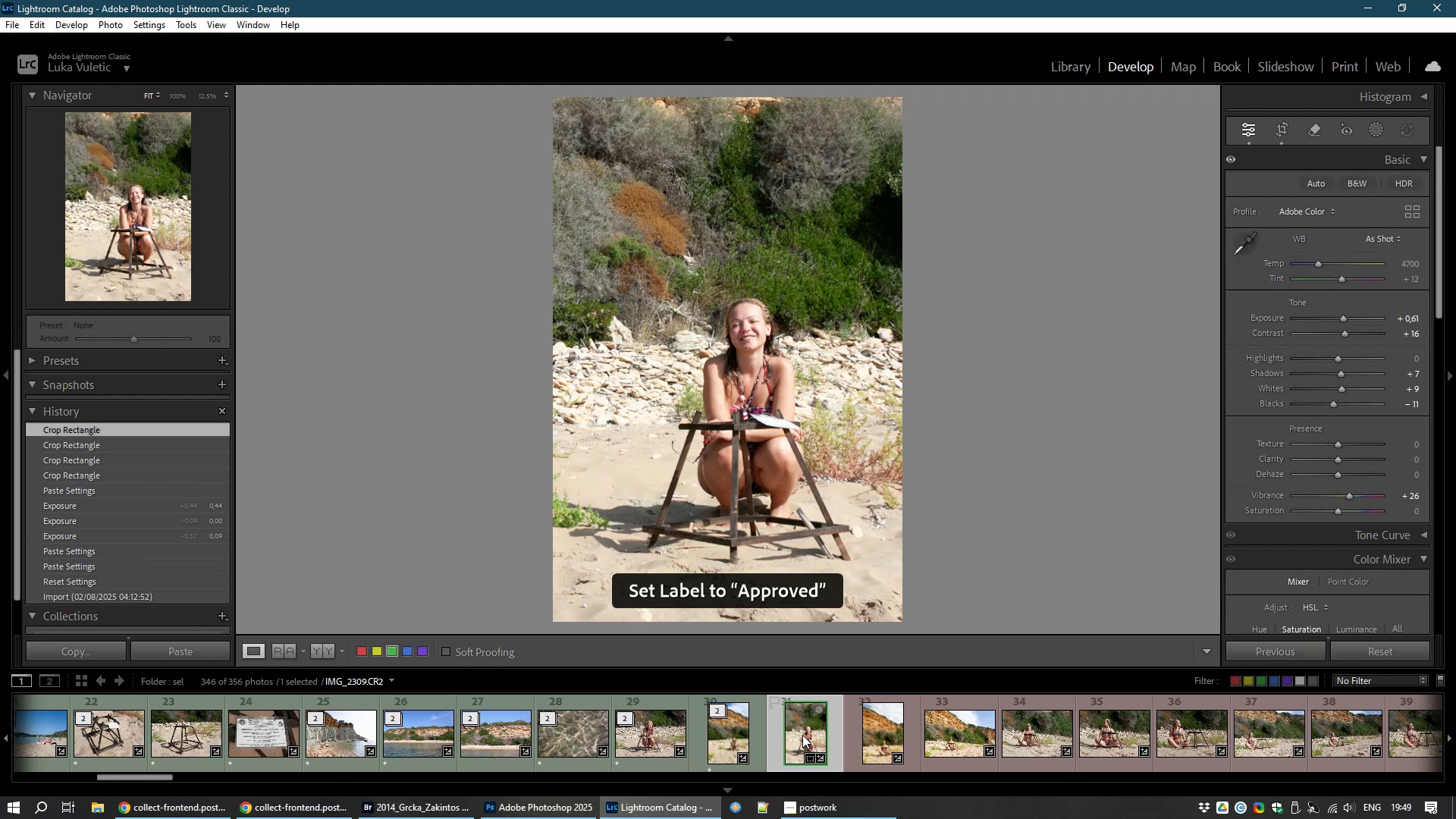 
right_click([802, 735])
 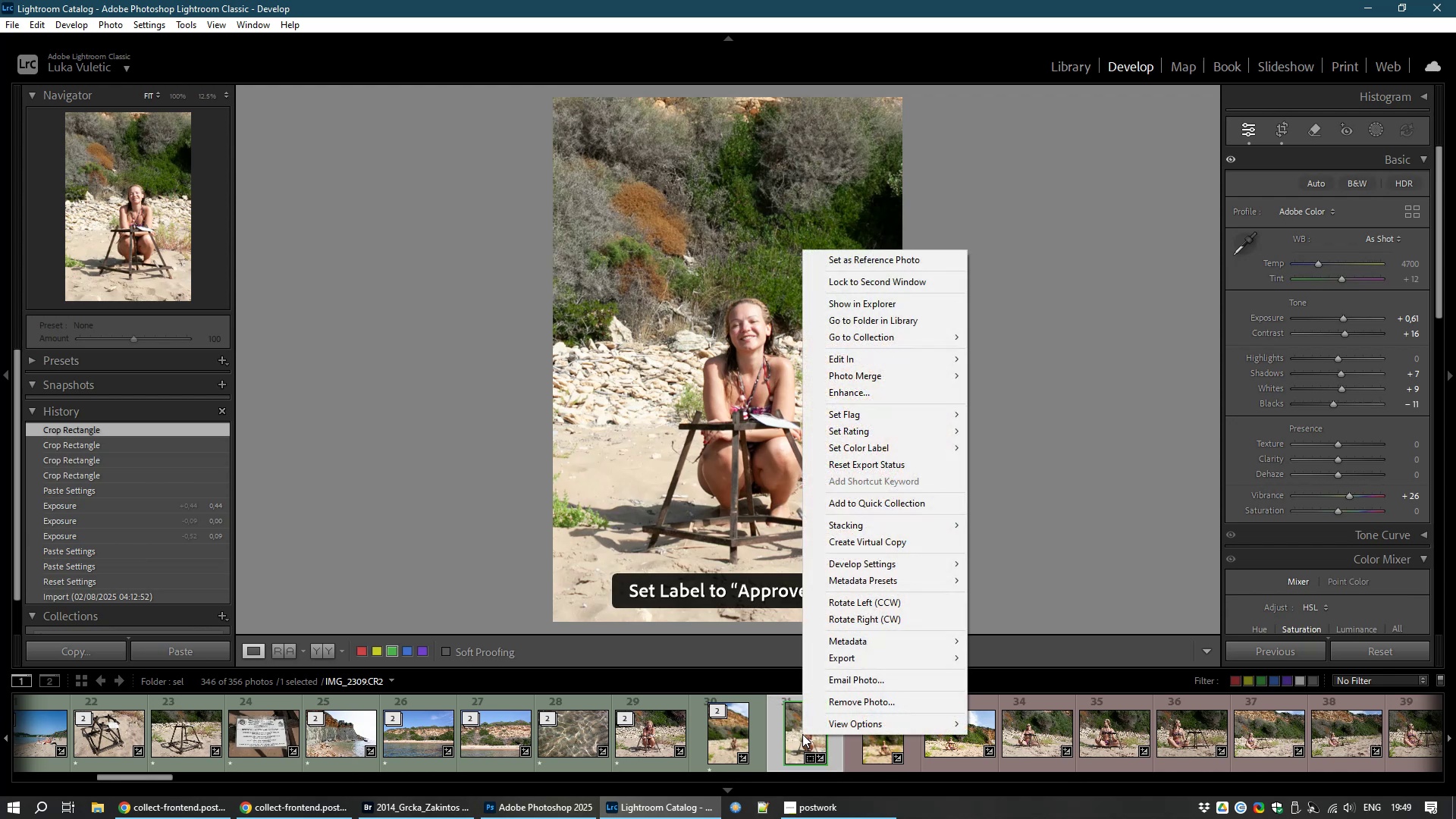 
left_click([802, 734])
 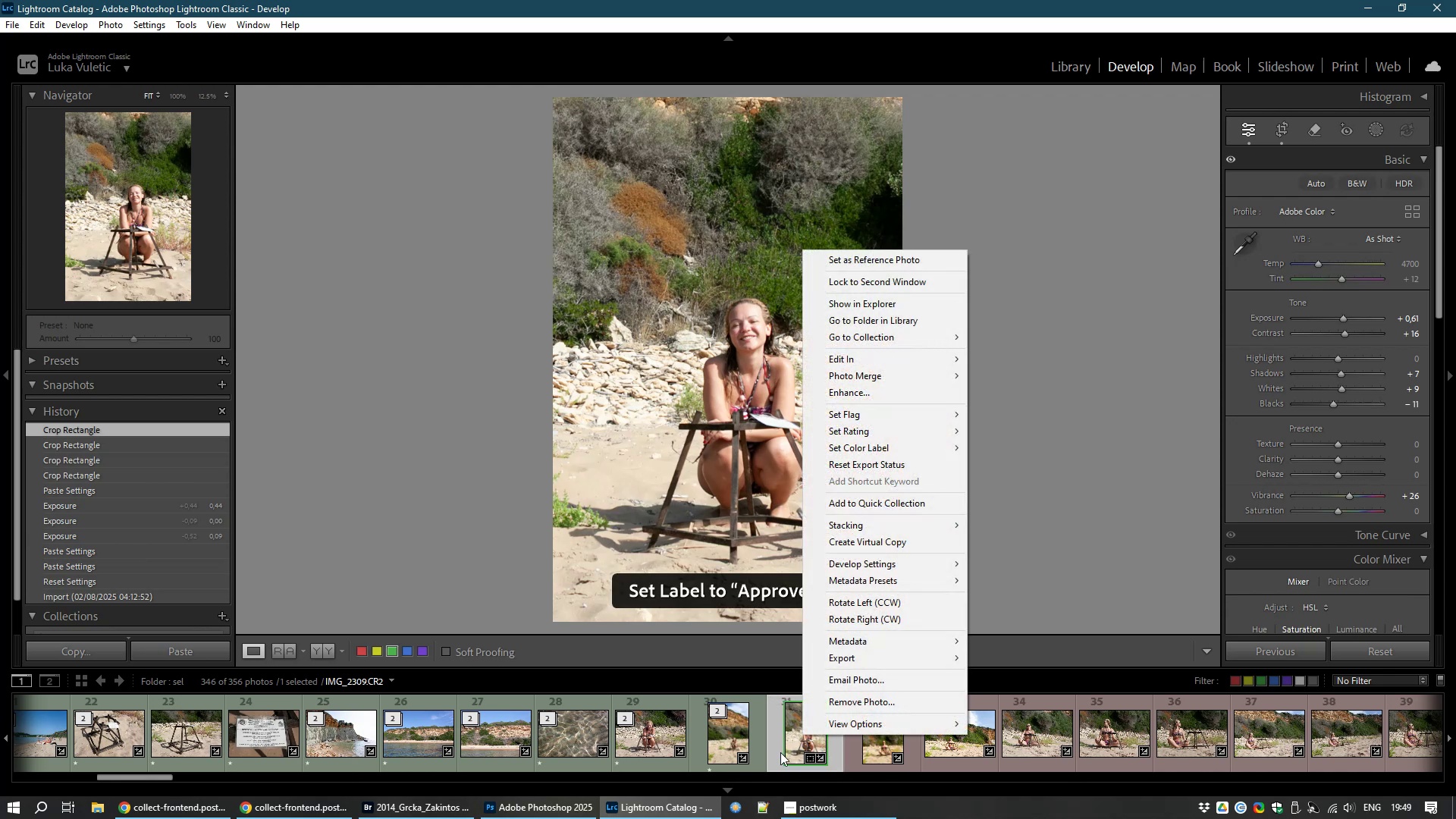 
left_click([780, 752])
 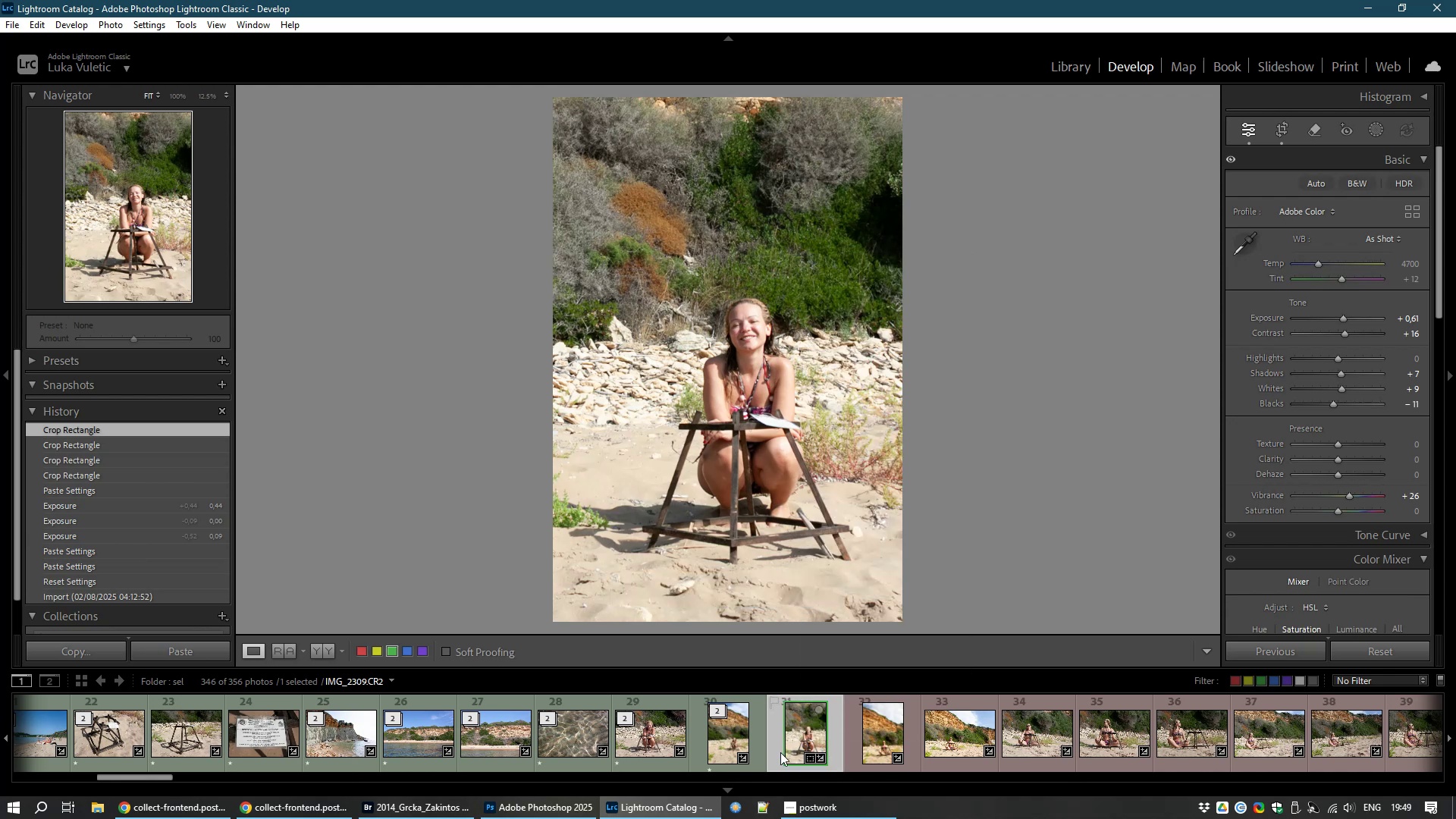 
key(1)
 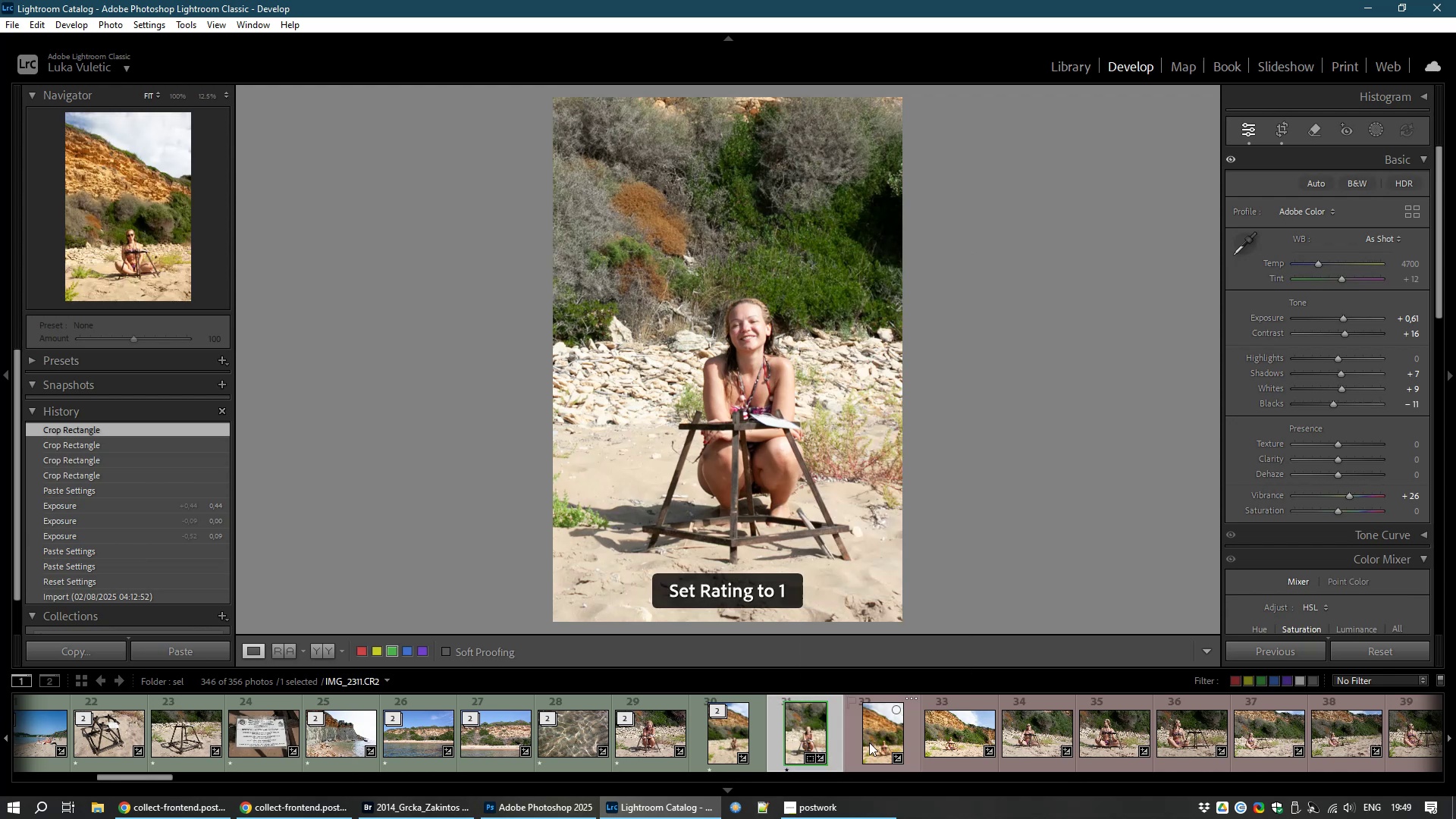 
left_click([869, 742])
 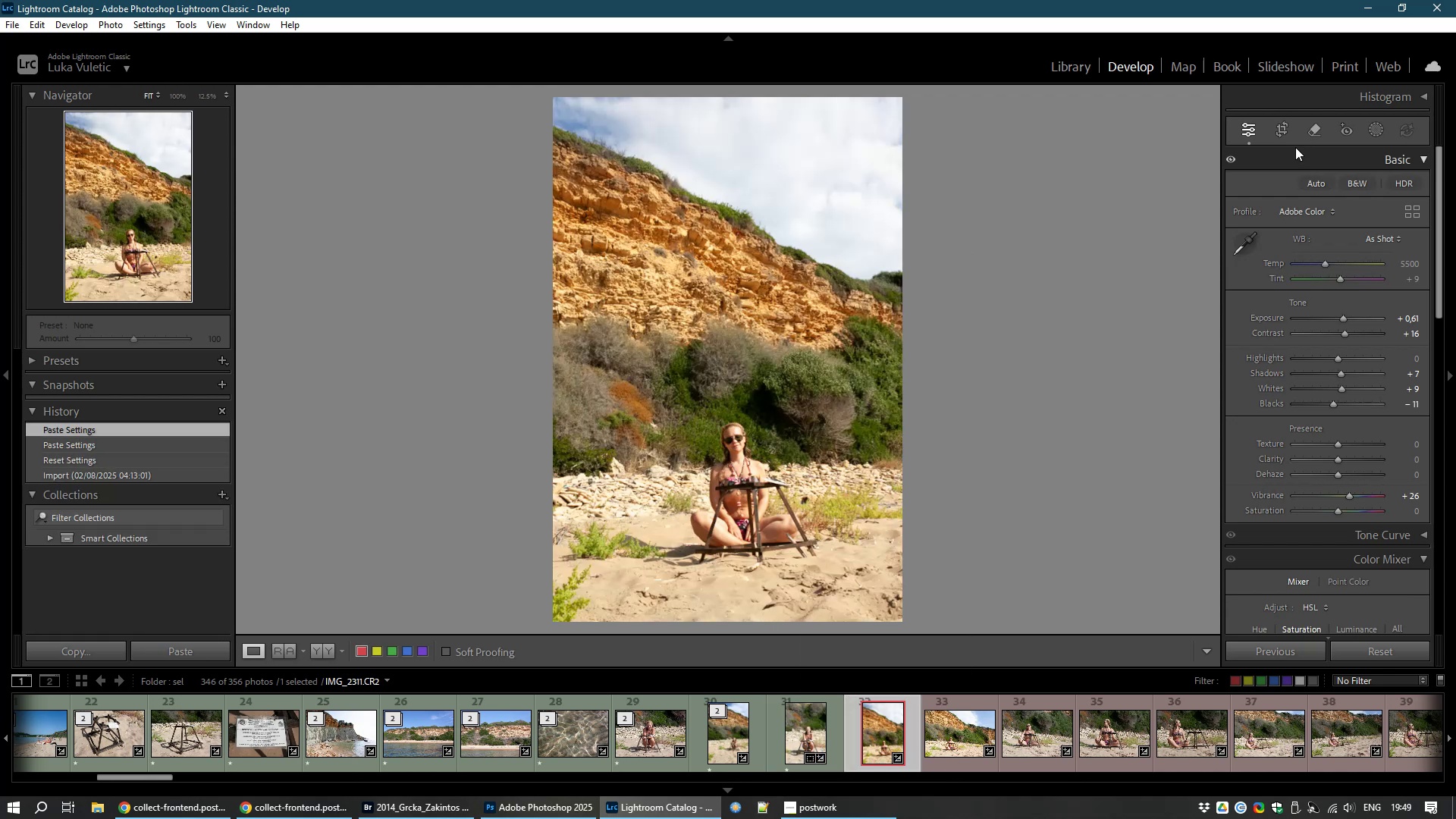 
left_click([1283, 136])
 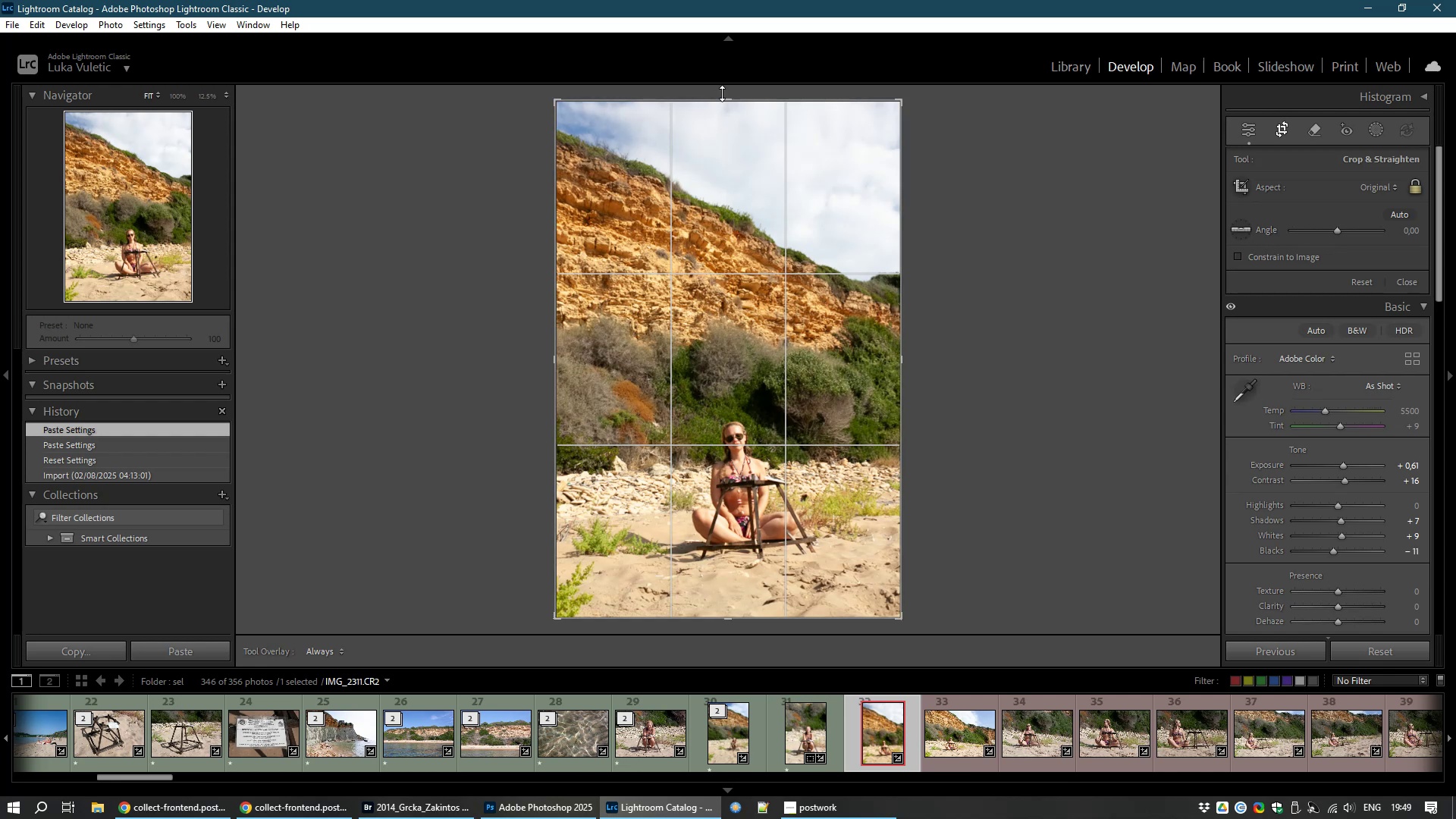 
right_click([728, 102])
 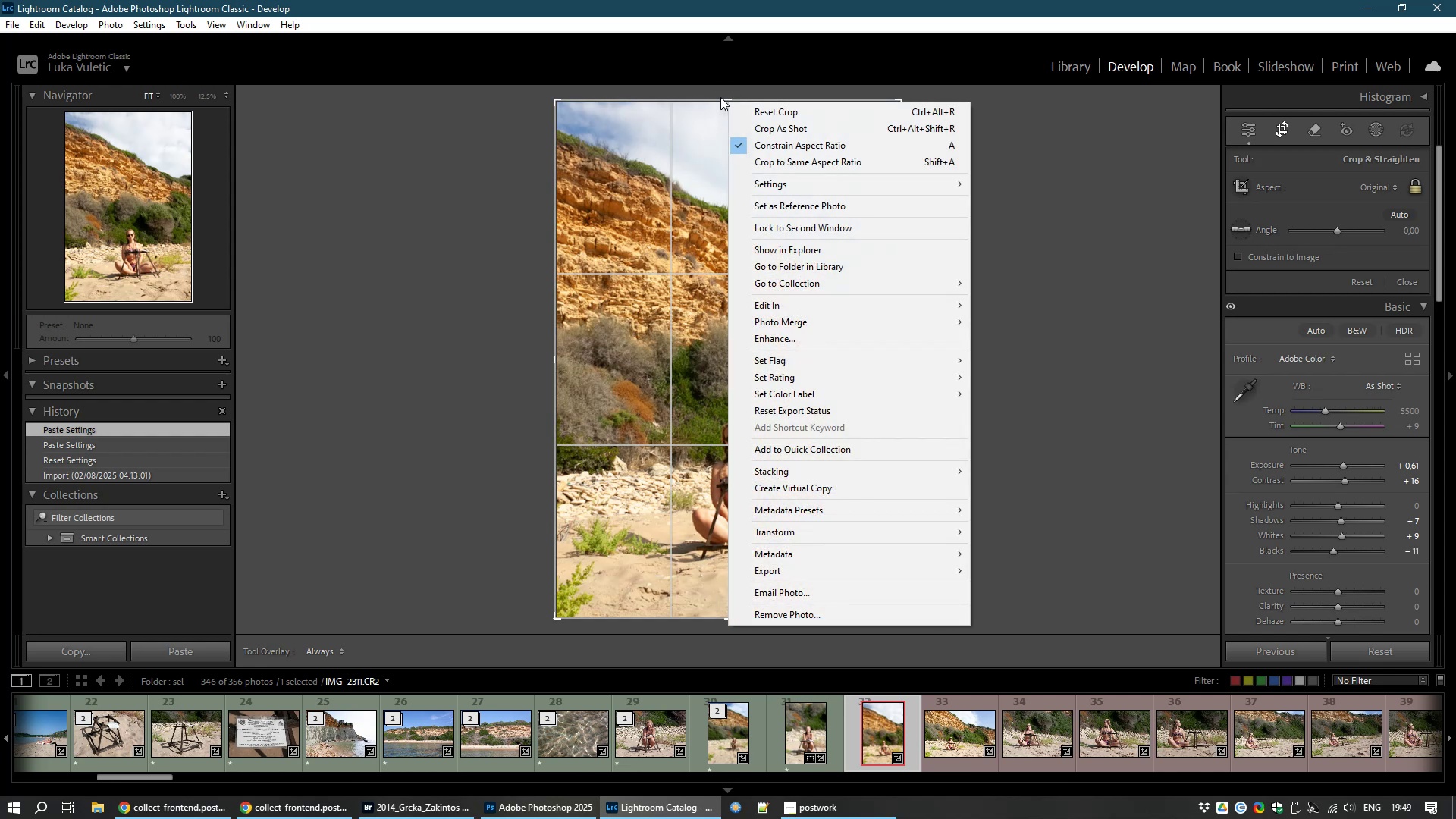 
left_click([720, 97])
 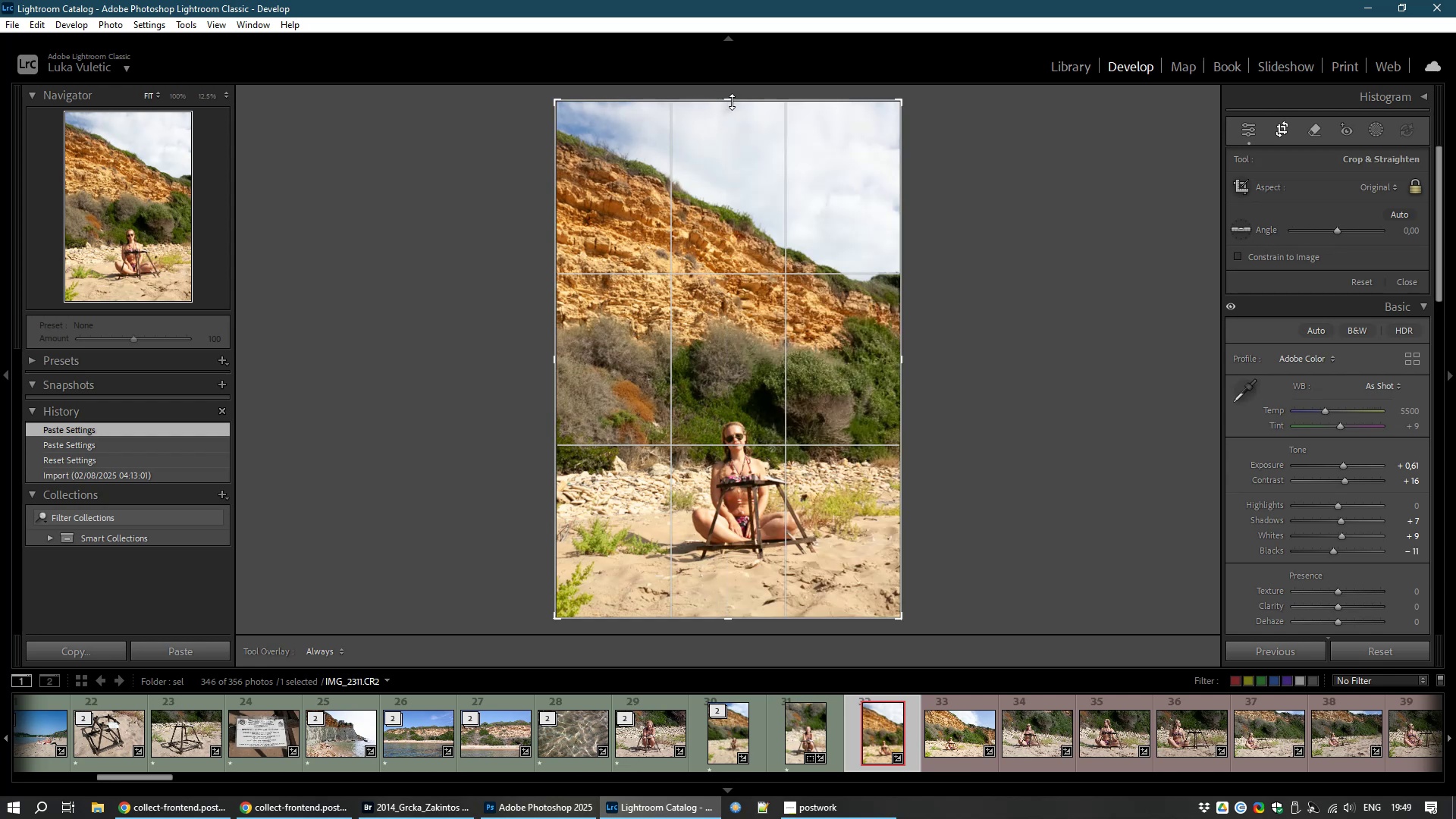 
left_click_drag(start_coordinate=[733, 102], to_coordinate=[710, 224])
 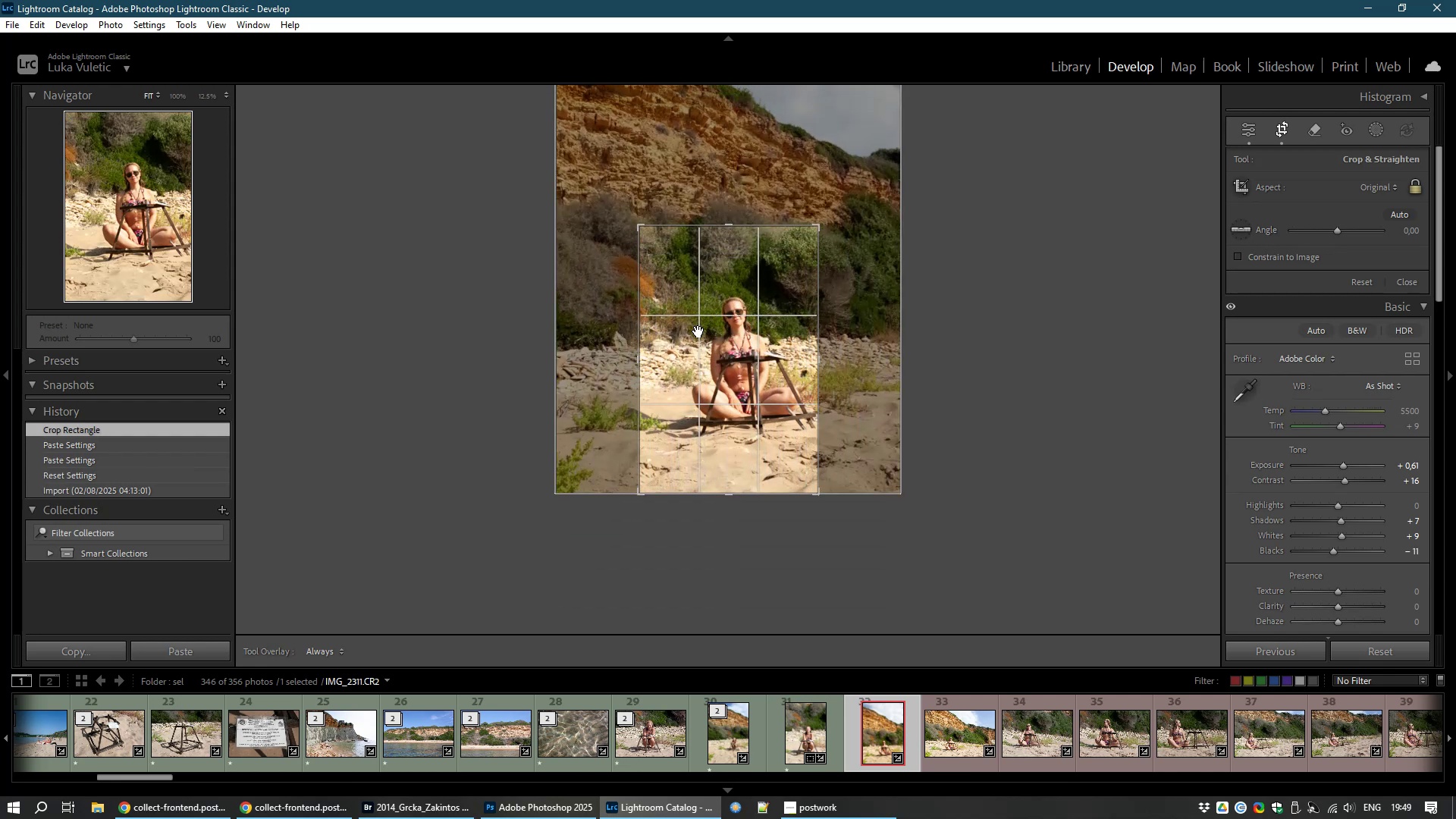 
left_click_drag(start_coordinate=[709, 347], to_coordinate=[692, 343])
 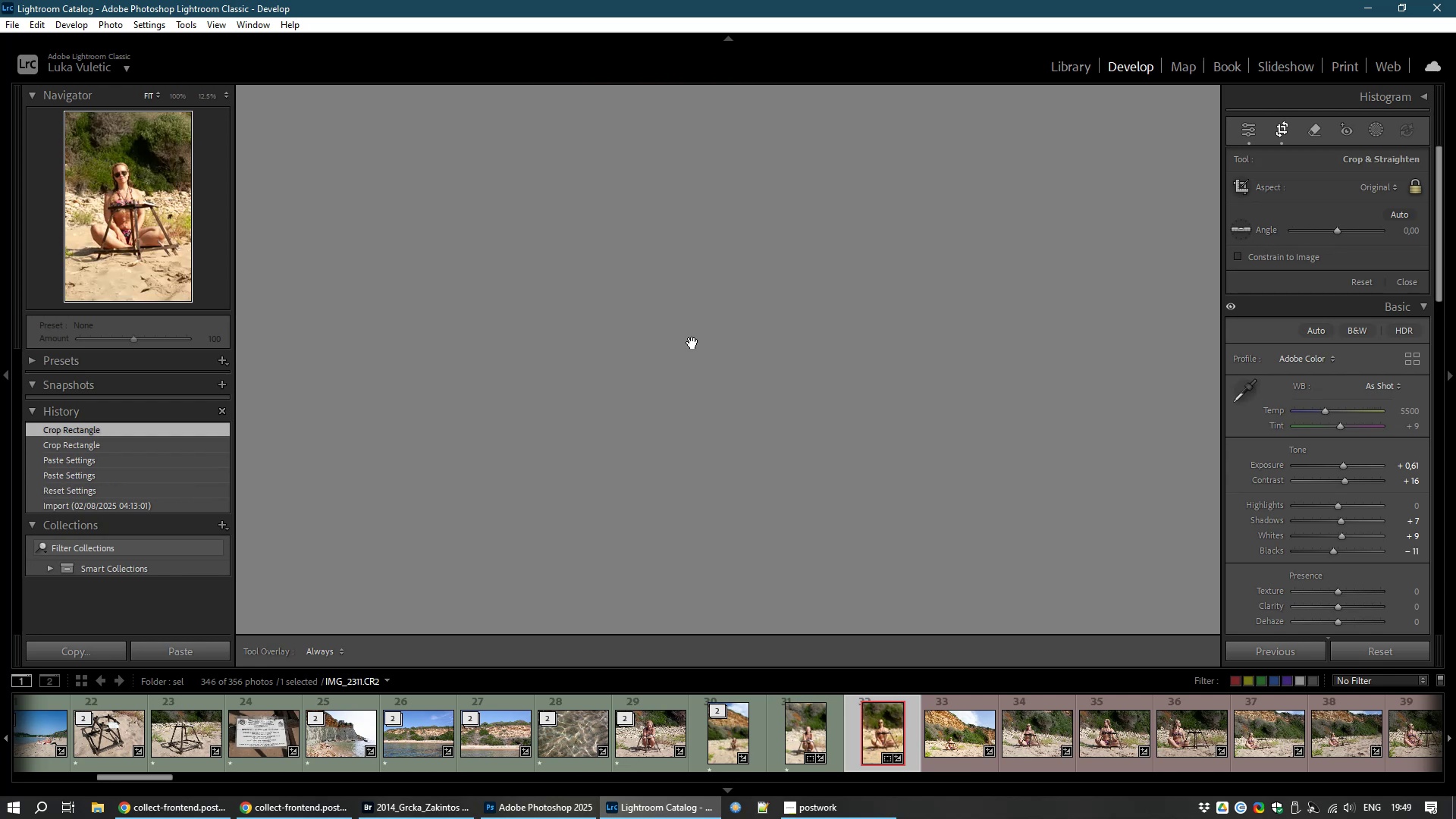 
double_click([692, 343])
 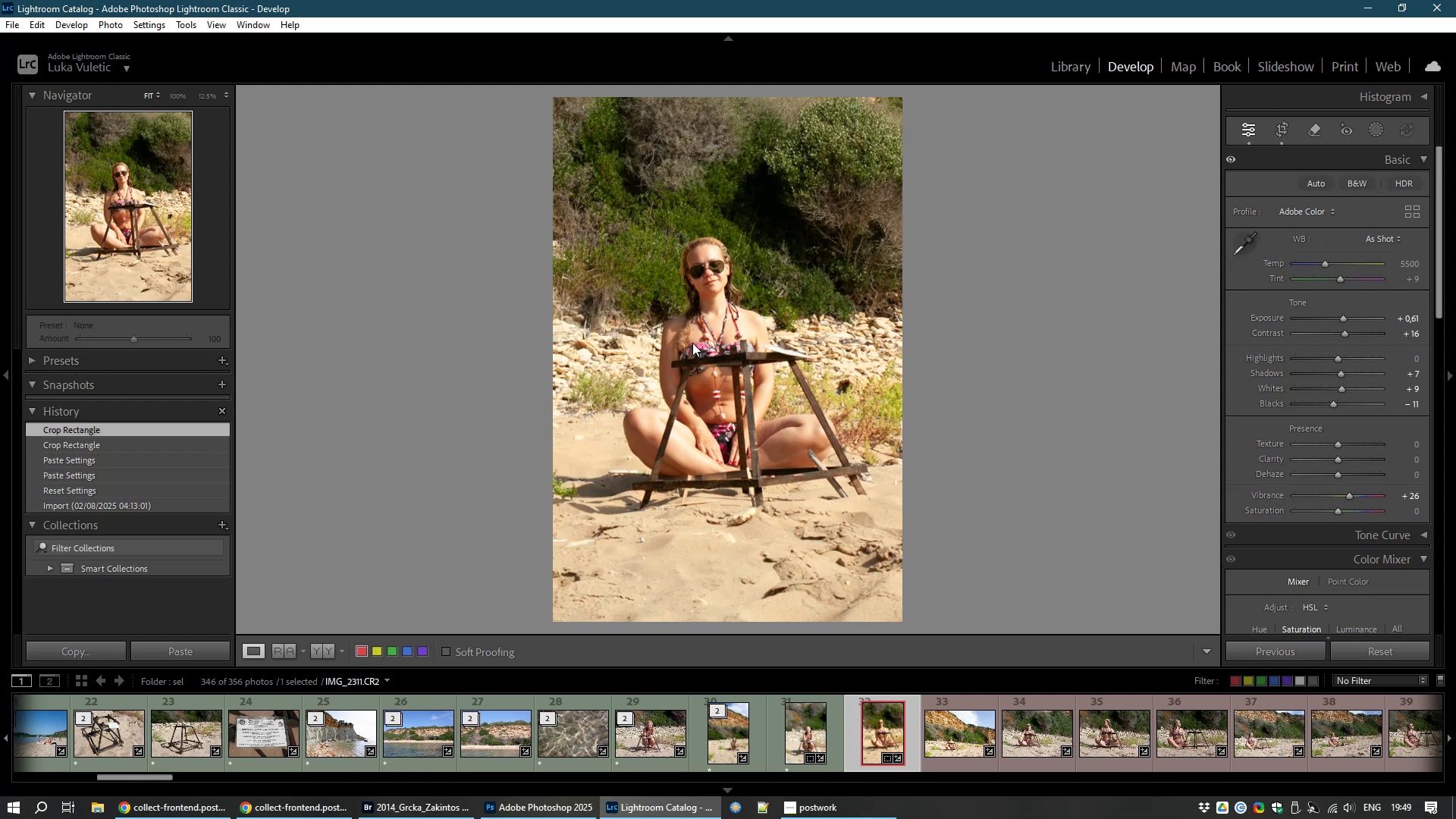 
wait(5.92)
 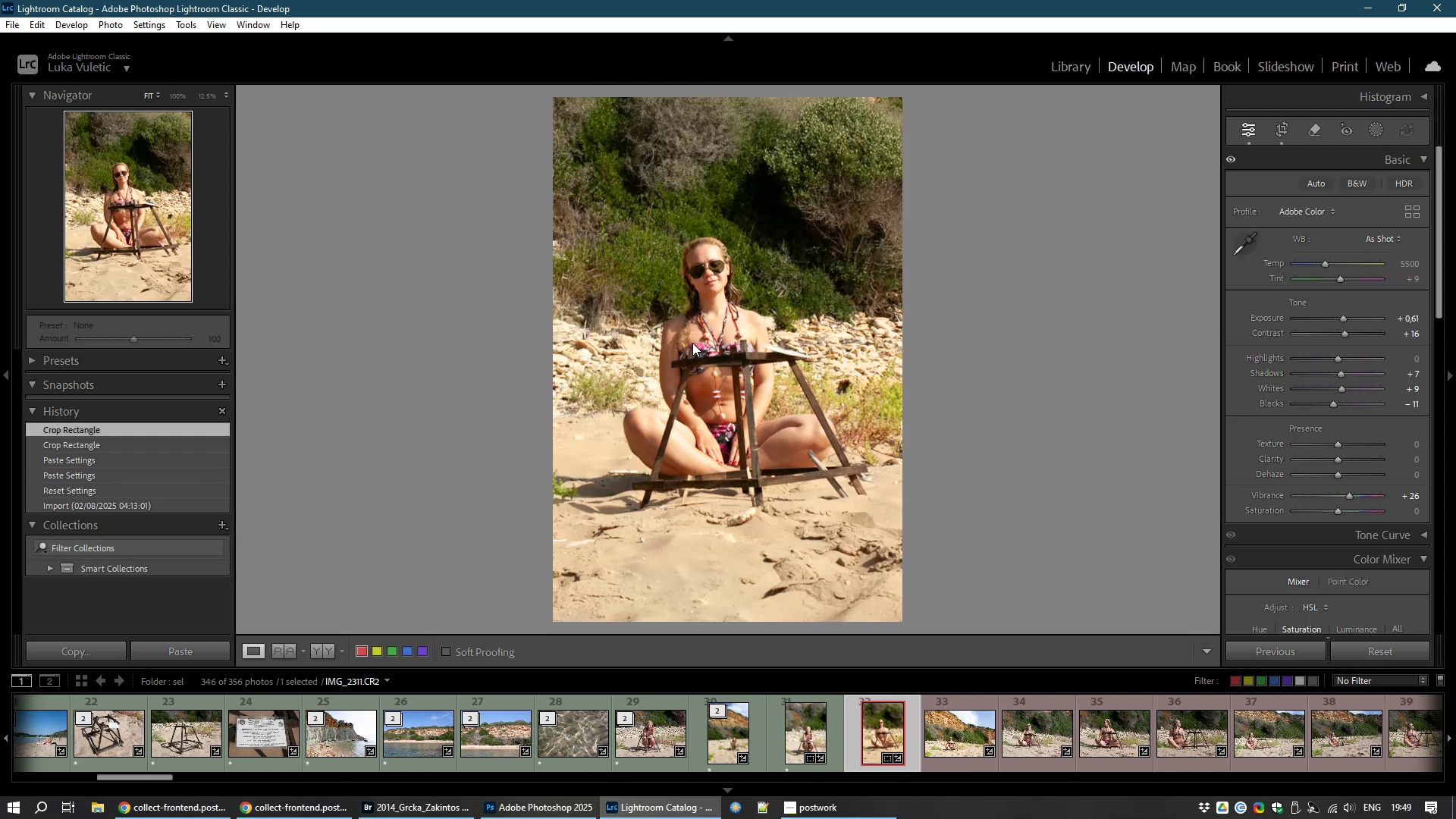 
type(81)
 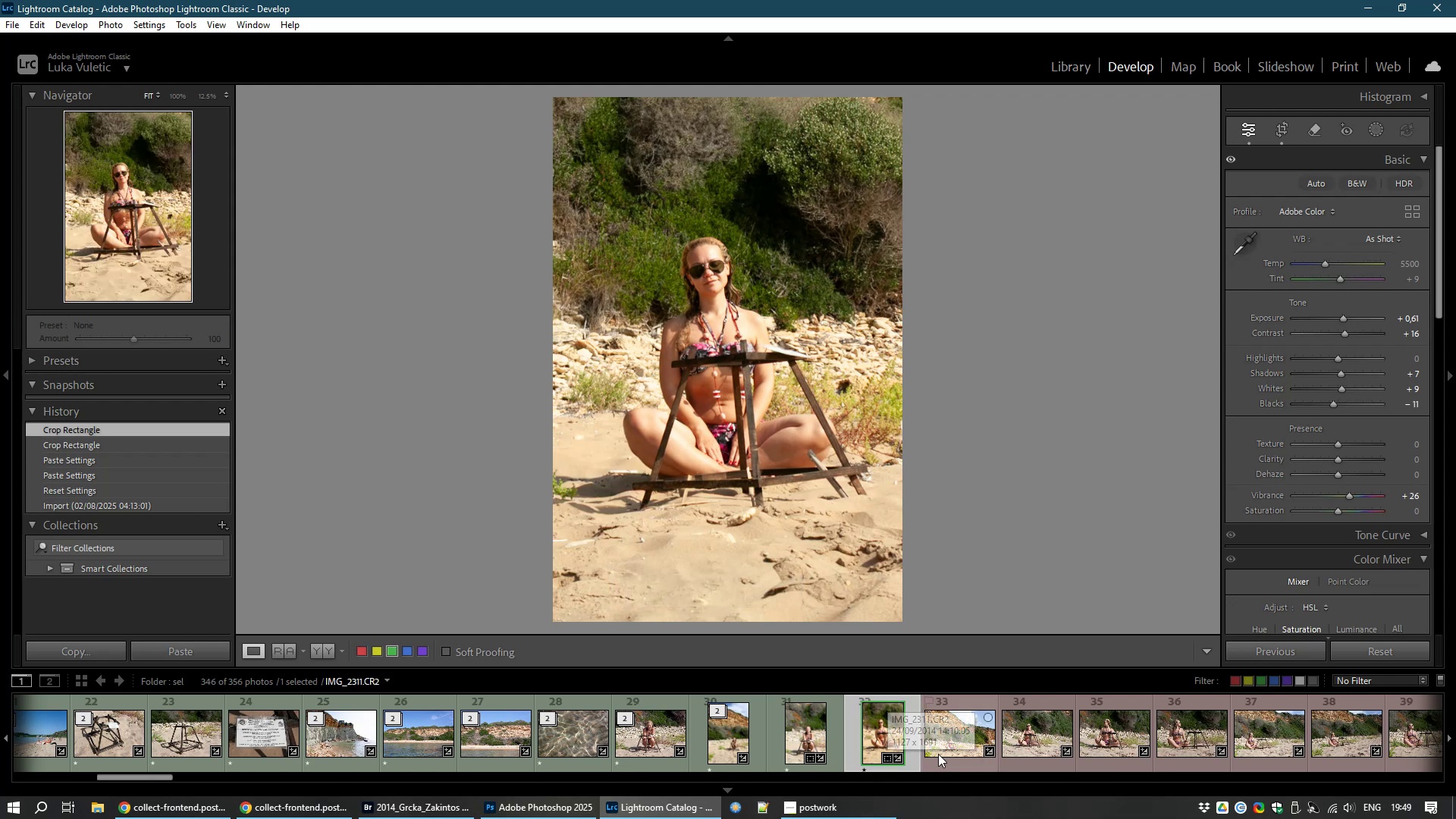 
left_click([944, 743])
 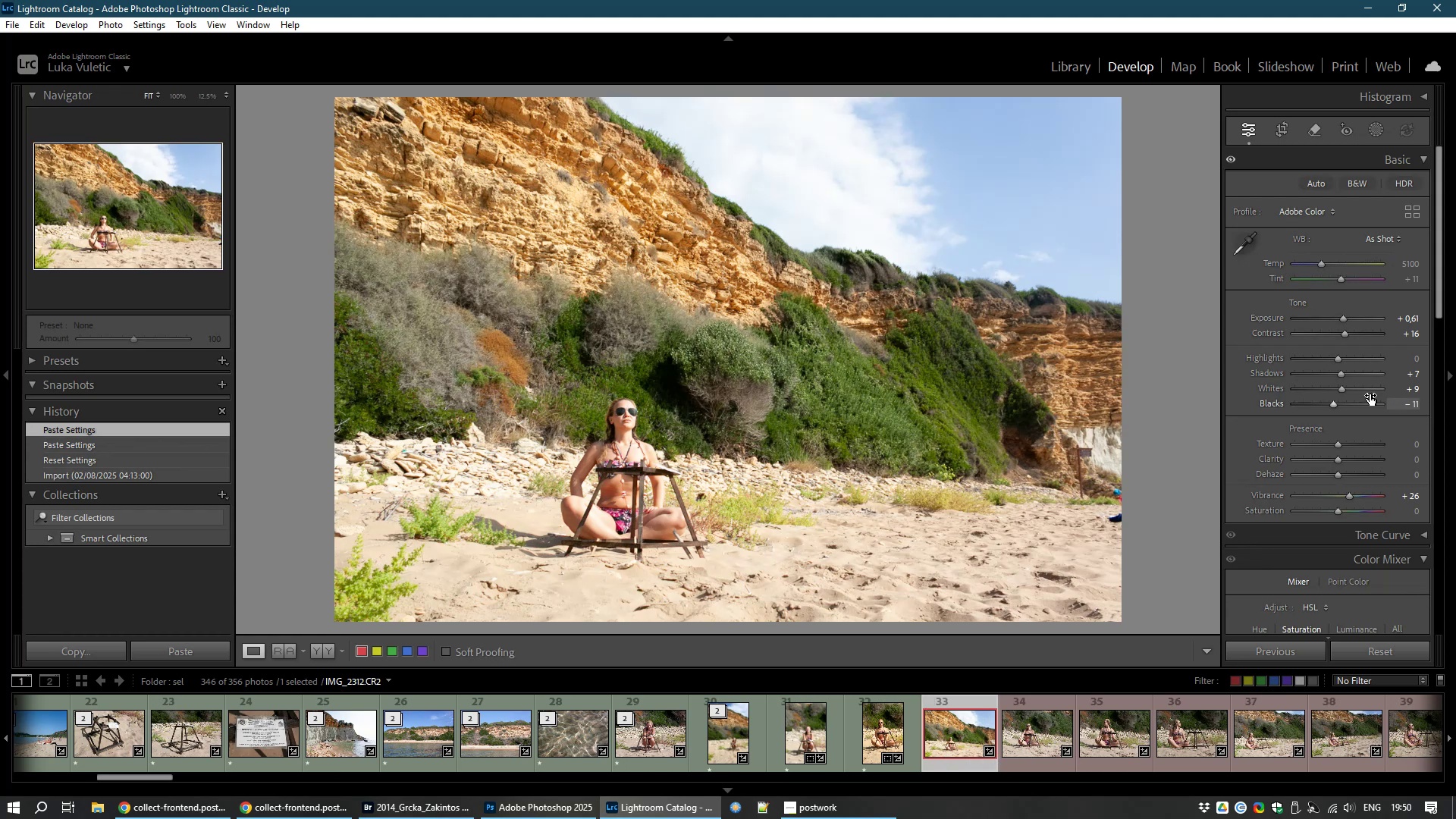 
wait(6.31)
 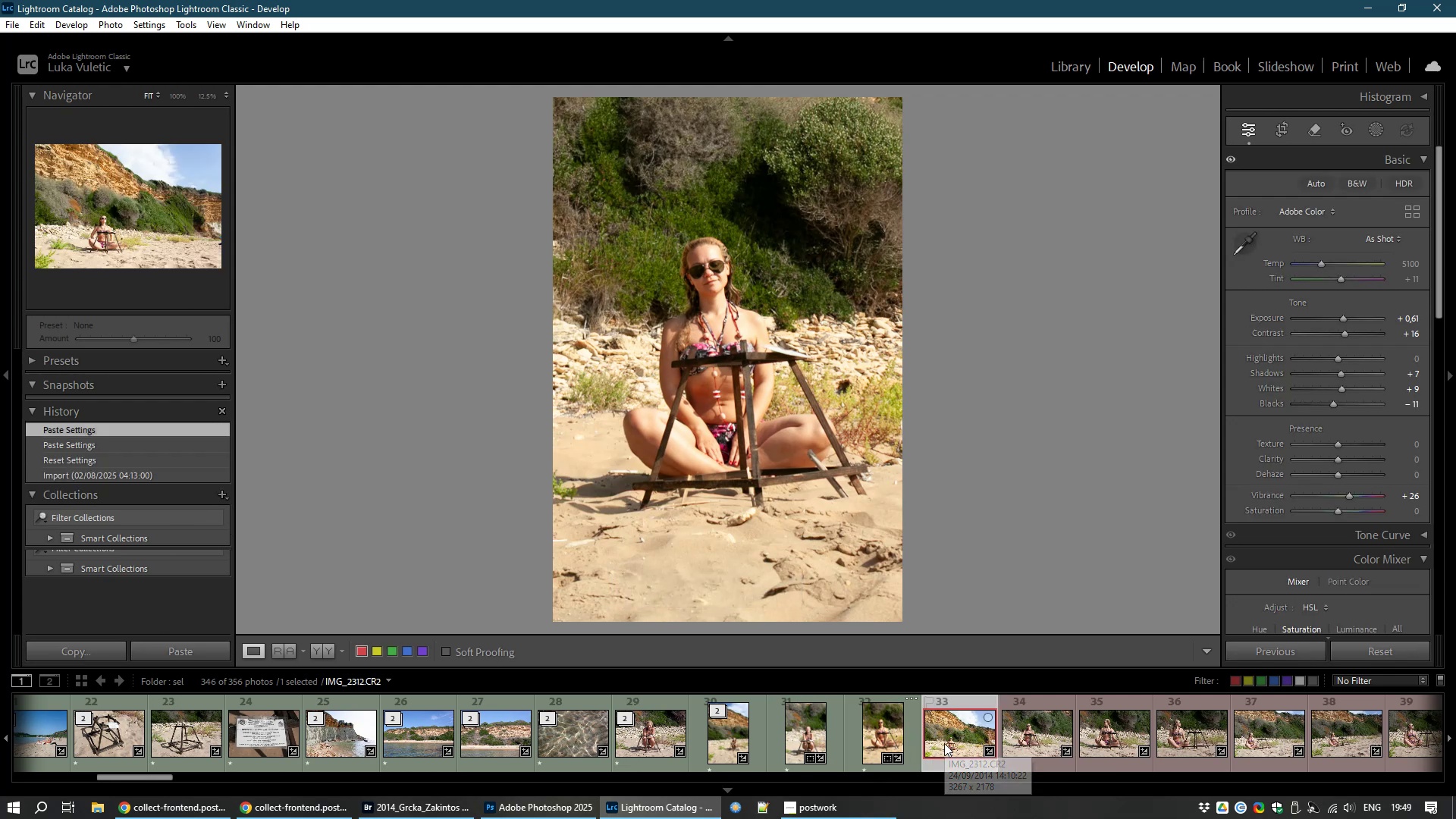 
left_click_drag(start_coordinate=[1338, 355], to_coordinate=[1323, 354])
 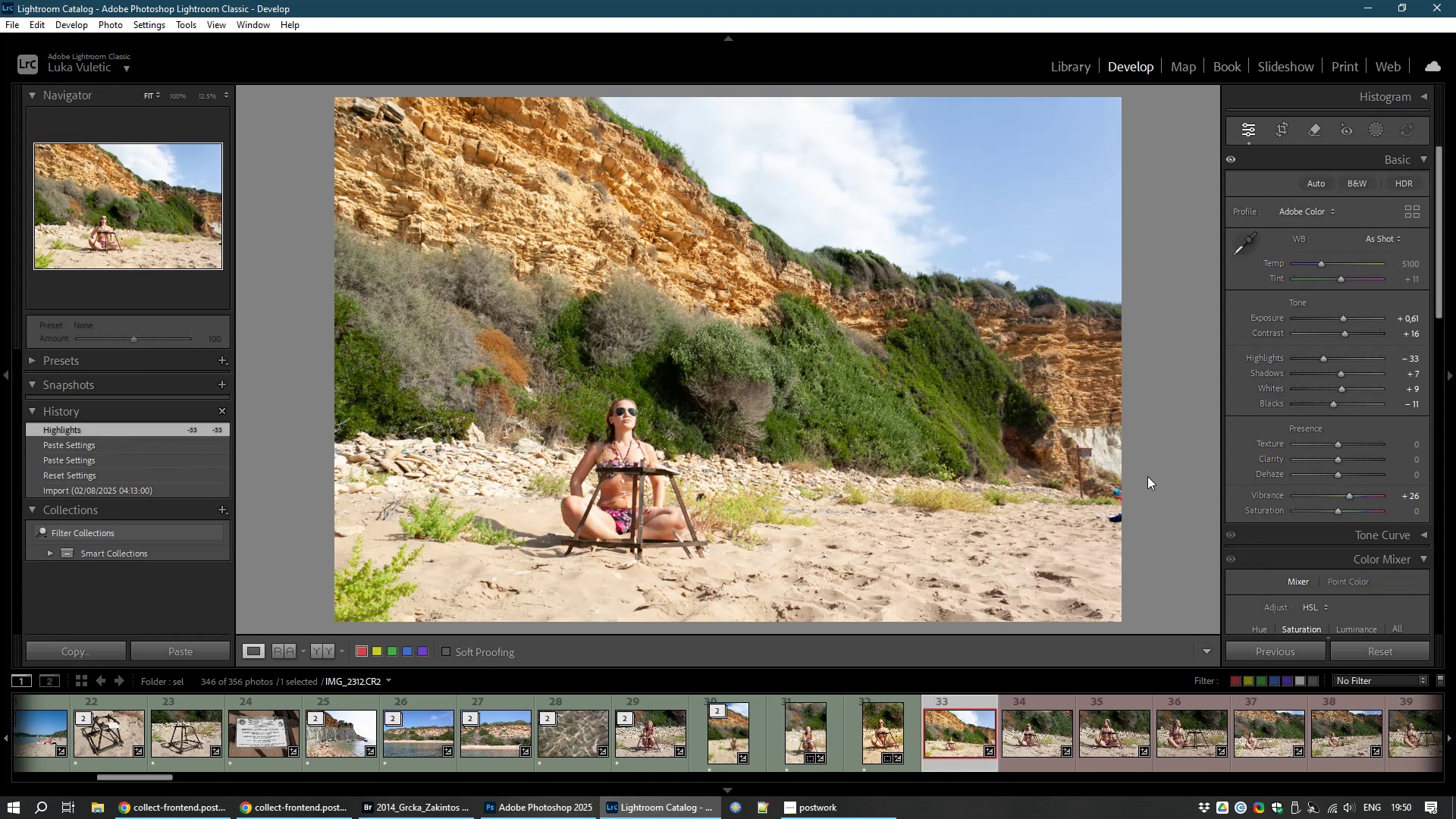 
type(81)
 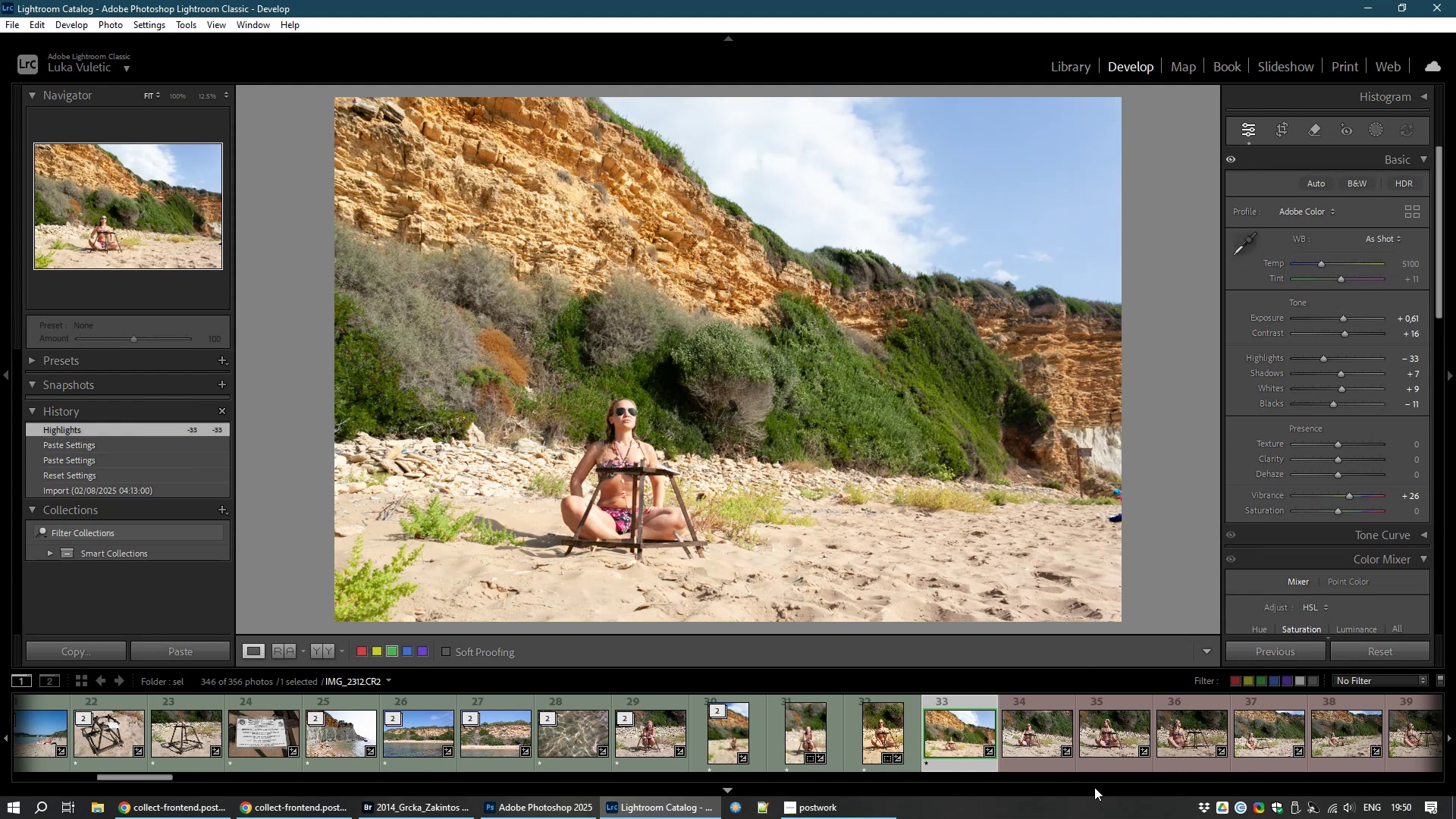 
left_click([1040, 733])
 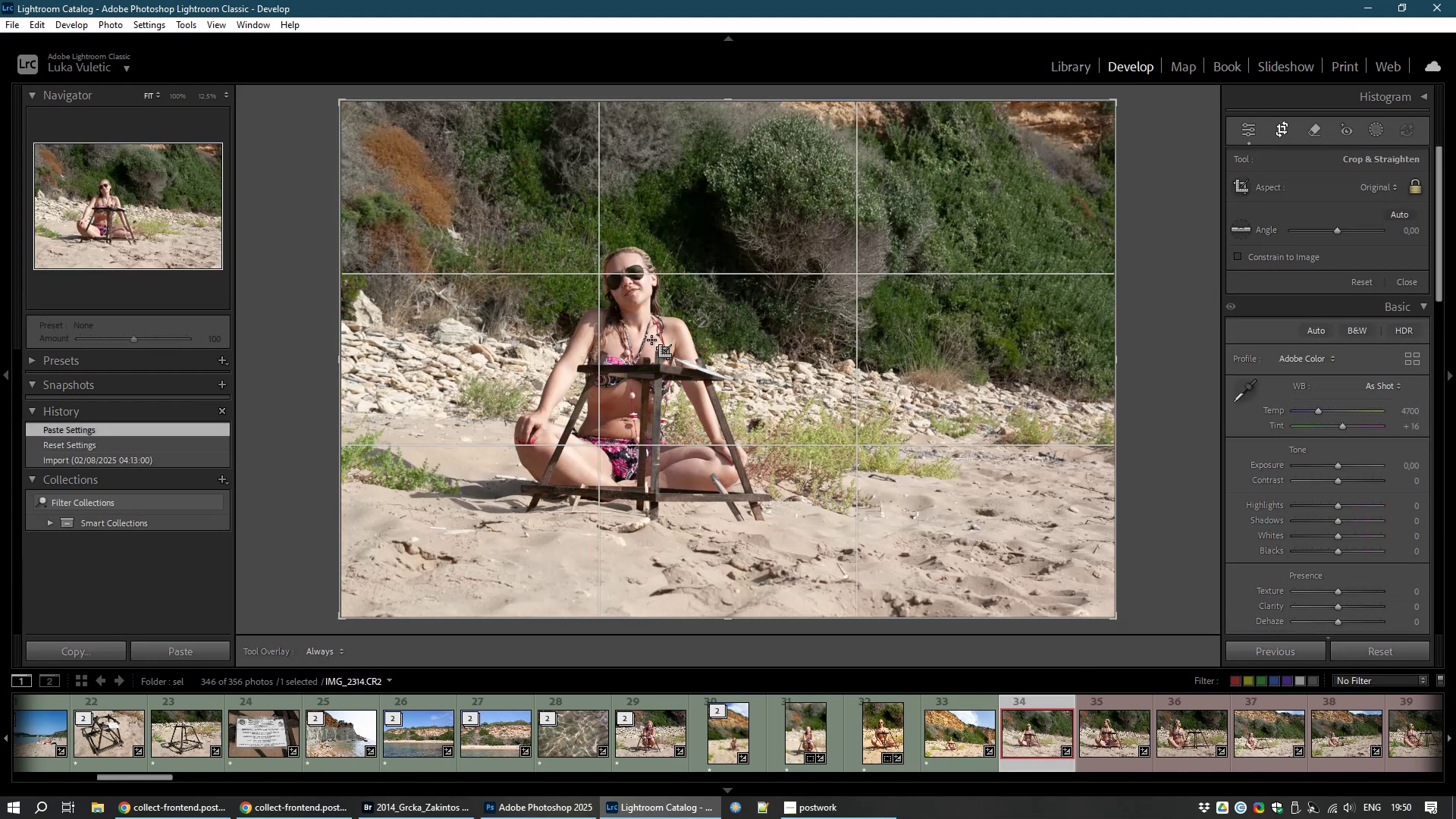 
wait(7.26)
 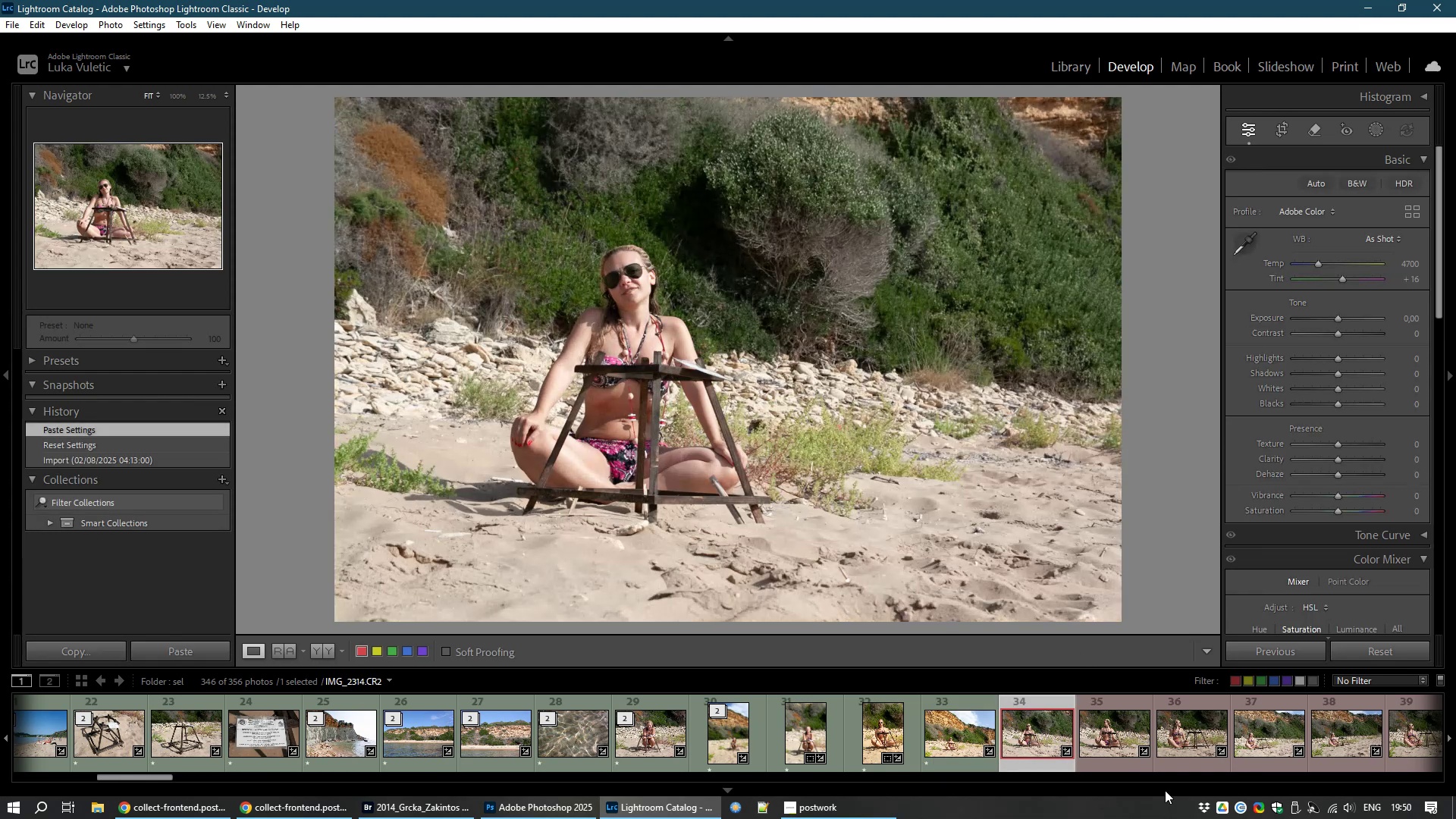 
left_click_drag(start_coordinate=[729, 108], to_coordinate=[717, 137])
 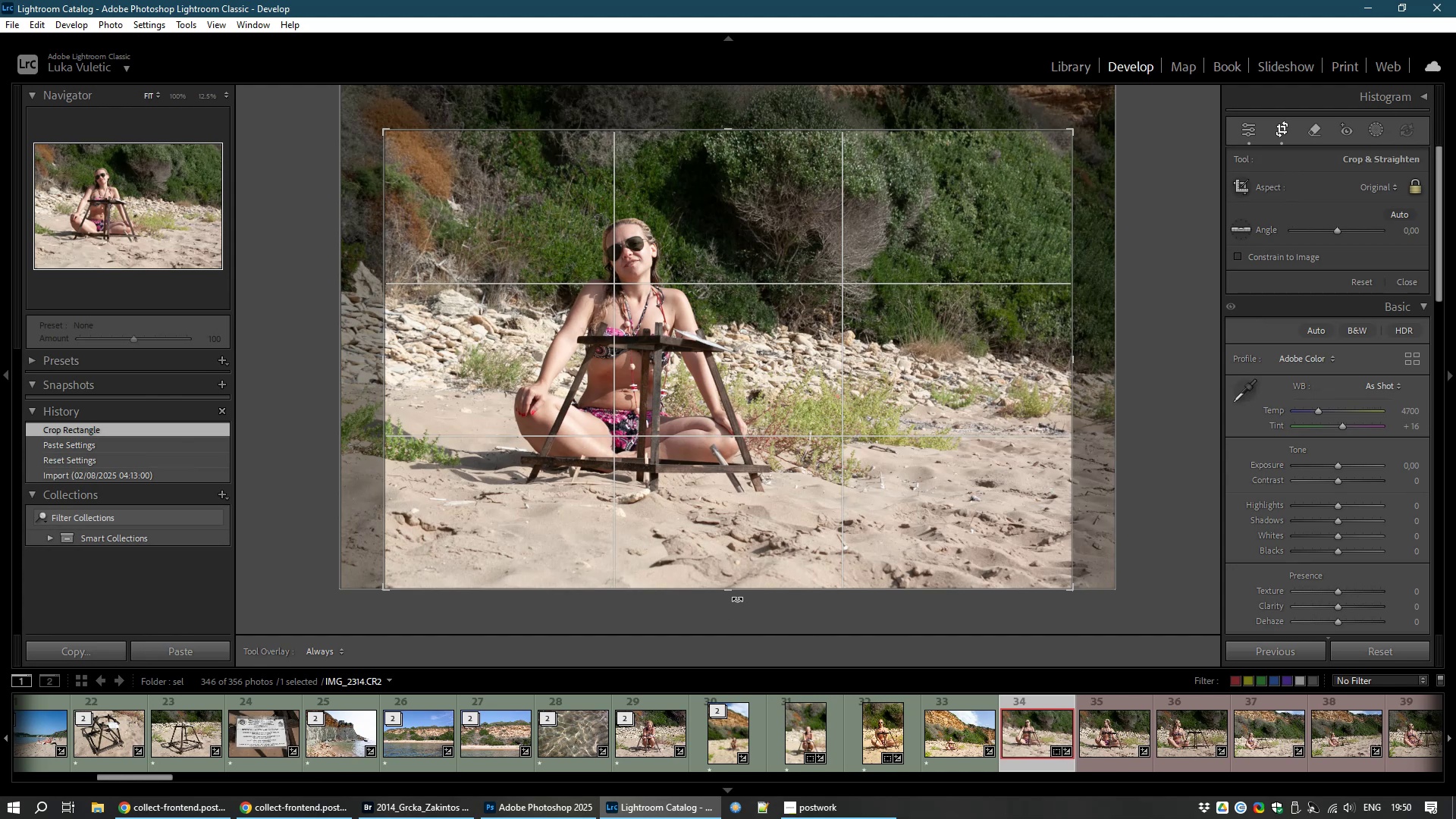 
left_click_drag(start_coordinate=[728, 598], to_coordinate=[729, 558])
 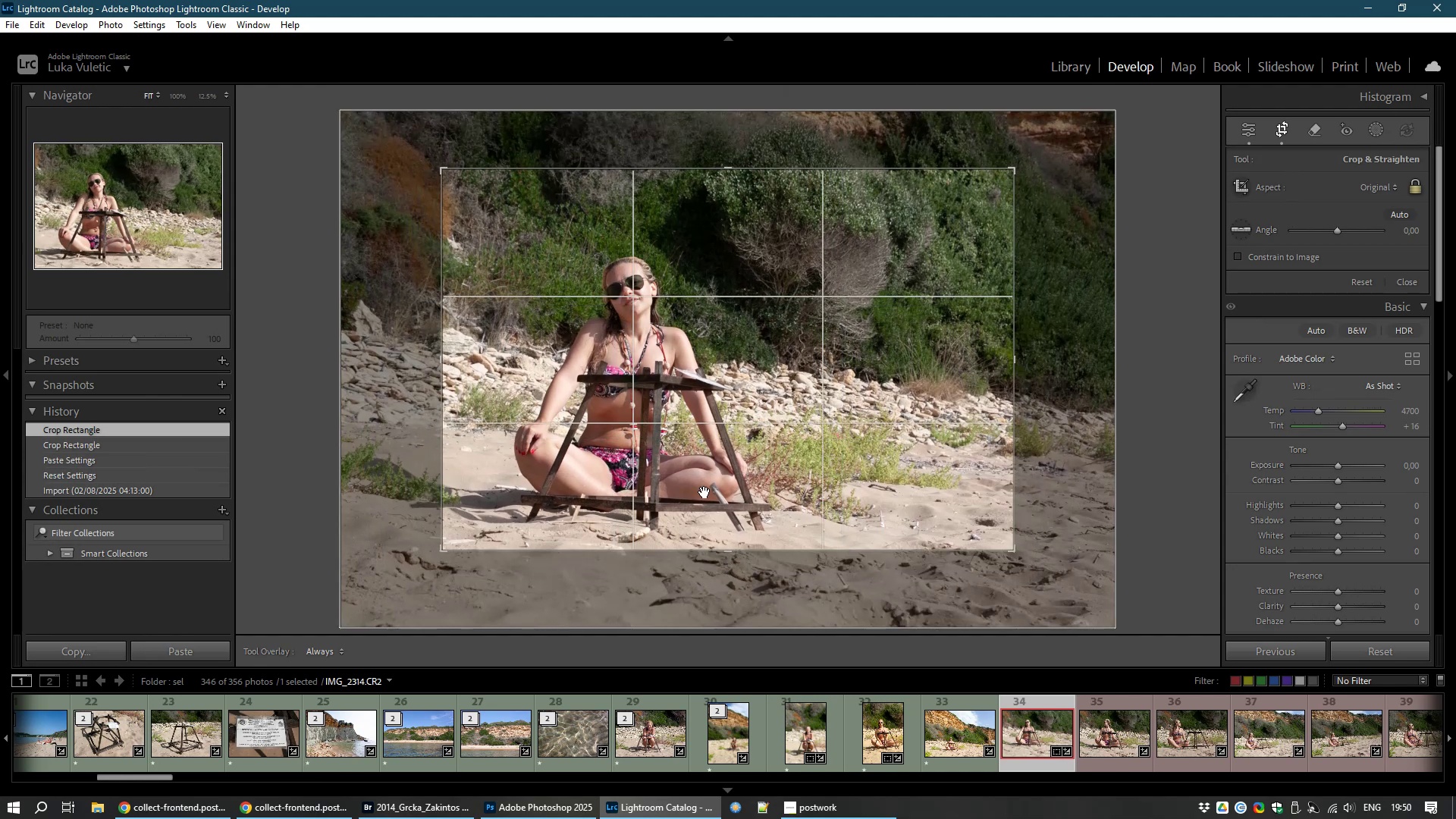 
left_click_drag(start_coordinate=[704, 491], to_coordinate=[752, 459])
 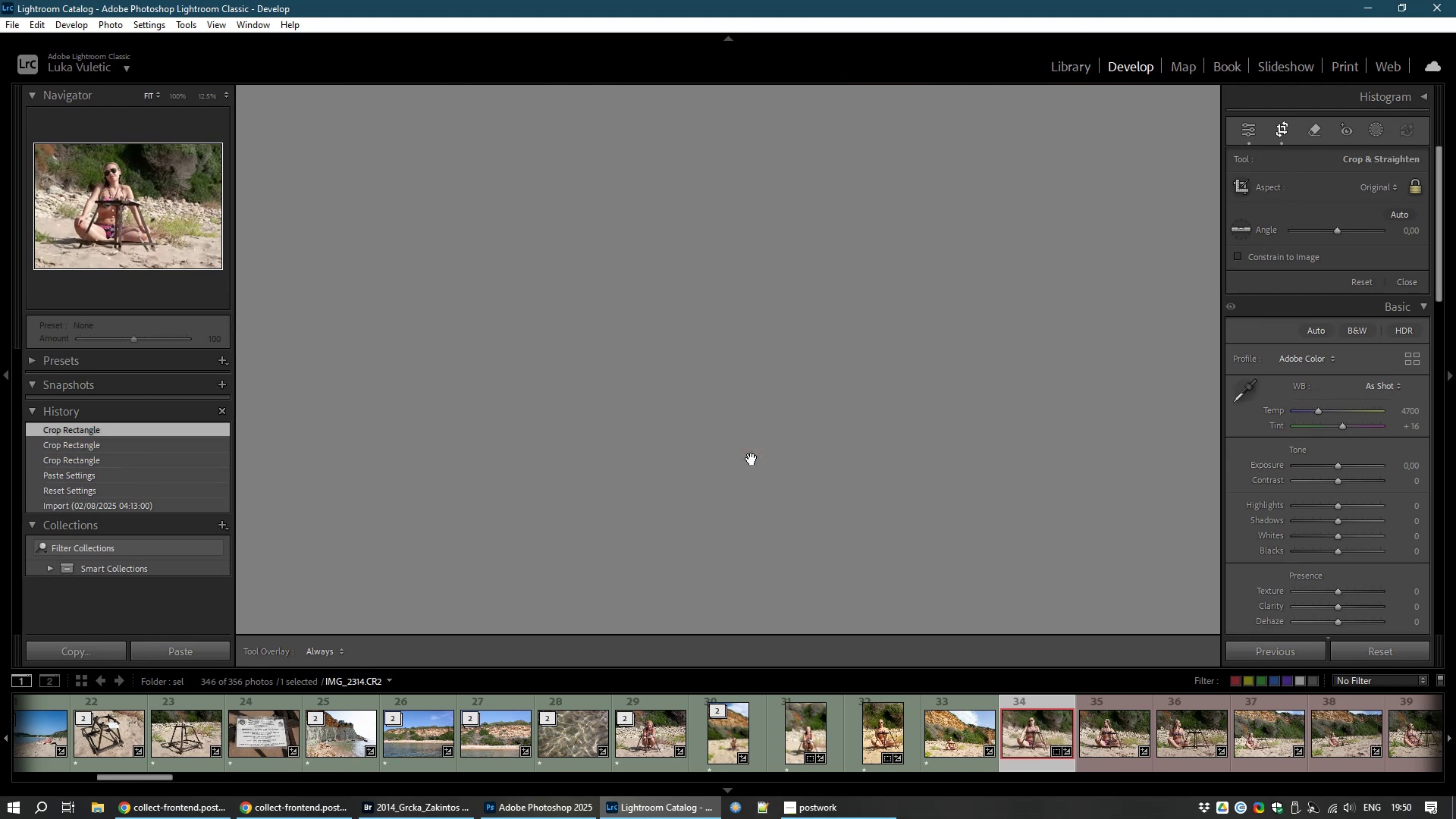 
double_click([752, 459])
 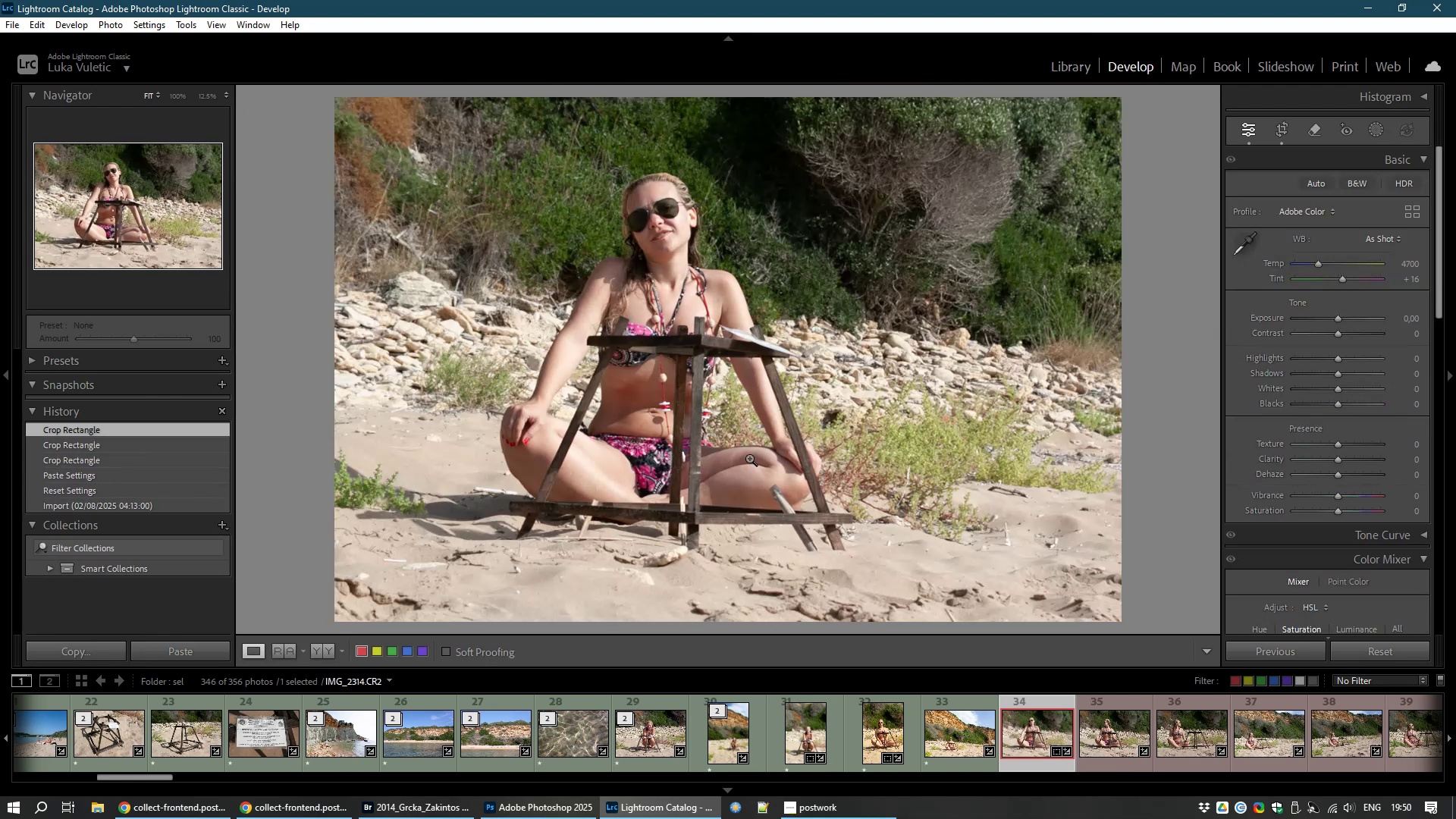 
type(81)
 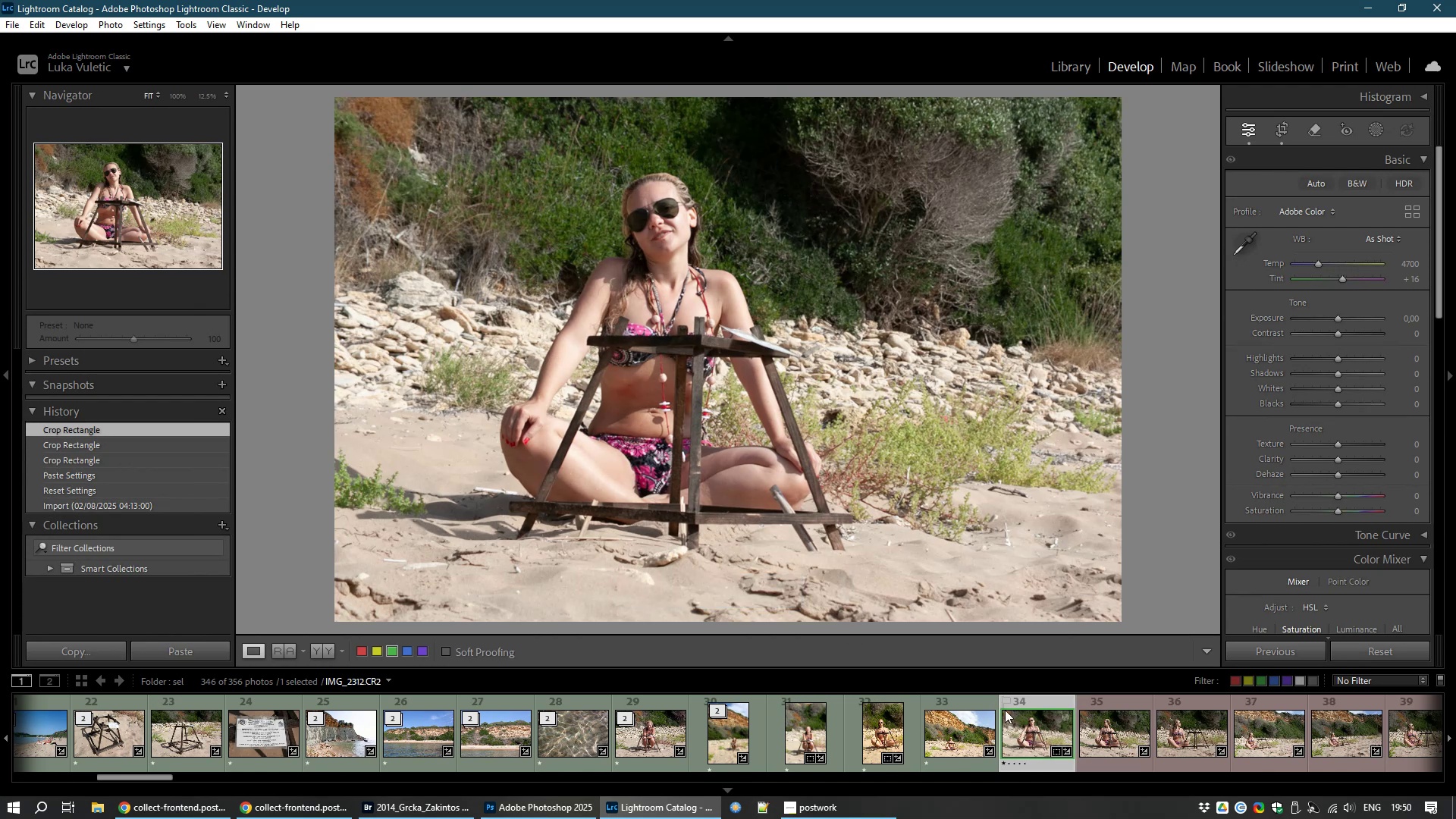 
left_click([1025, 745])
 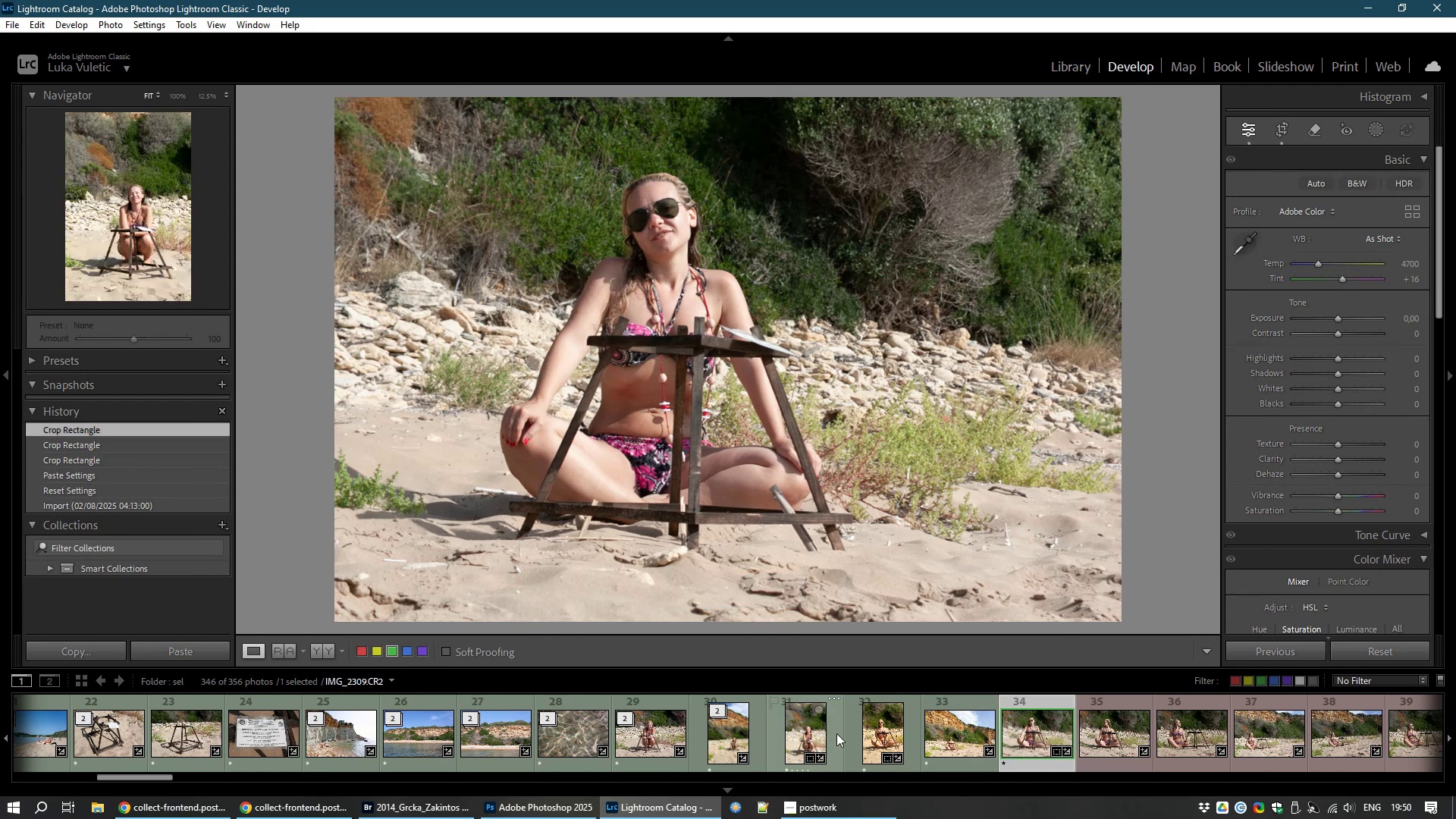 
wait(5.31)
 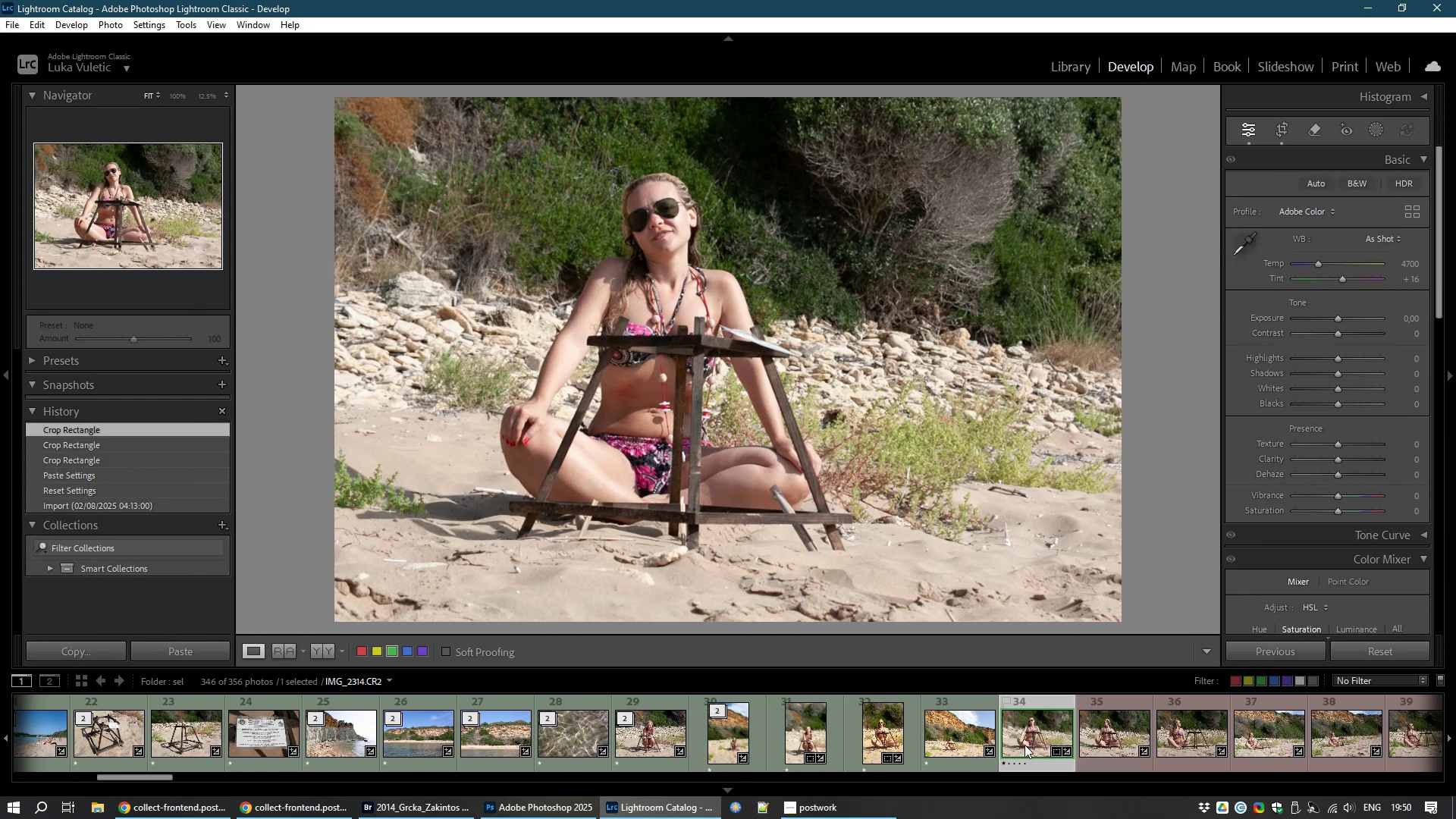 
left_click([949, 743])
 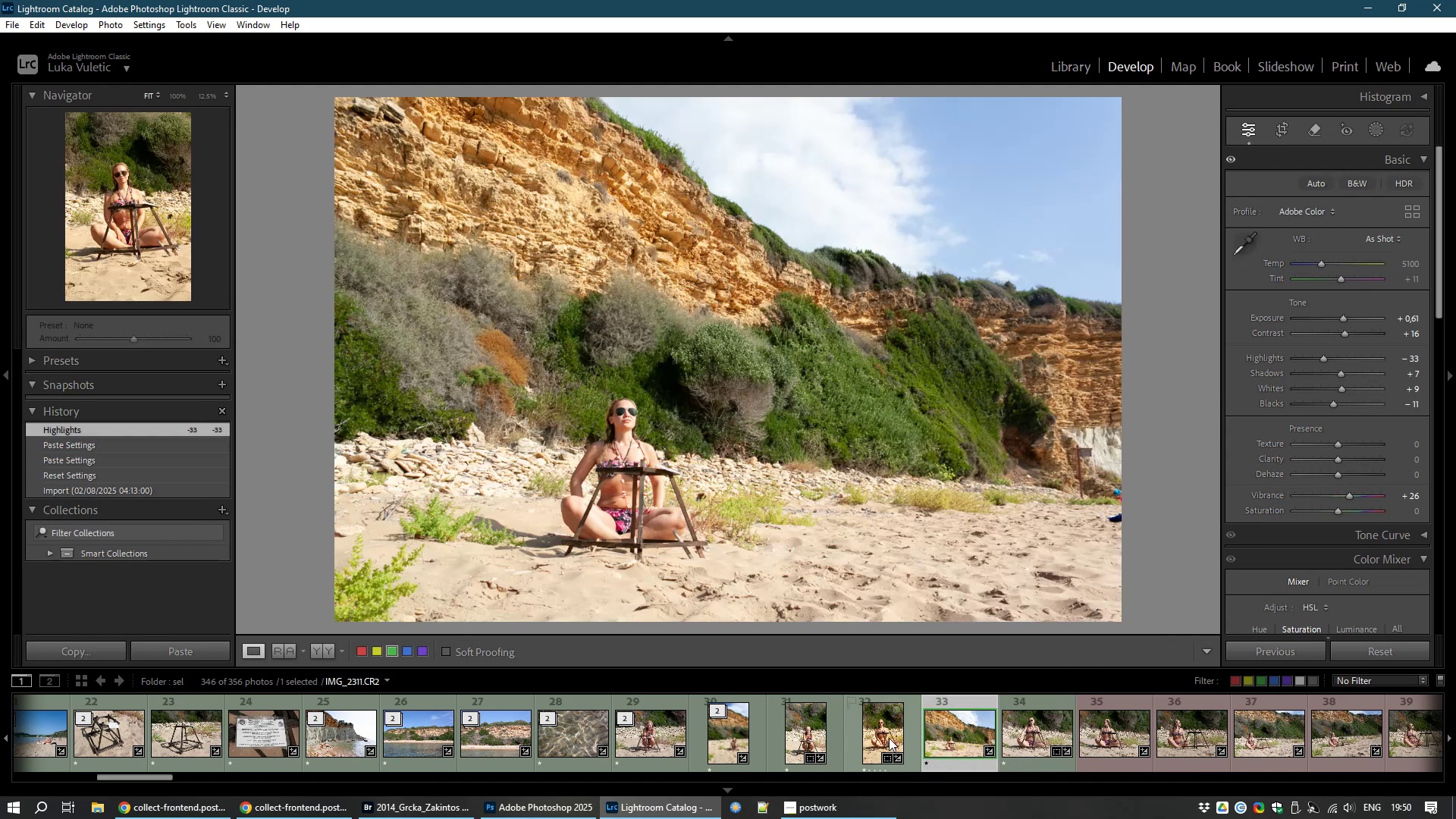 
wait(5.91)
 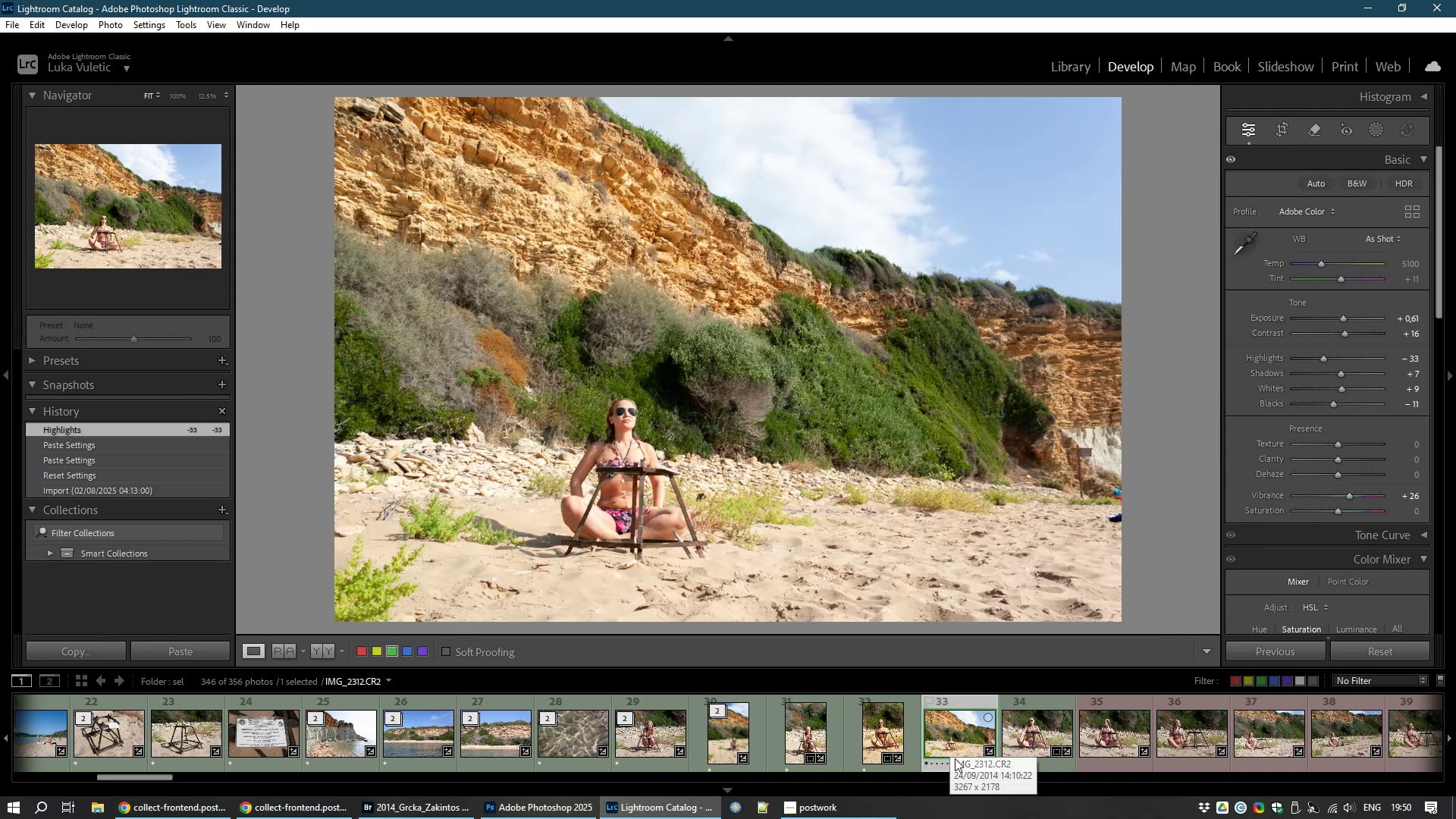 
left_click([1030, 742])
 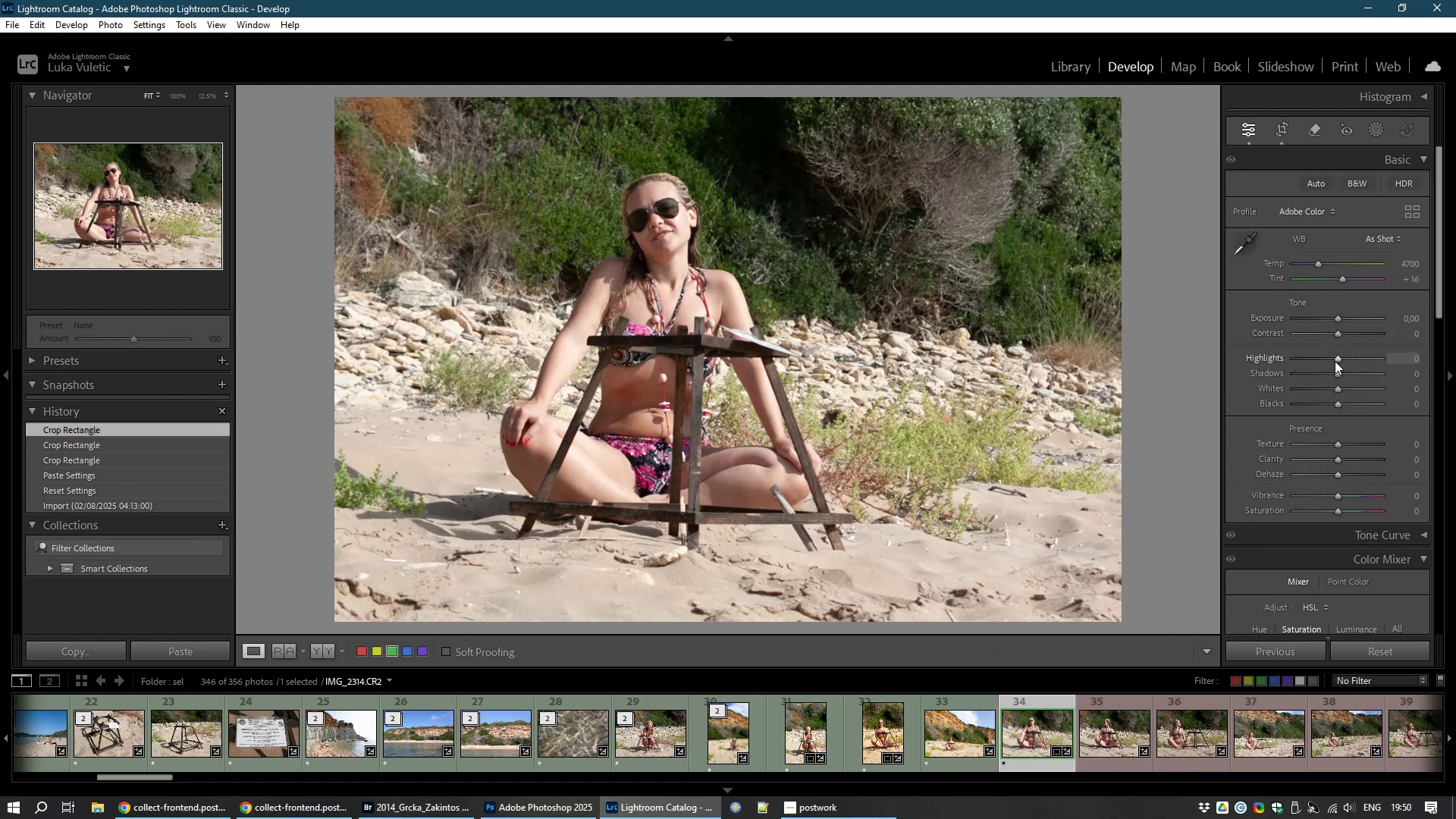 
left_click_drag(start_coordinate=[1338, 359], to_coordinate=[1322, 358])
 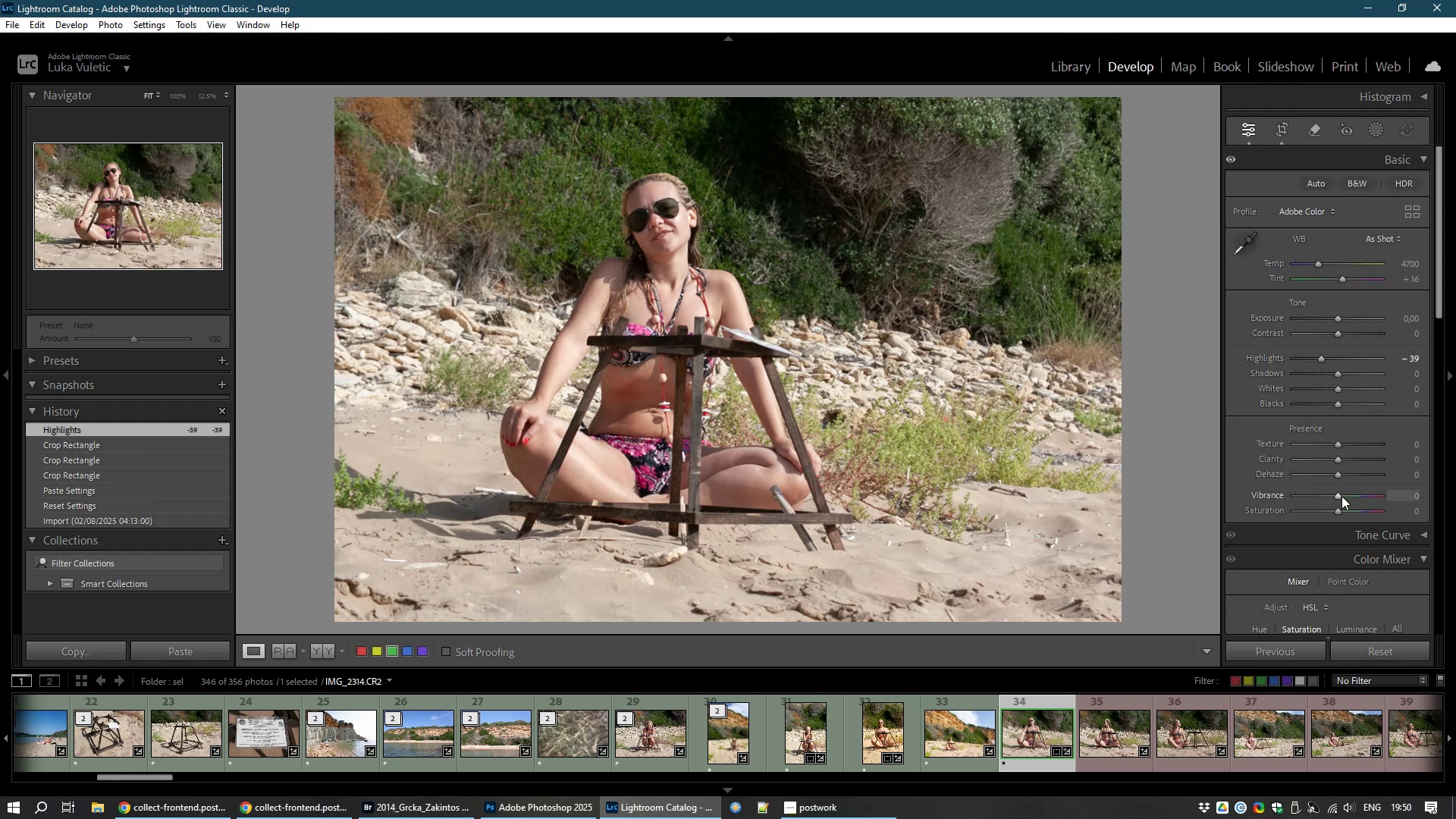 
left_click_drag(start_coordinate=[1337, 494], to_coordinate=[1341, 495])
 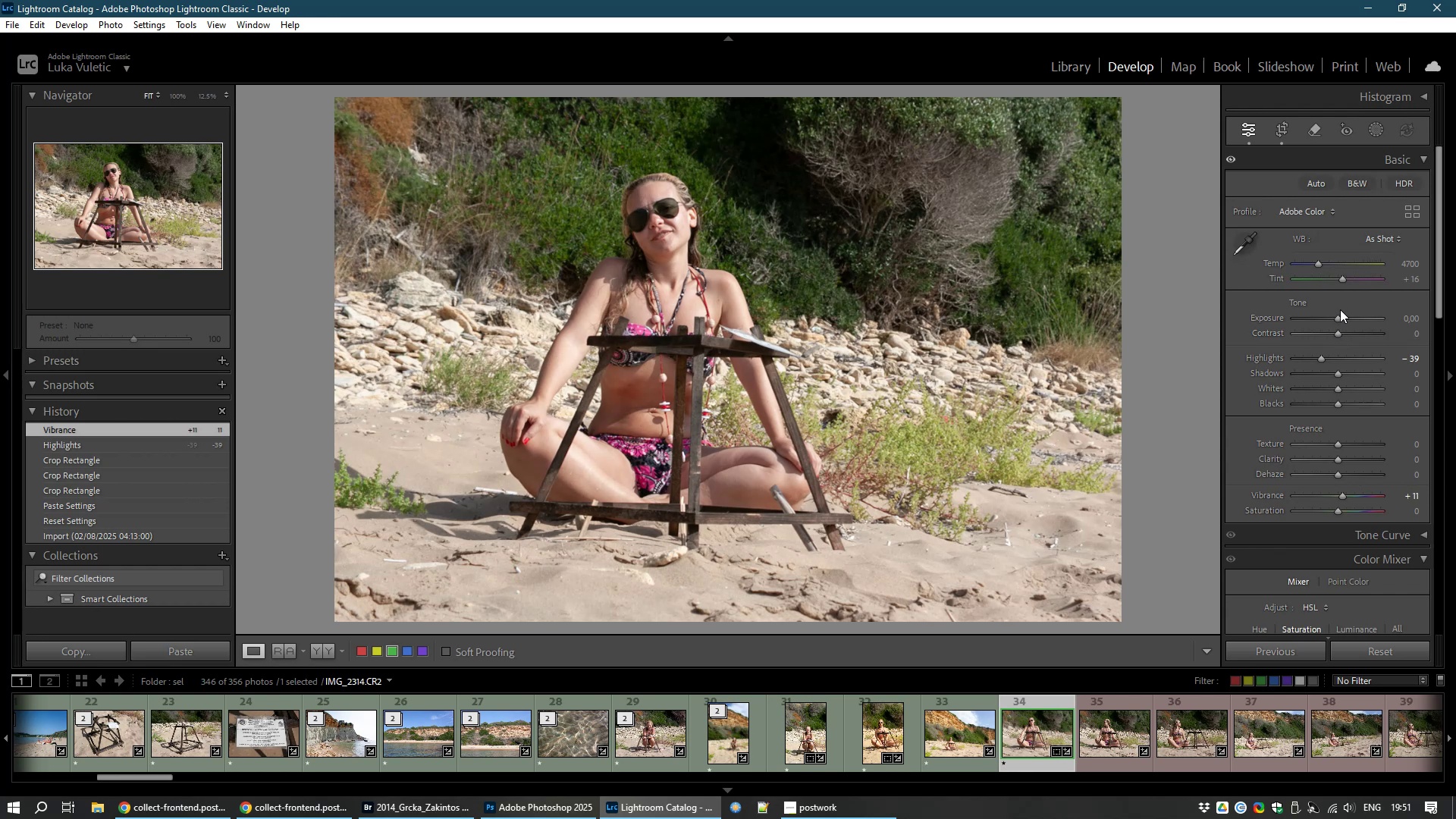 
wait(6.41)
 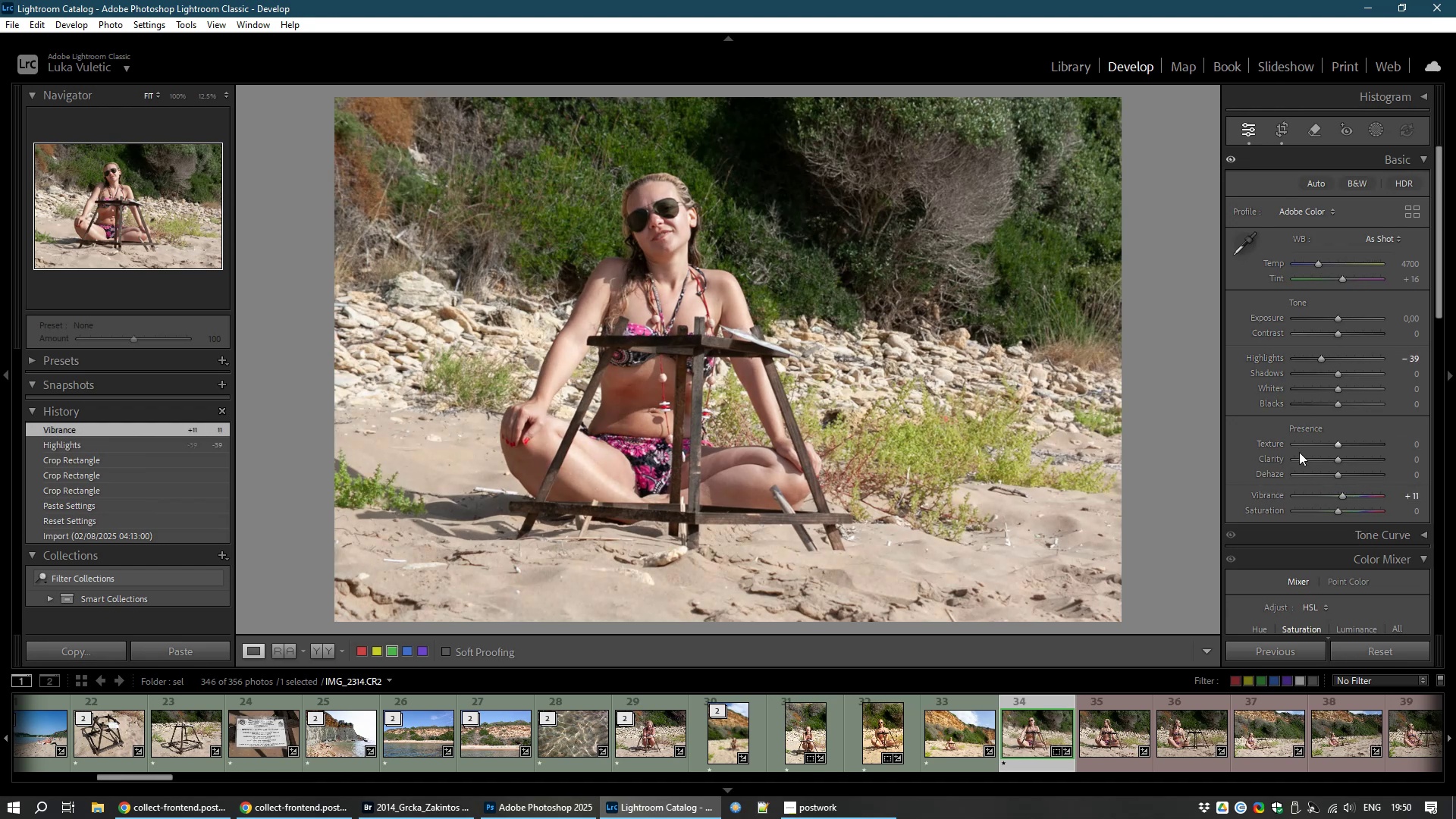 
left_click_drag(start_coordinate=[1335, 375], to_coordinate=[1345, 376])
 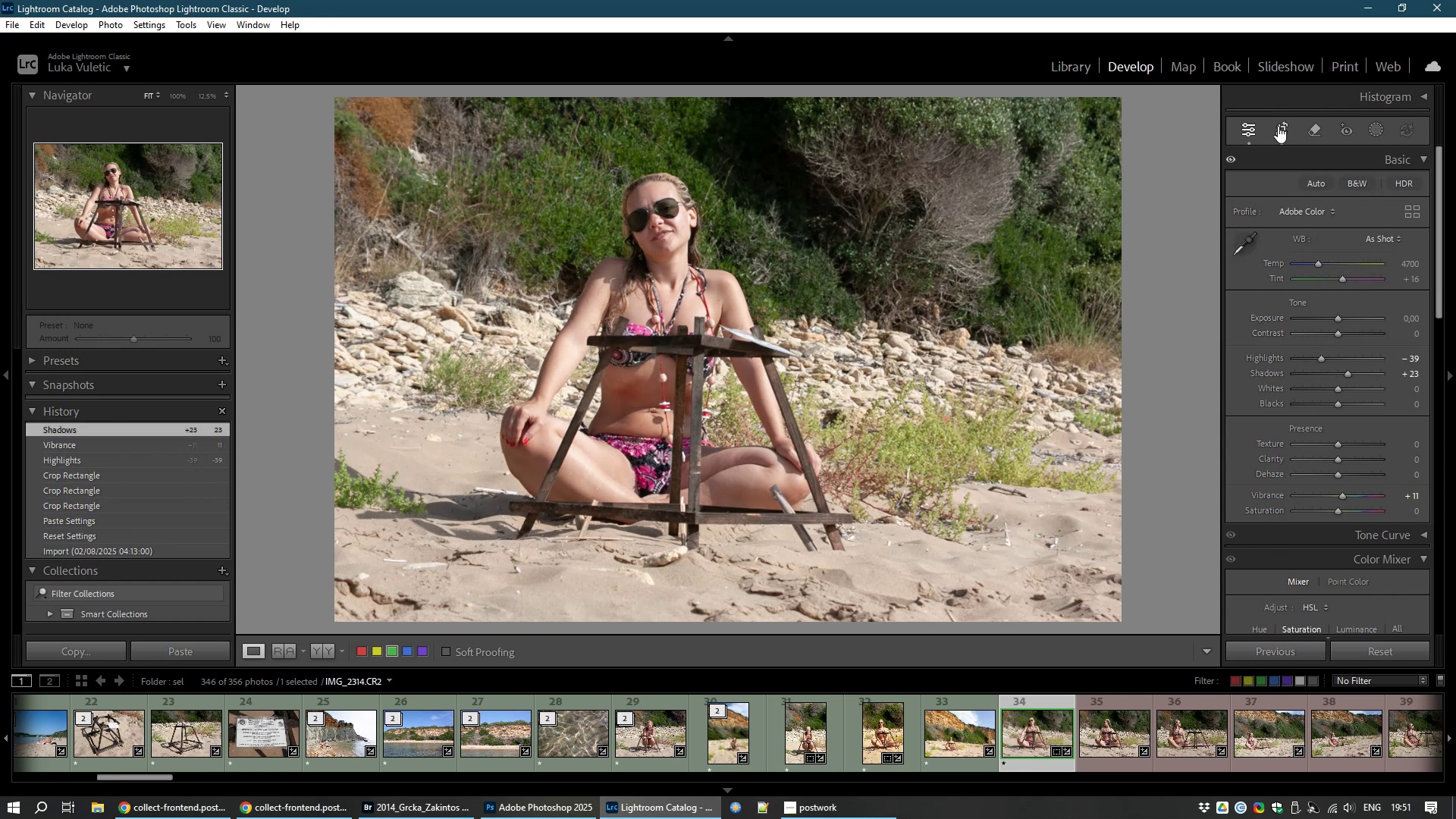 
left_click([1276, 127])
 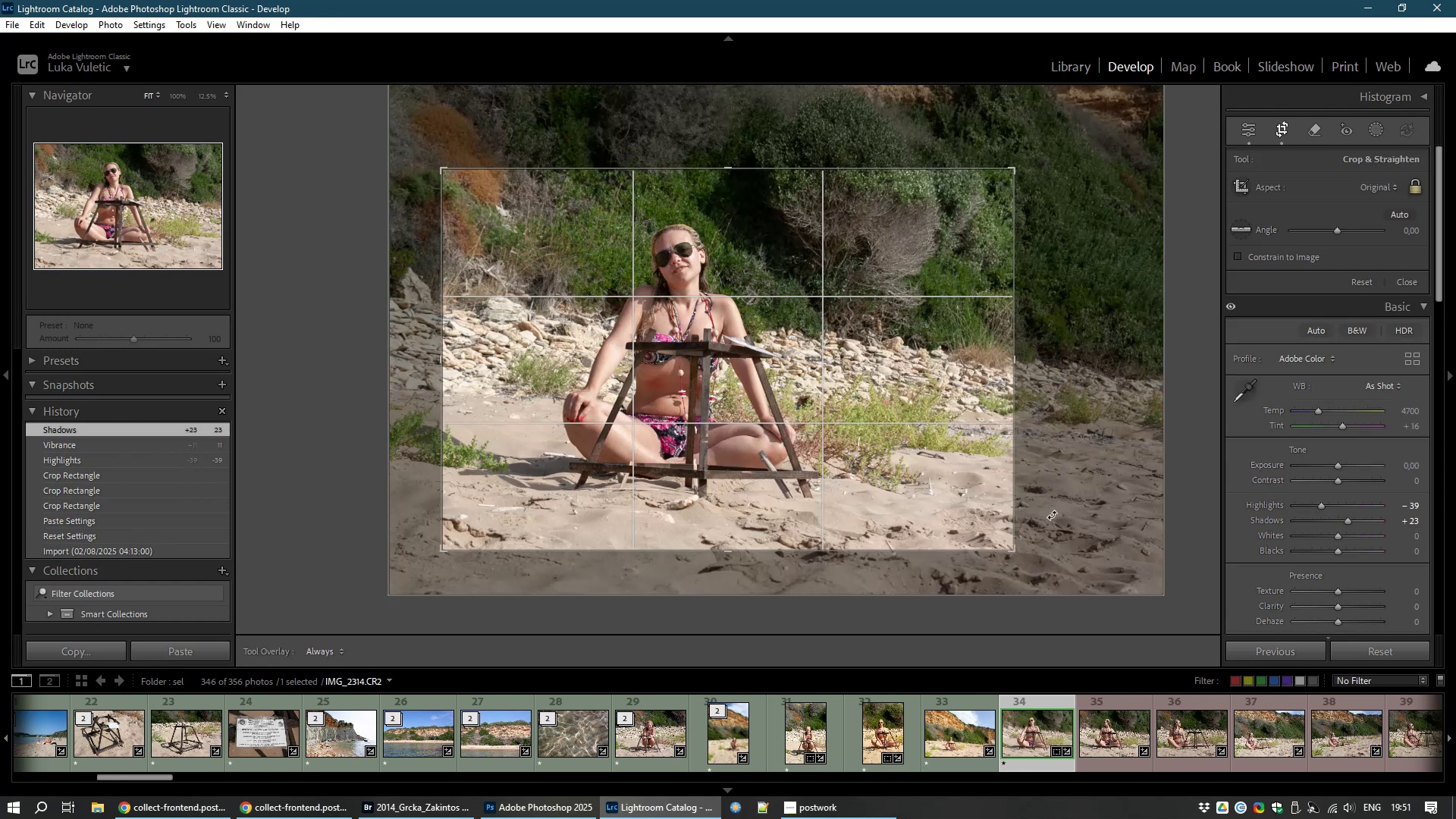 
left_click_drag(start_coordinate=[1050, 532], to_coordinate=[1053, 512])
 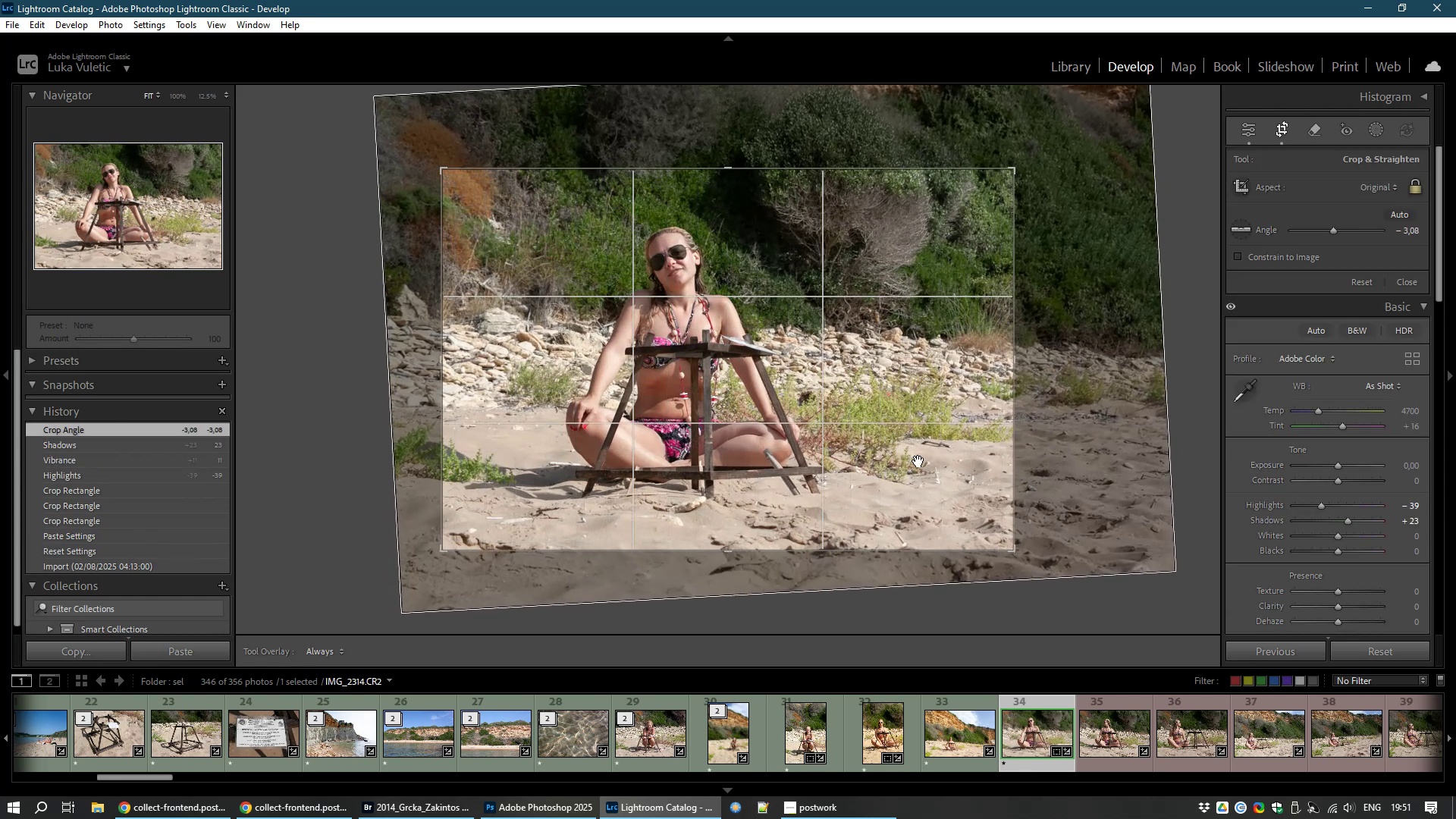 
right_click([1053, 512])
 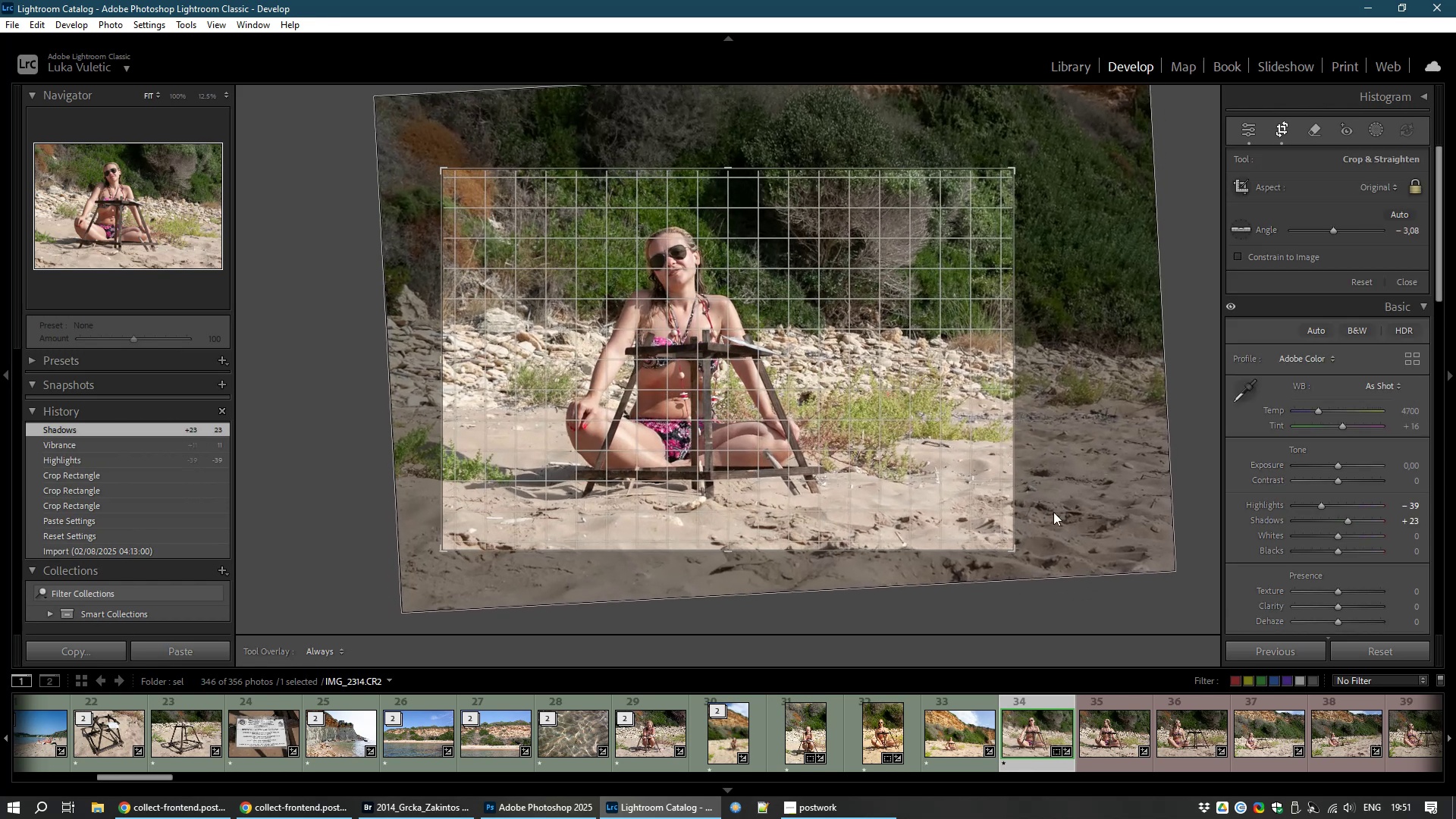 
left_click([1053, 512])
 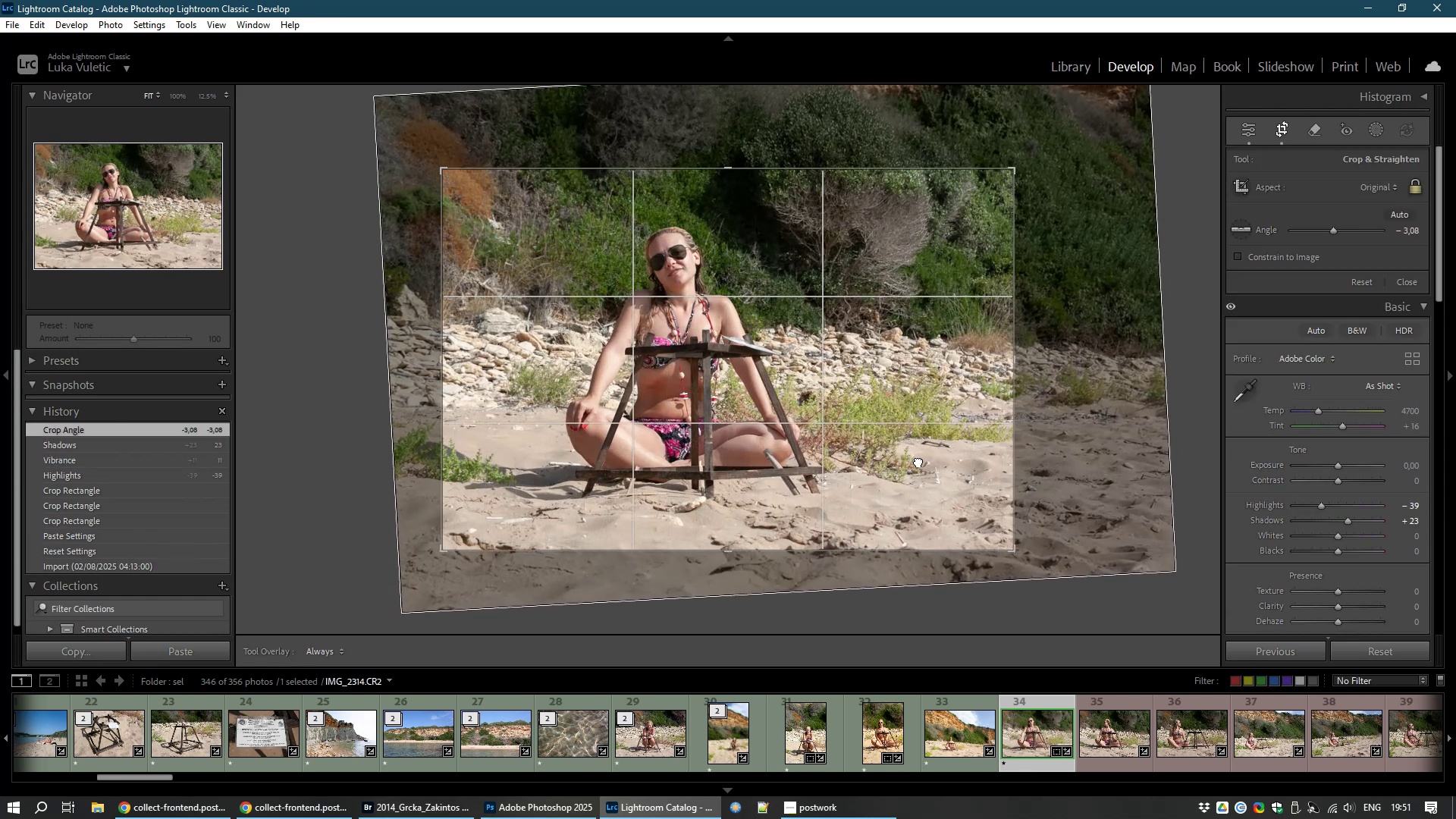 
double_click([918, 461])
 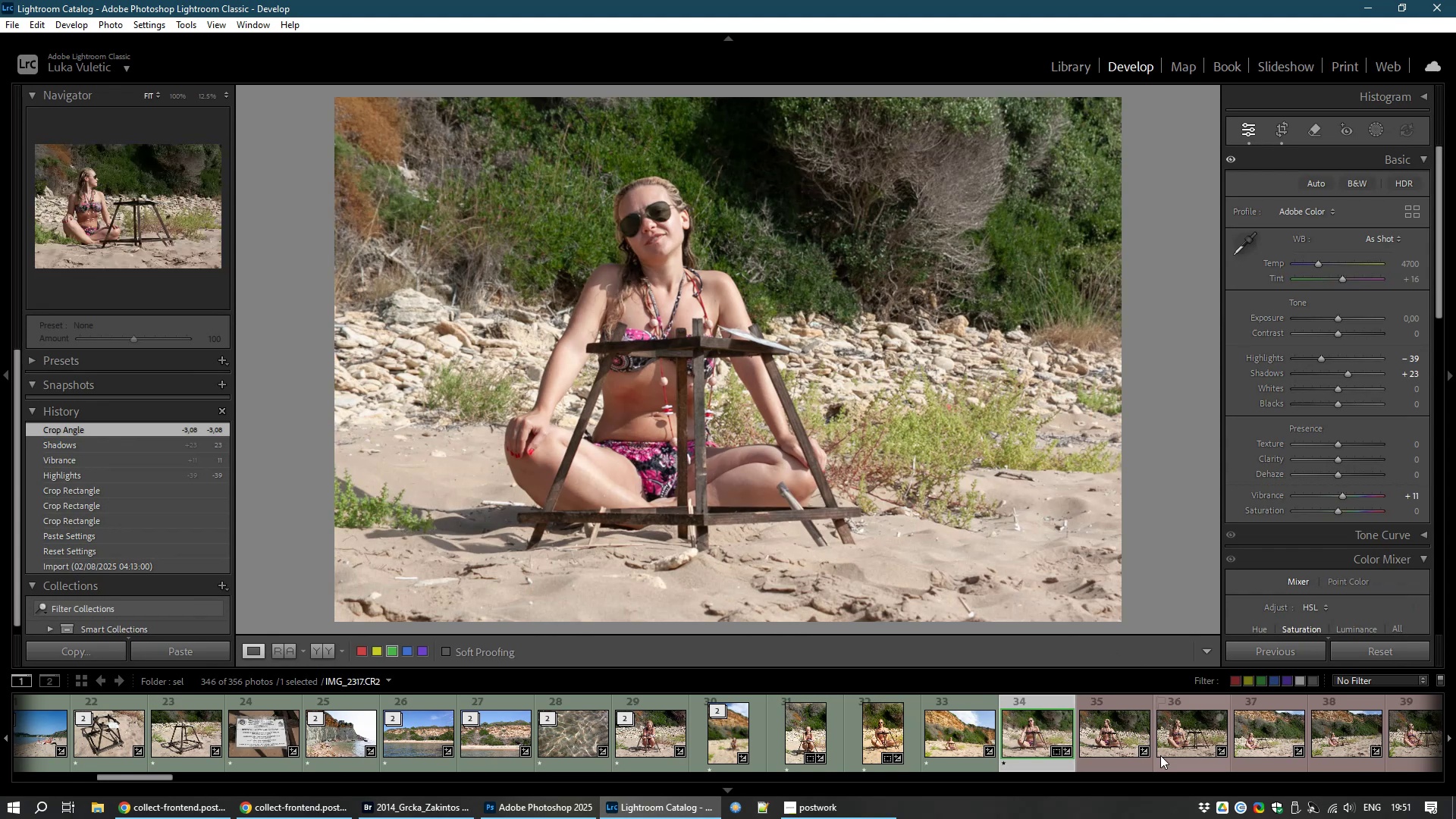 
wait(5.71)
 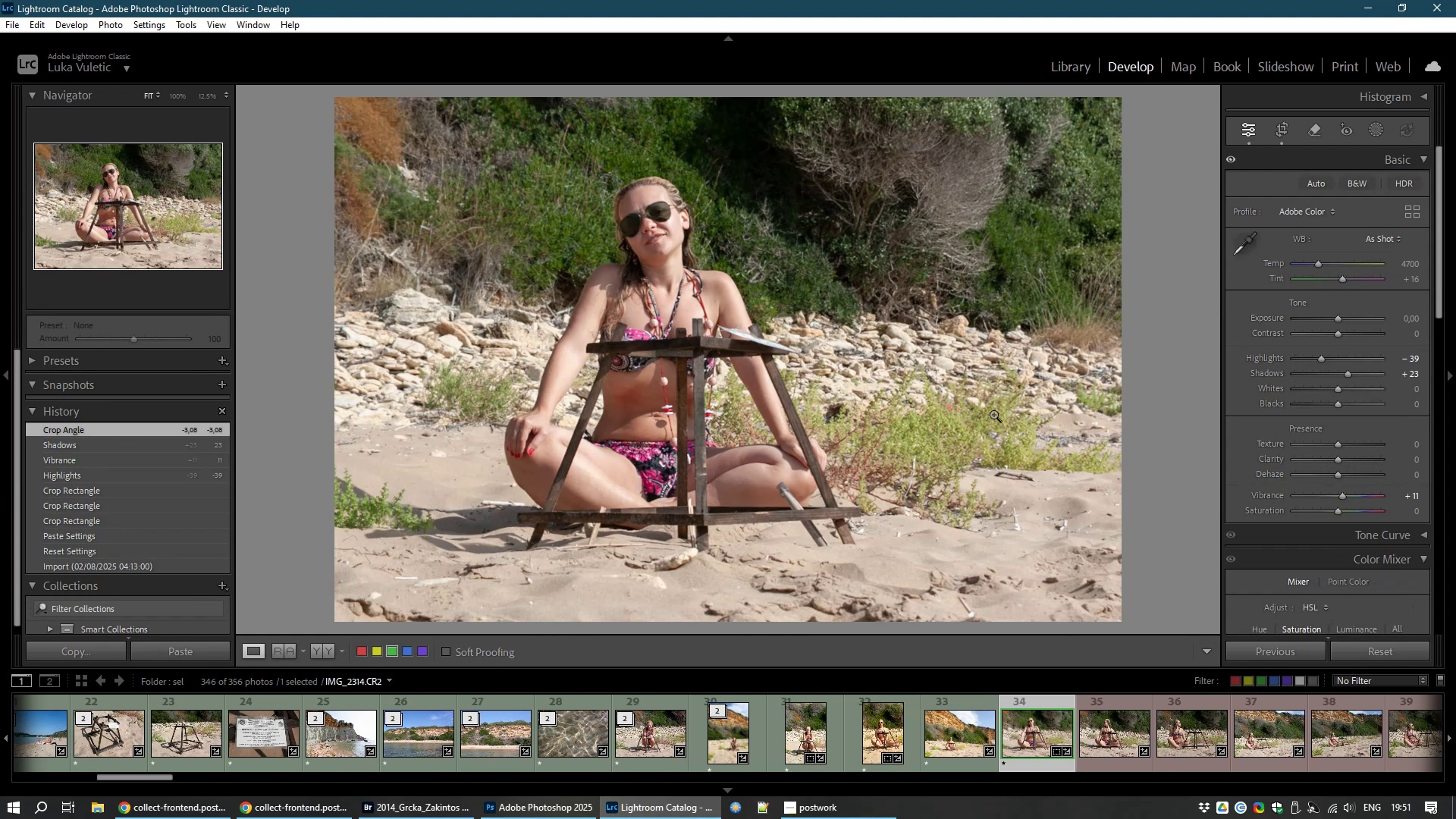 
hold_key(key=ShiftLeft, duration=1.18)
left_click([1183, 736])
 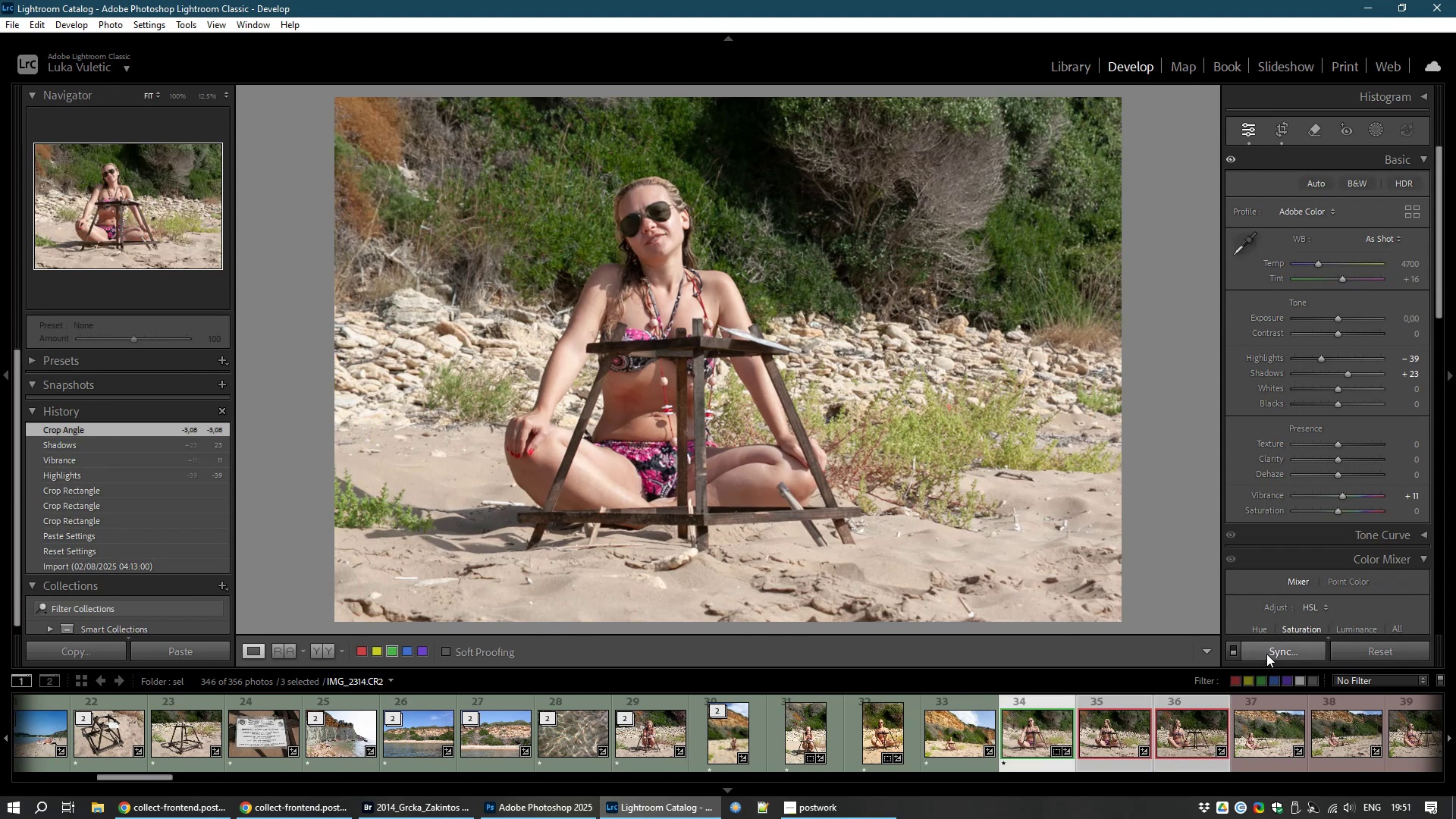 
left_click([1269, 648])
 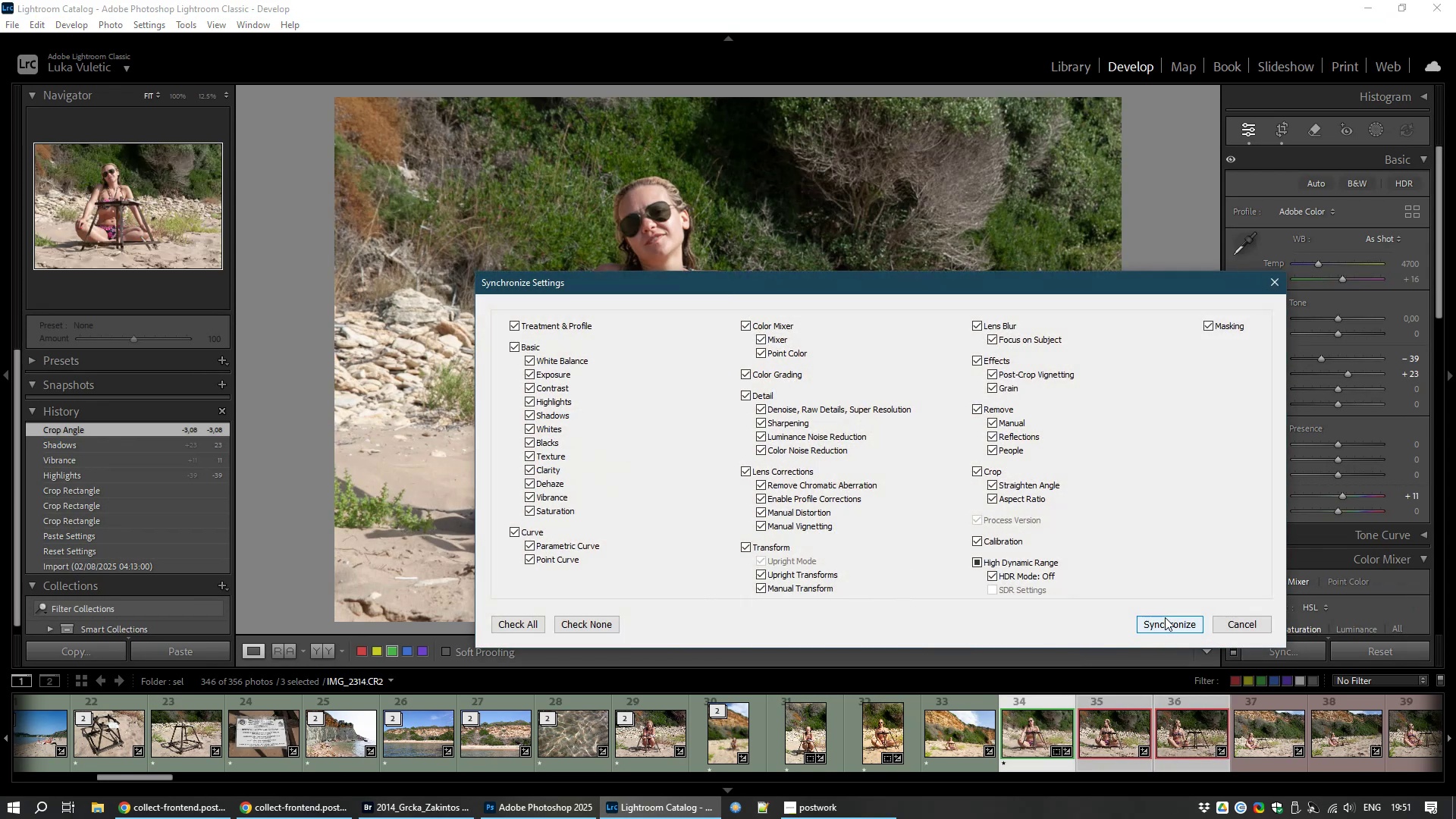 
left_click([1165, 624])
 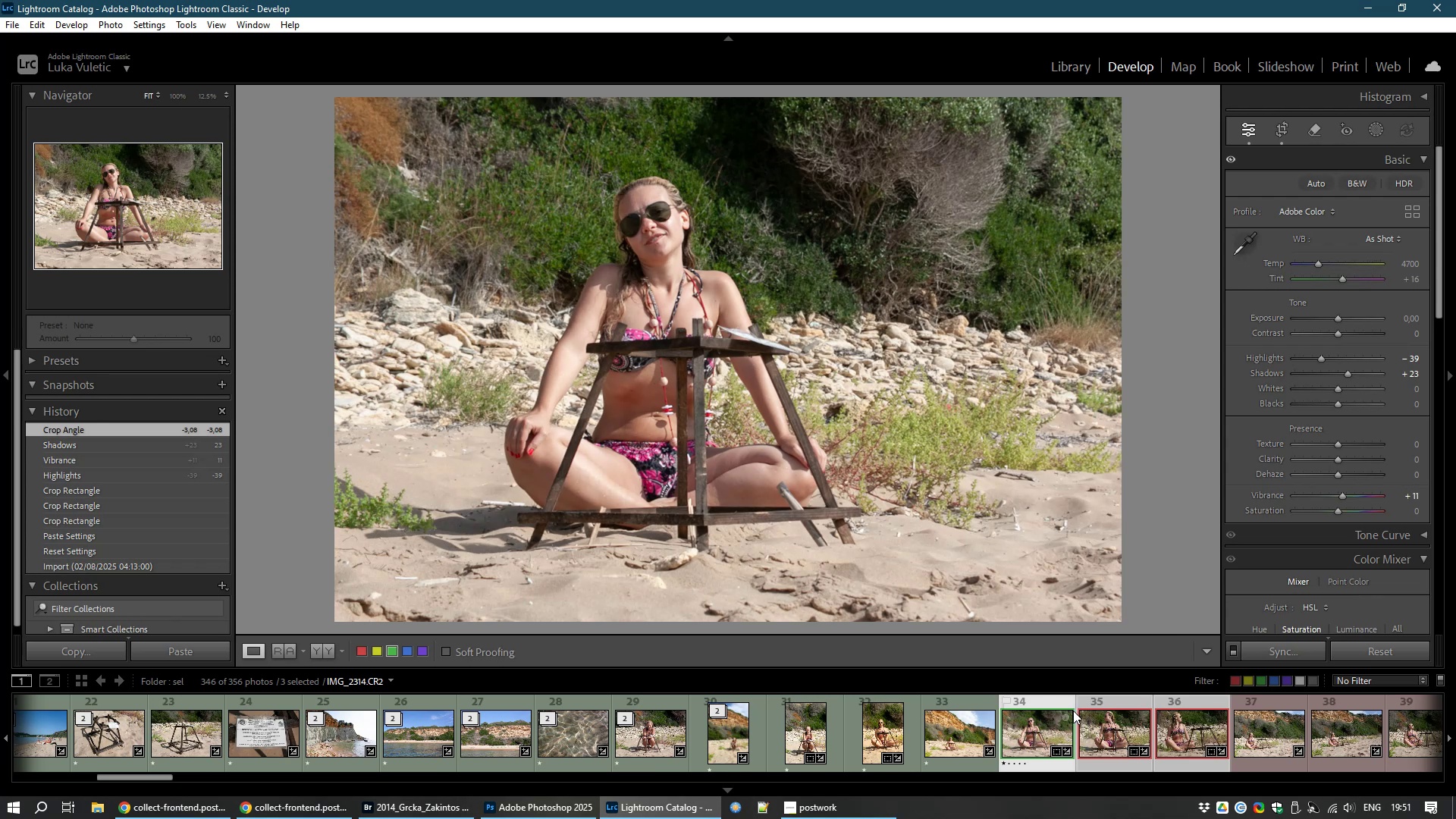 
left_click([1103, 739])
 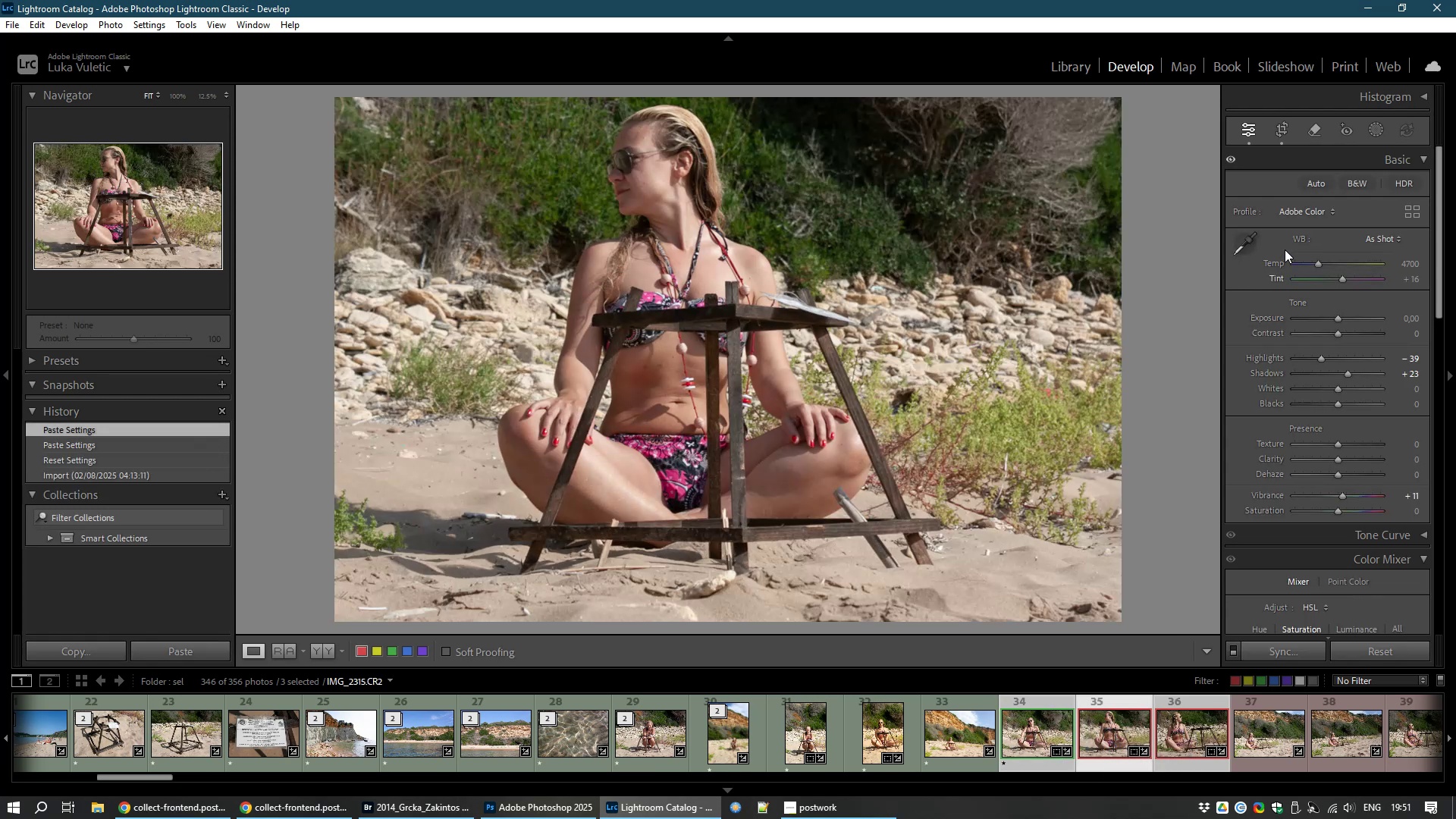 
left_click([1282, 134])
 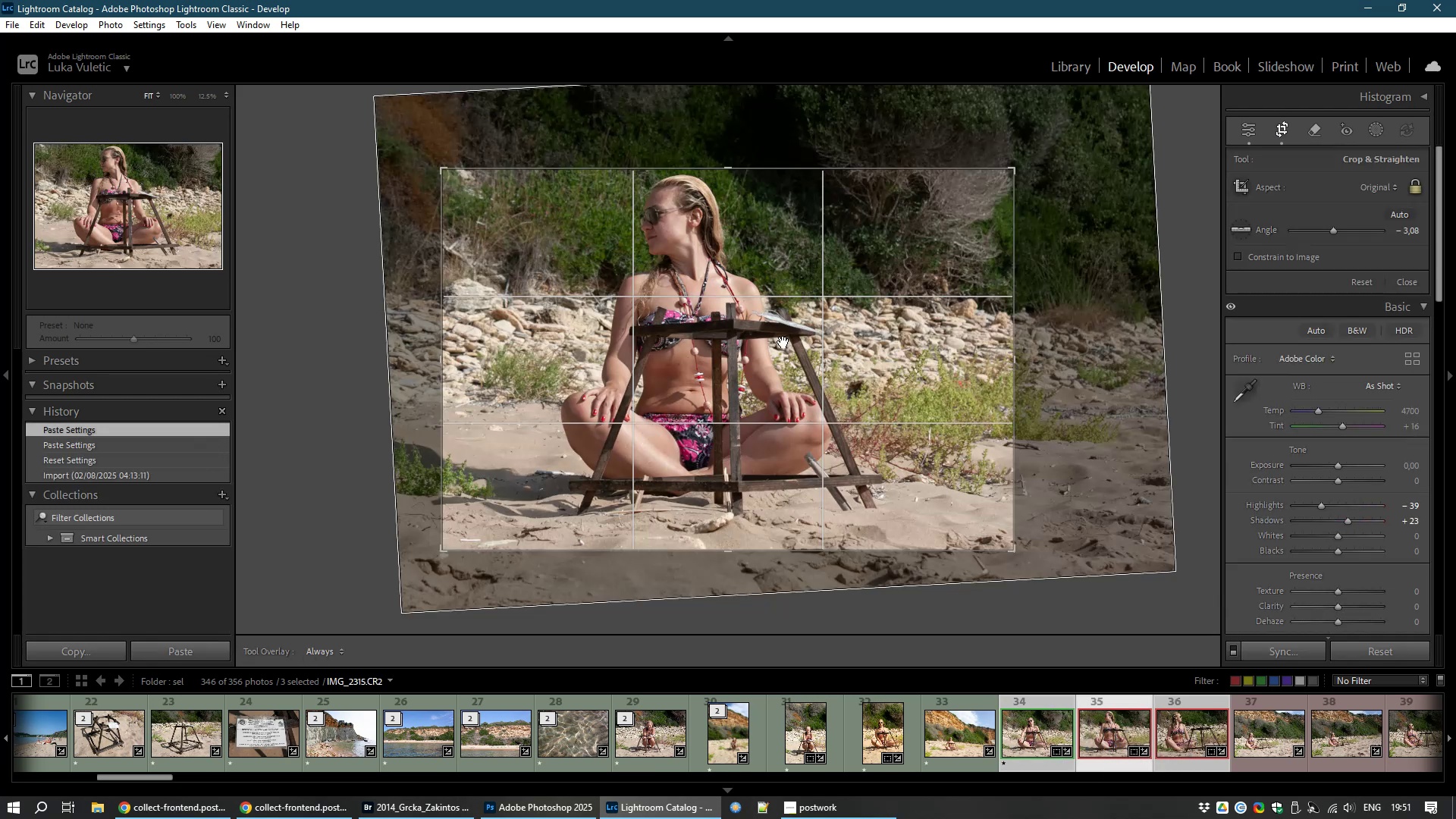 
left_click_drag(start_coordinate=[756, 351], to_coordinate=[811, 360])
 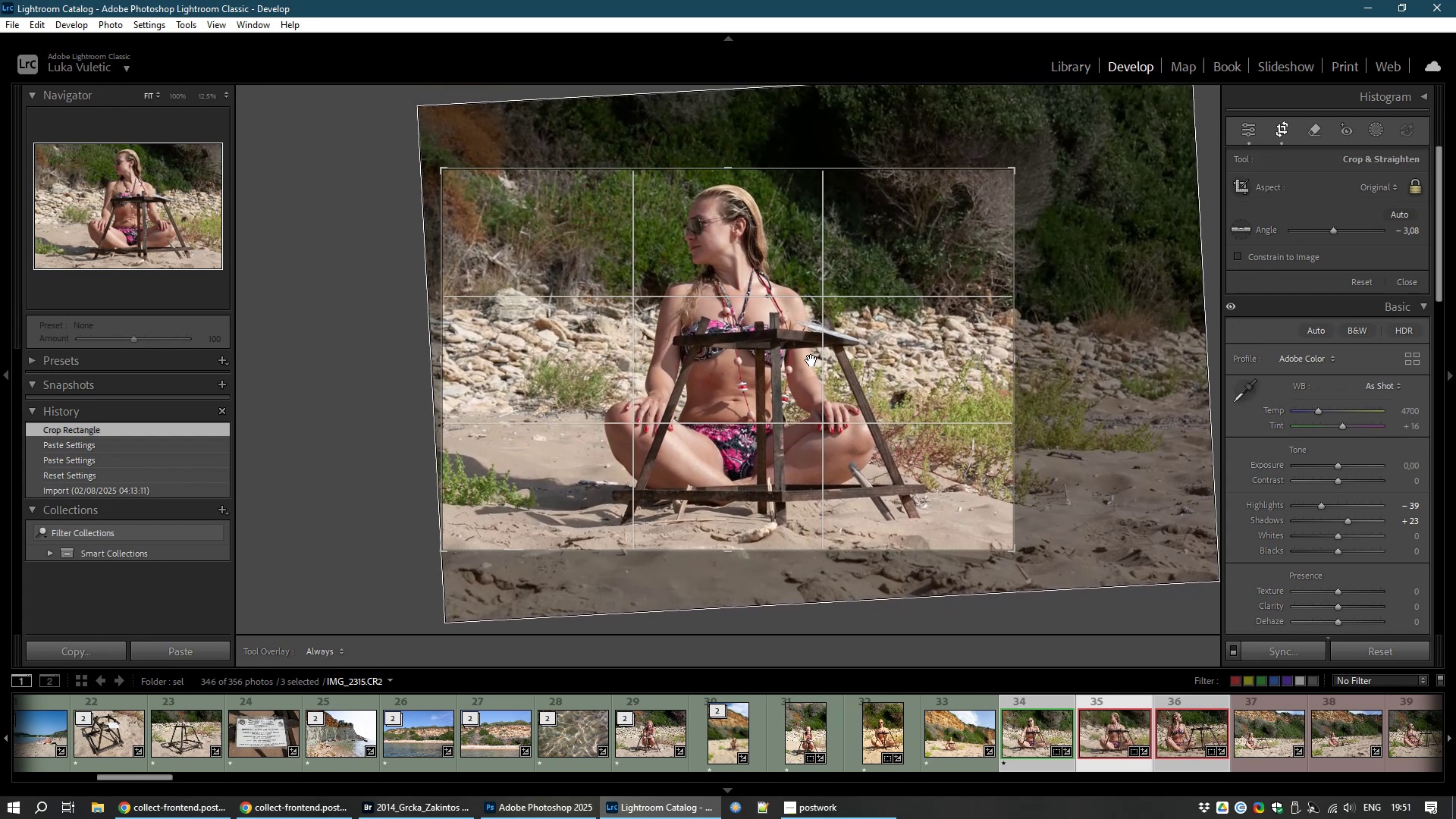 
double_click([811, 360])
 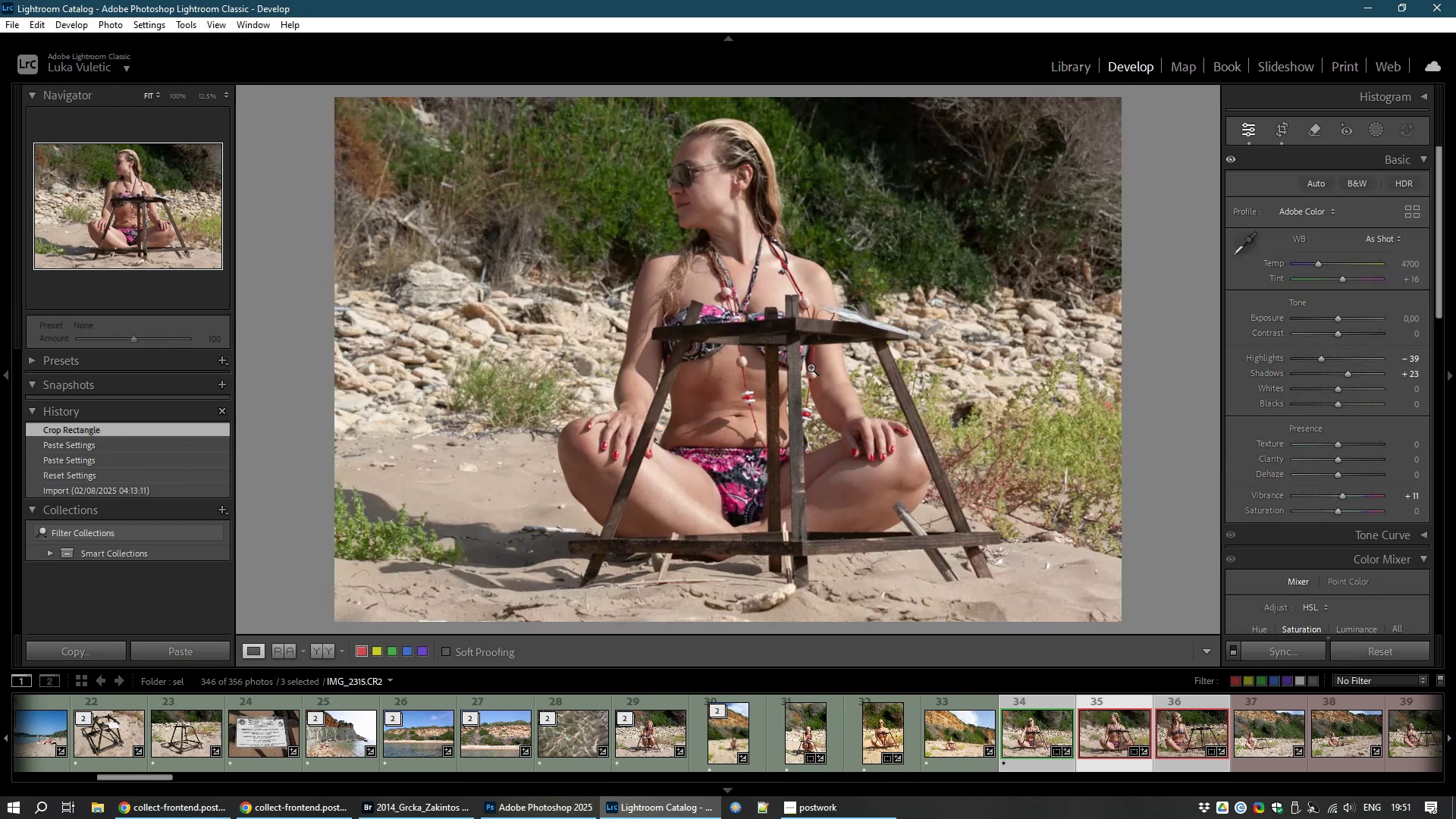 
wait(5.99)
 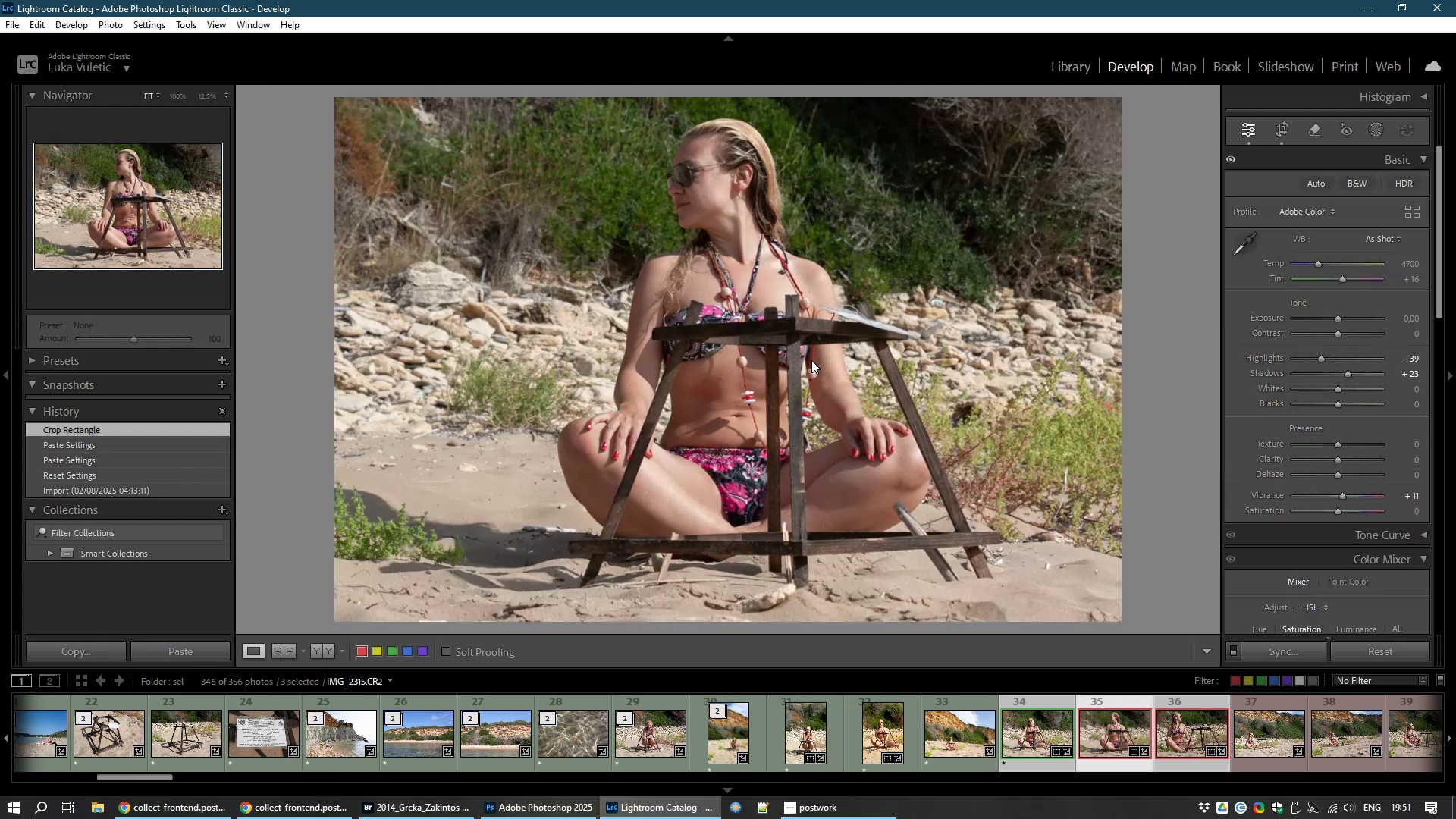 
type(81)
 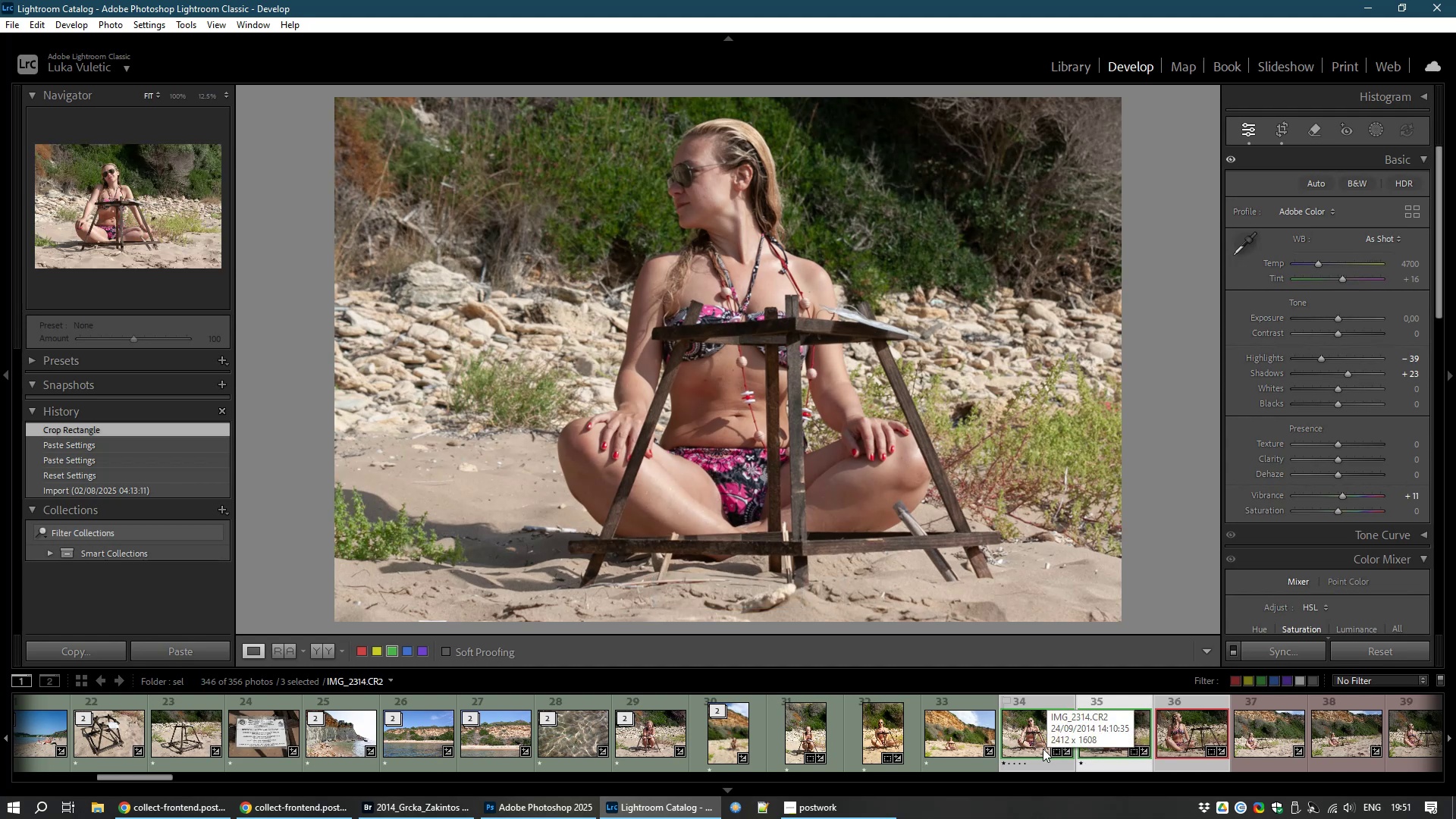 
left_click([1043, 748])
 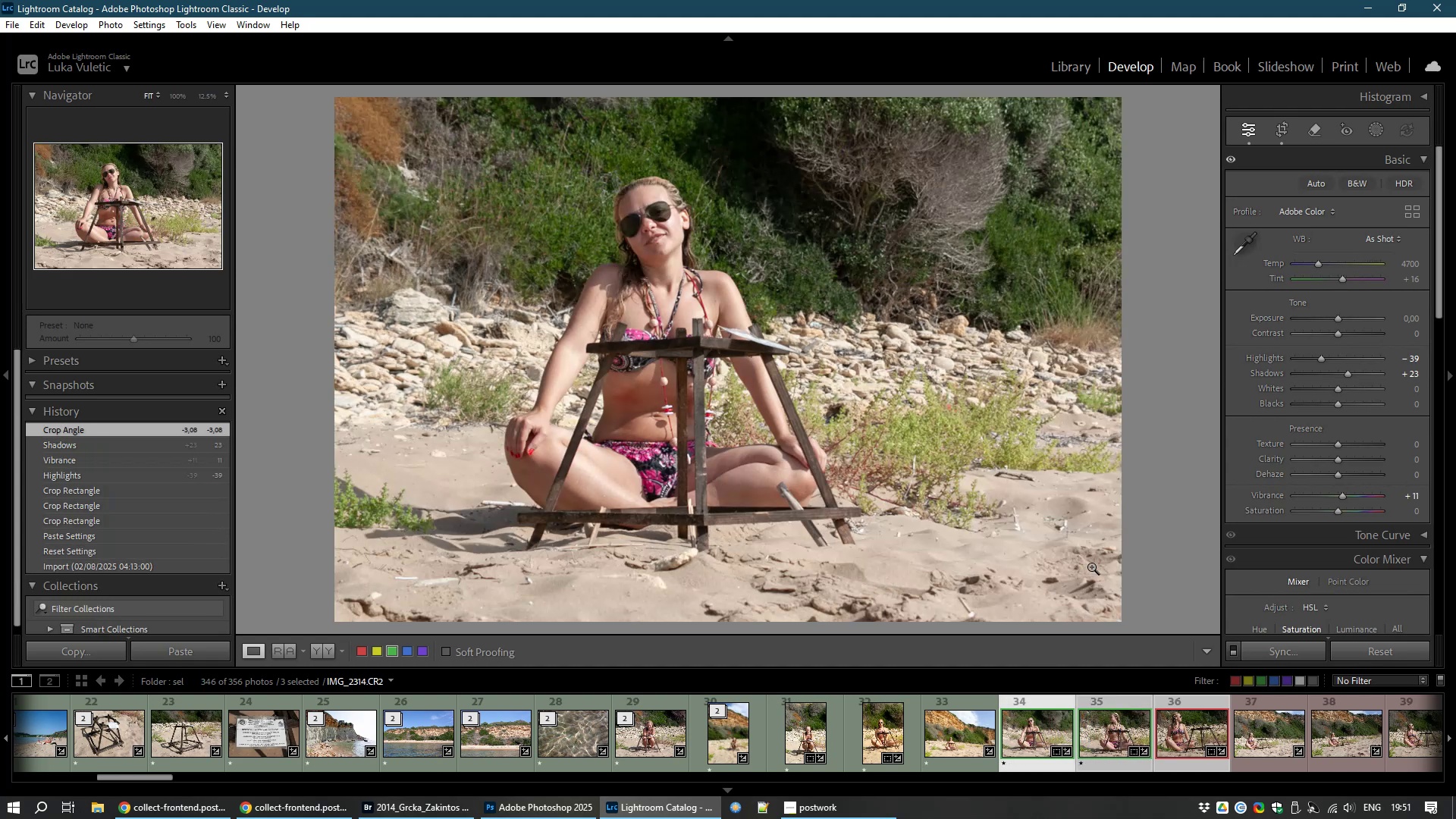 
wait(5.34)
 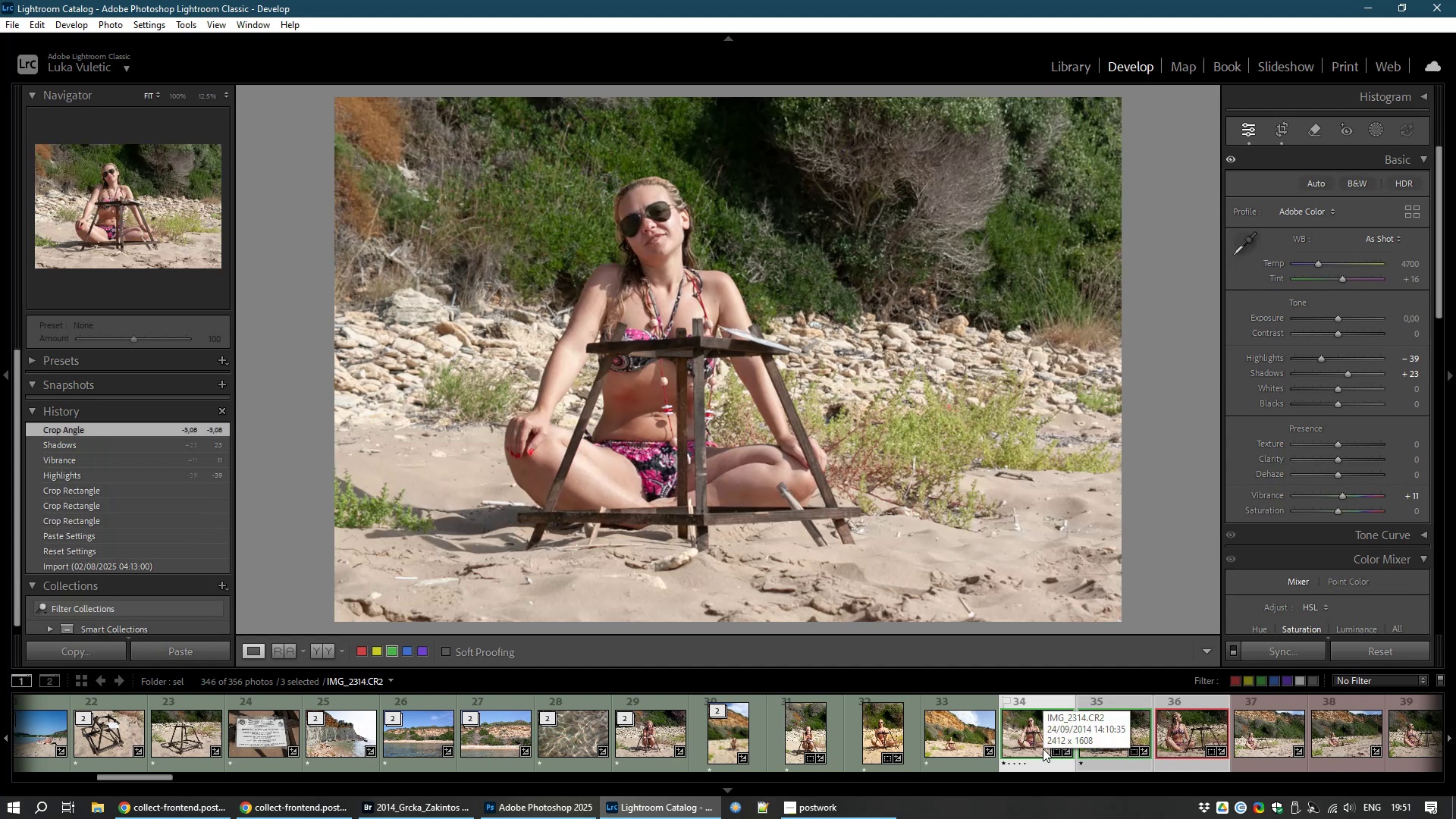 
left_click([1112, 741])
 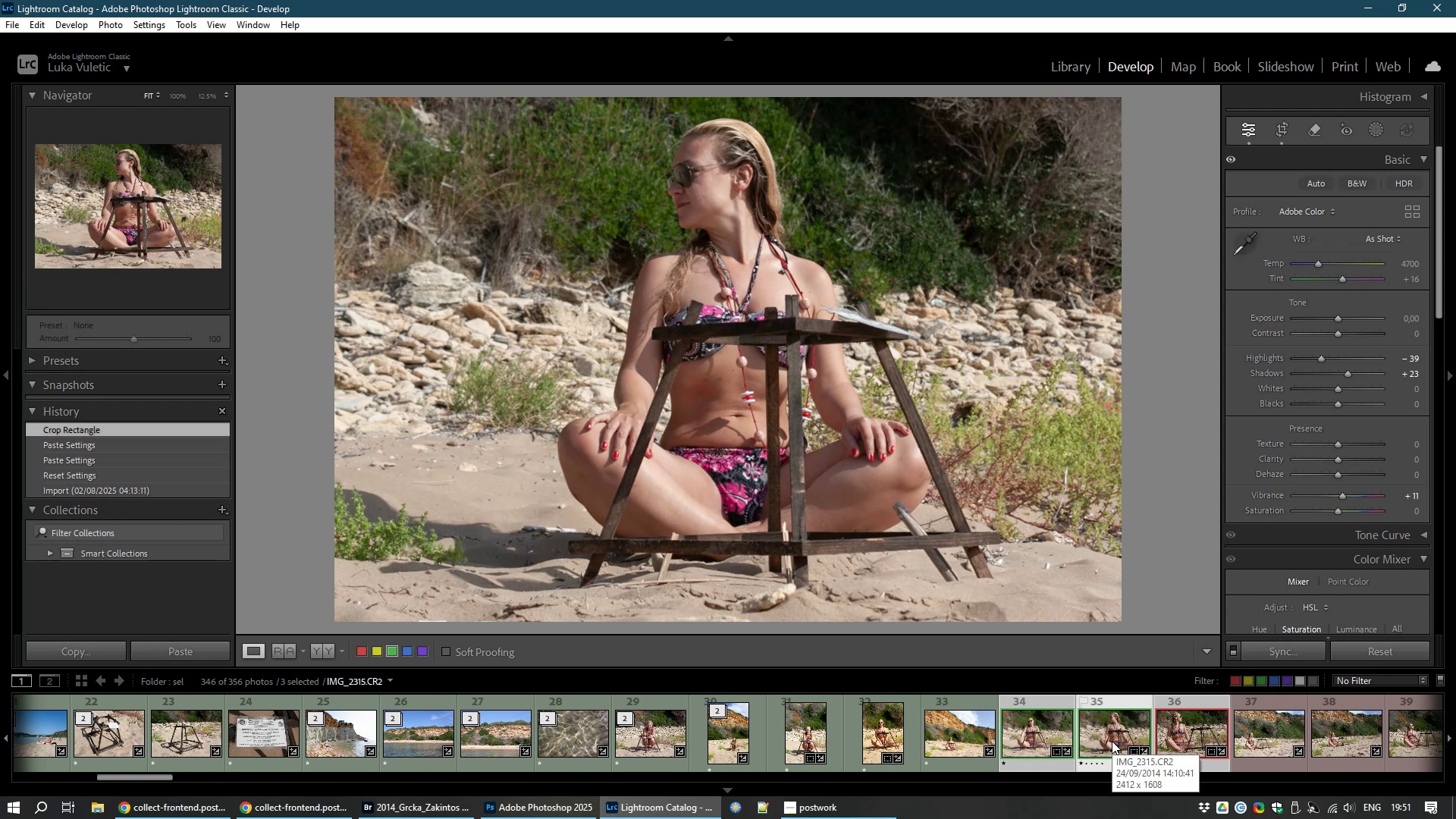 
mouse_move([1129, 756])
 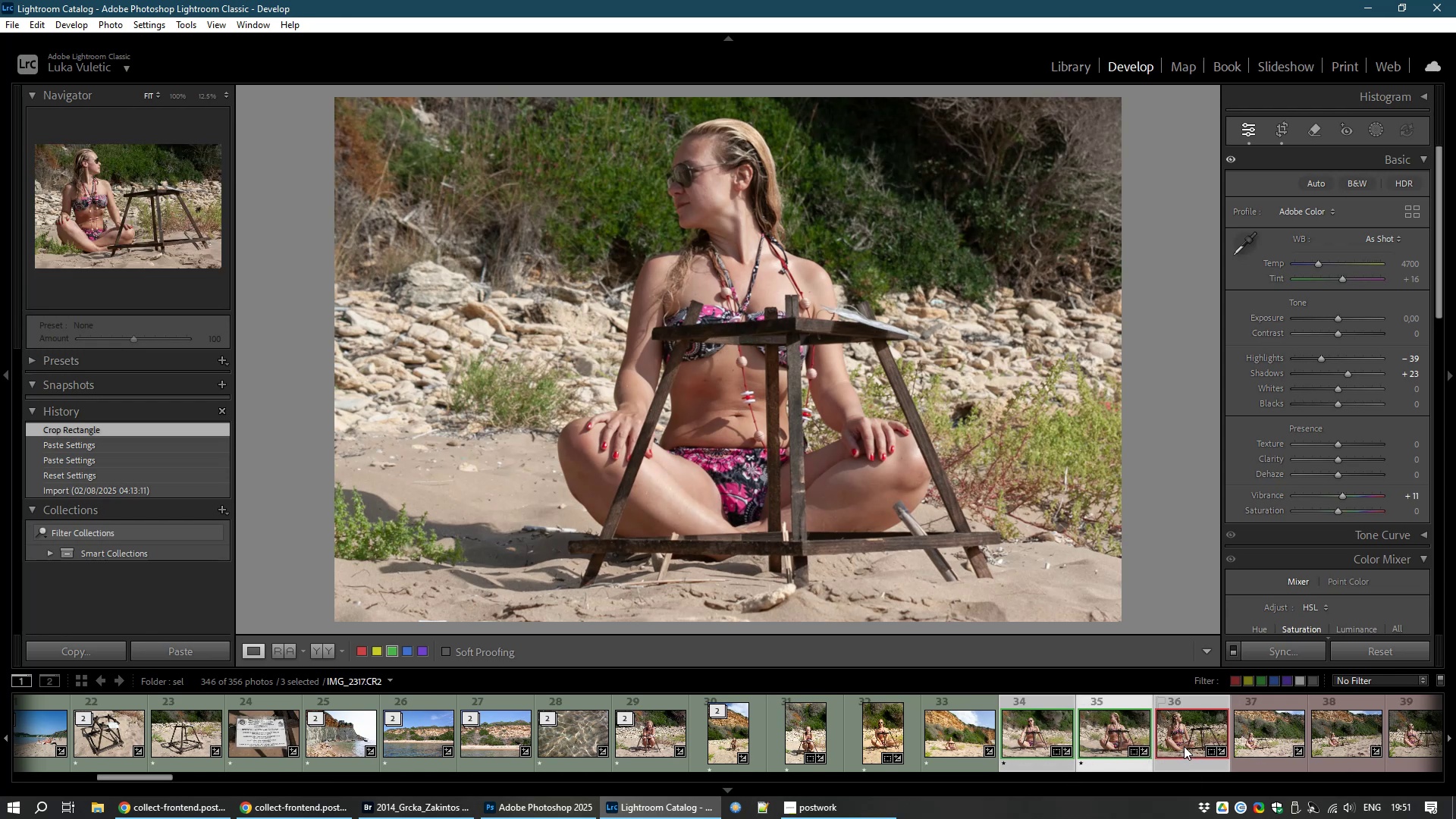 
left_click([1184, 746])
 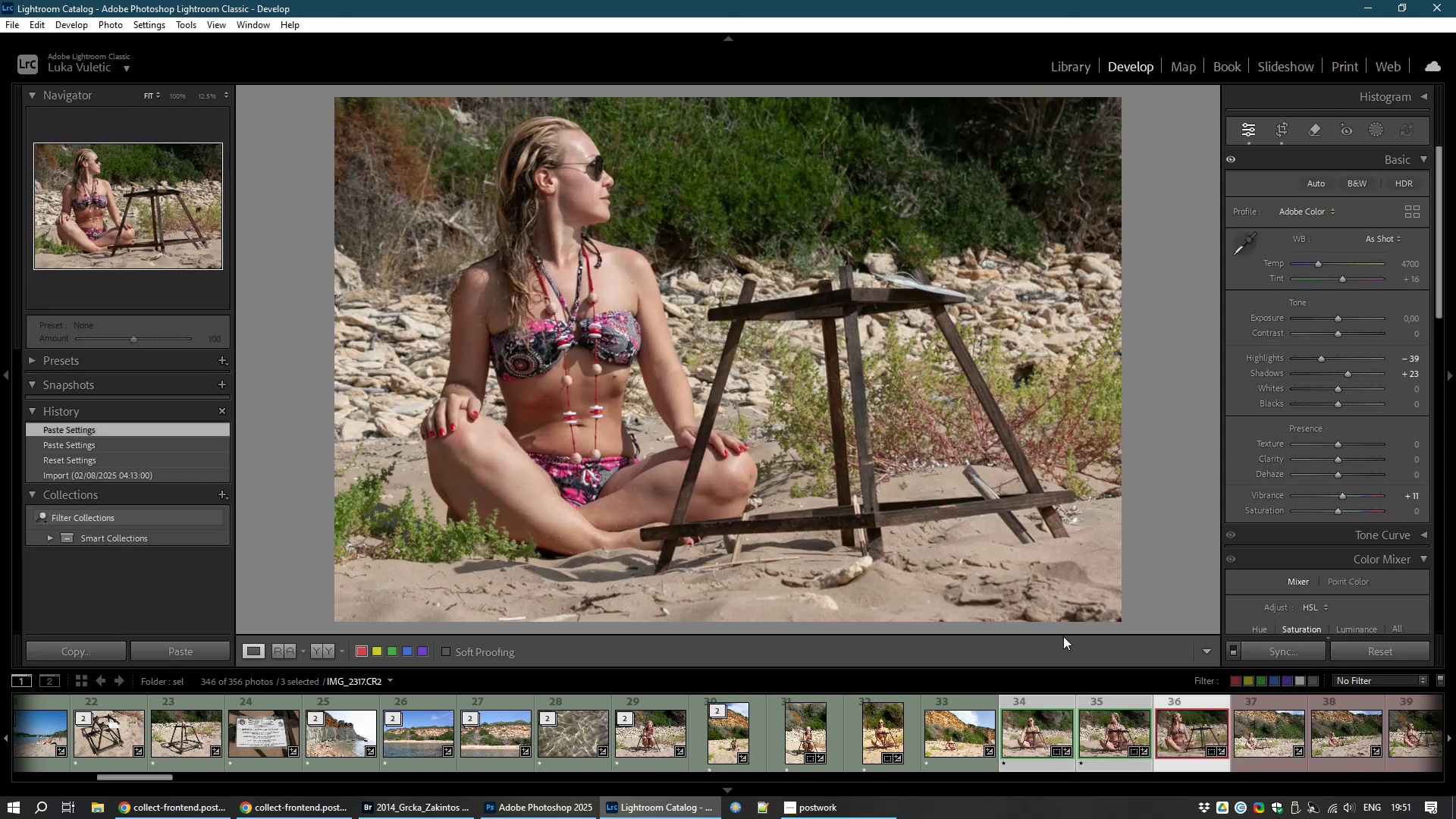 
wait(9.71)
 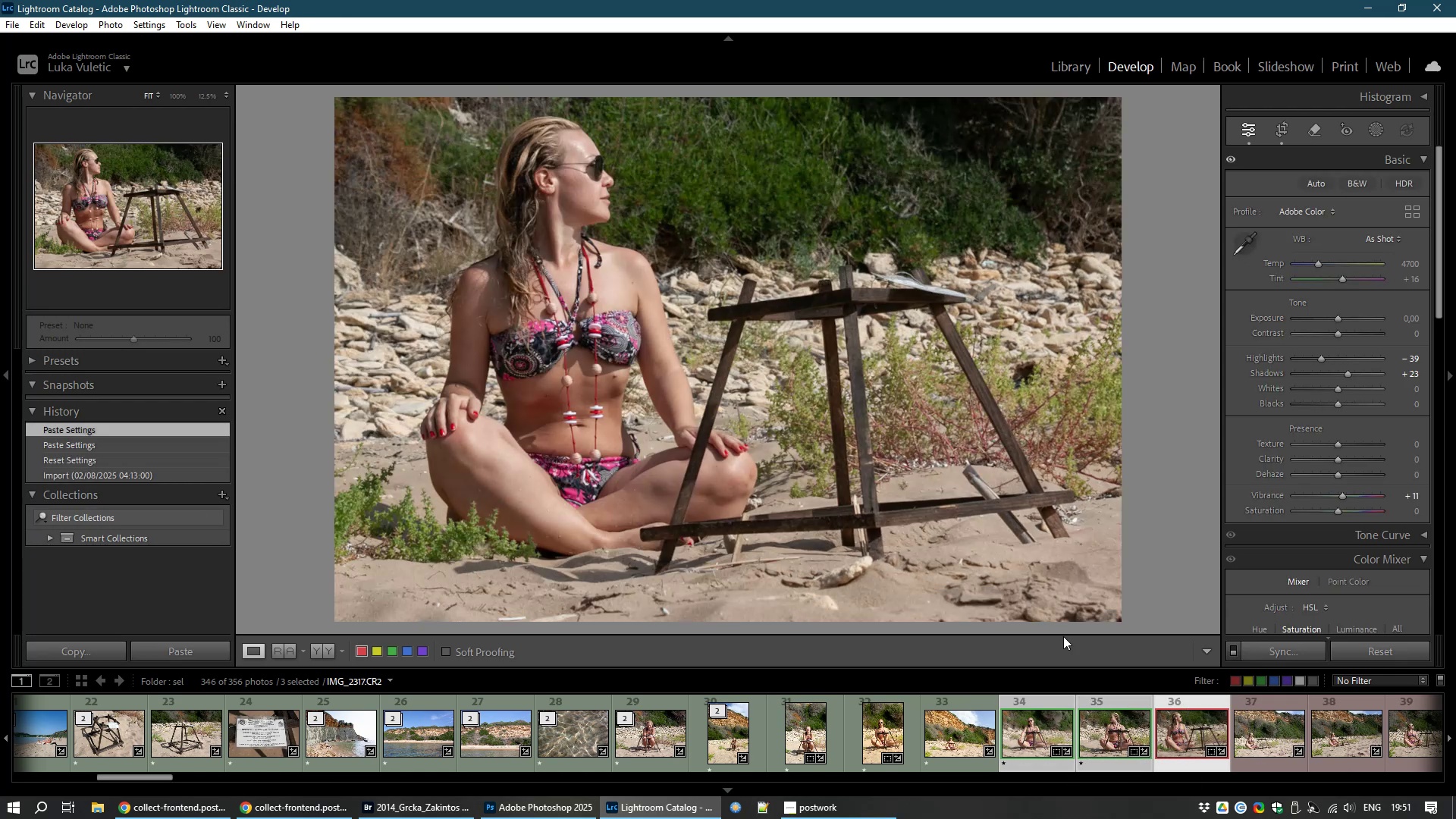 
left_click([1279, 127])
 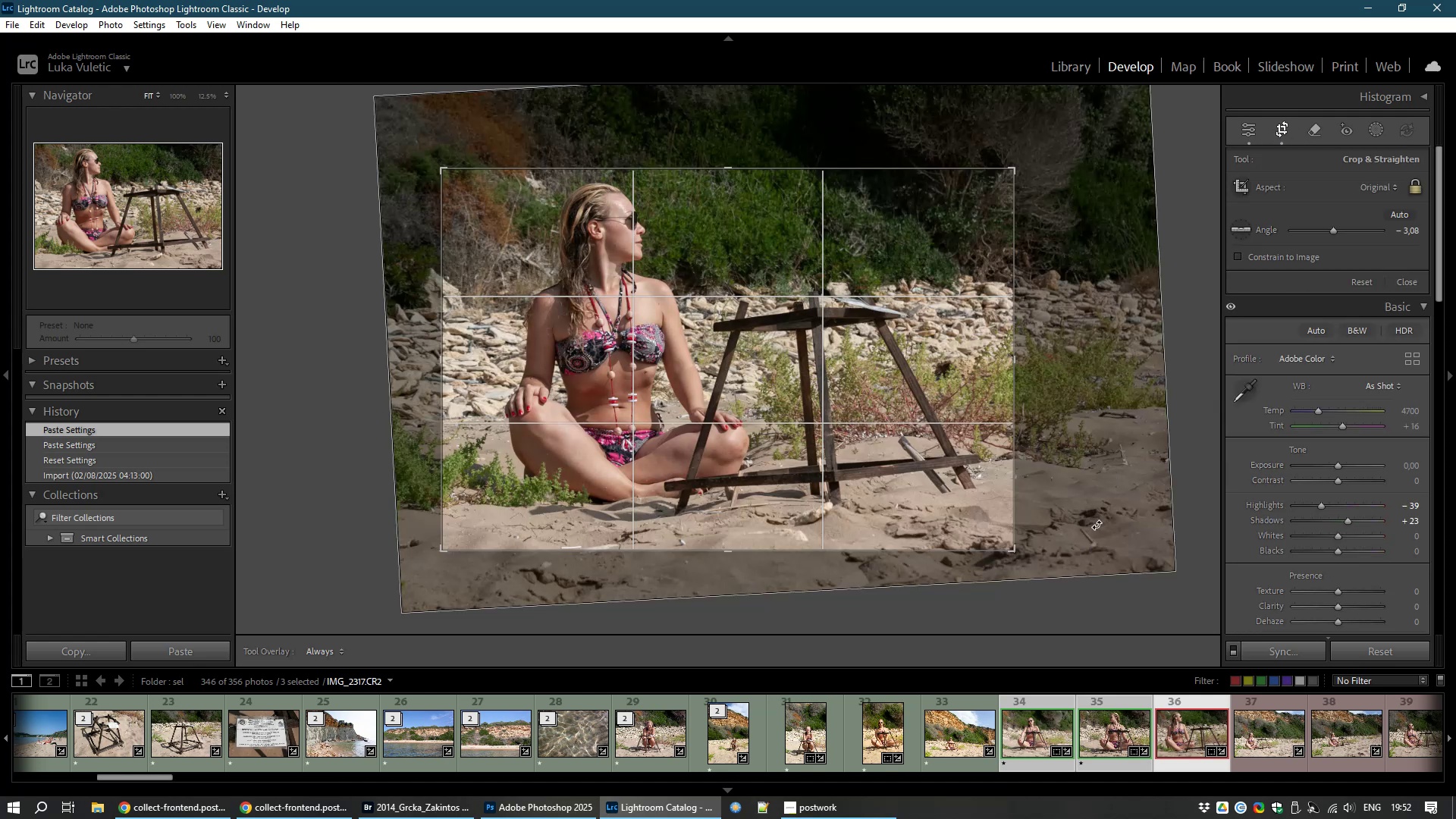 
left_click_drag(start_coordinate=[1092, 544], to_coordinate=[1068, 554])
 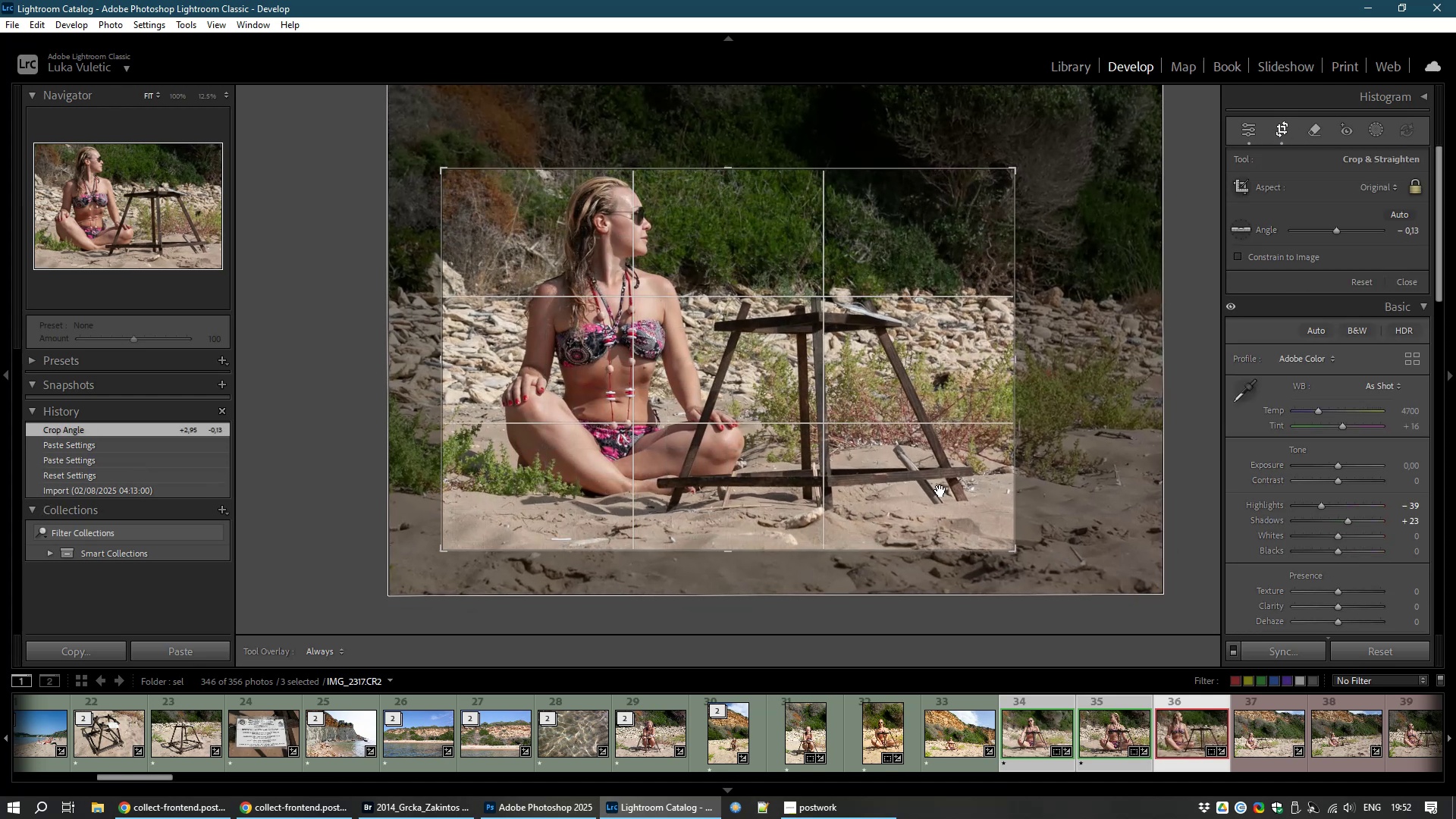 
double_click([940, 491])
 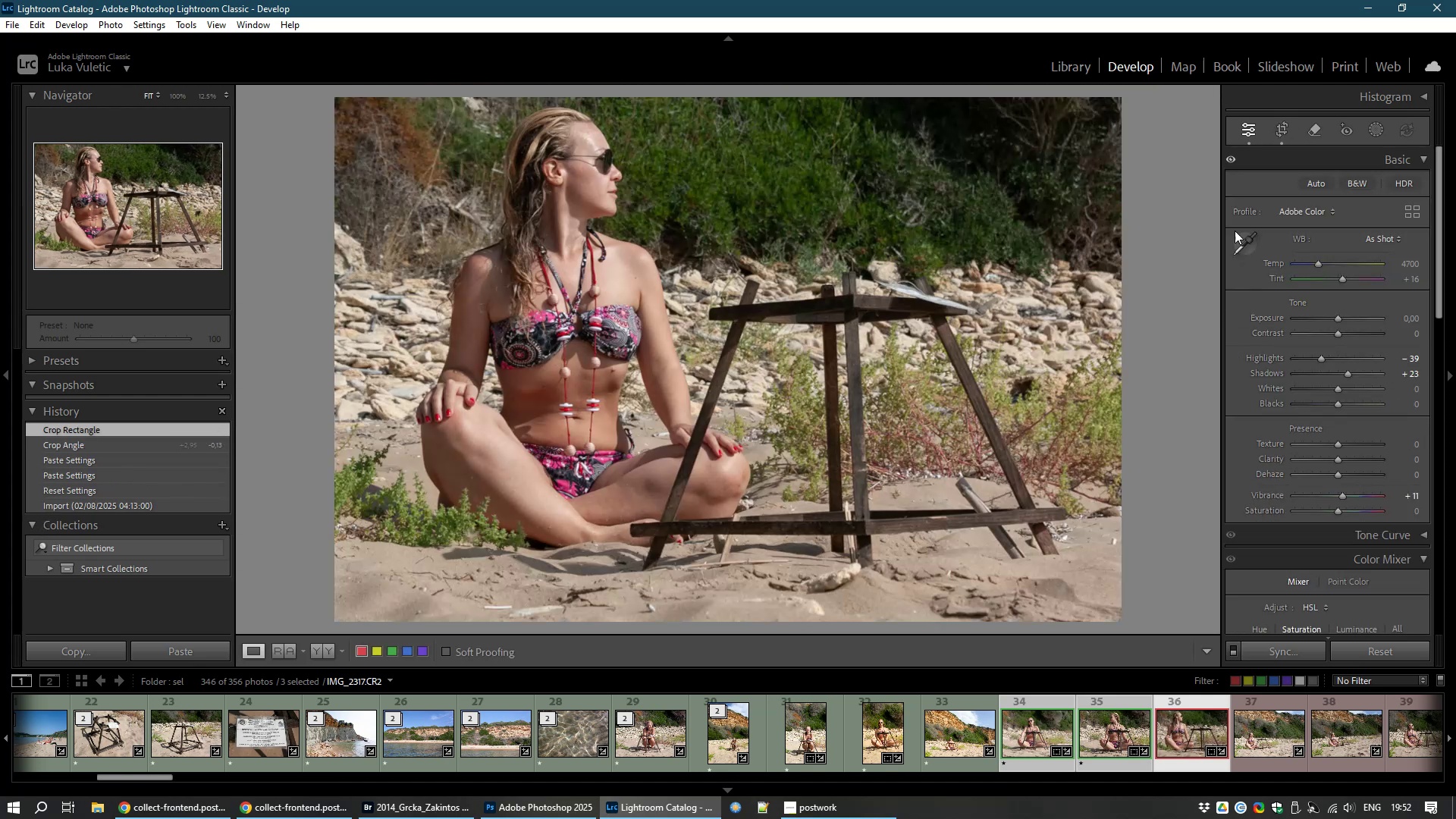 
left_click([1282, 128])
 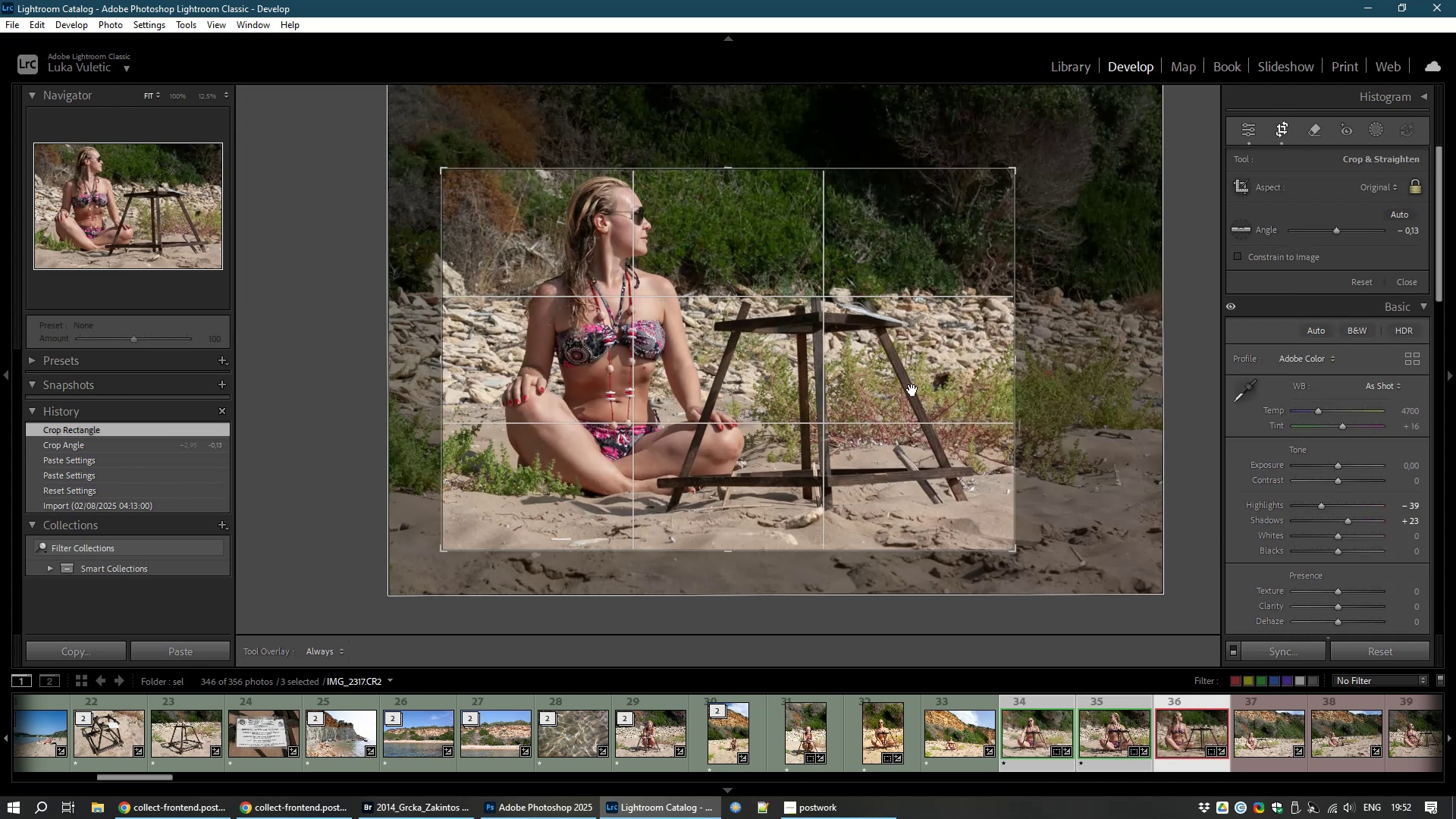 
left_click_drag(start_coordinate=[897, 396], to_coordinate=[891, 407])
 